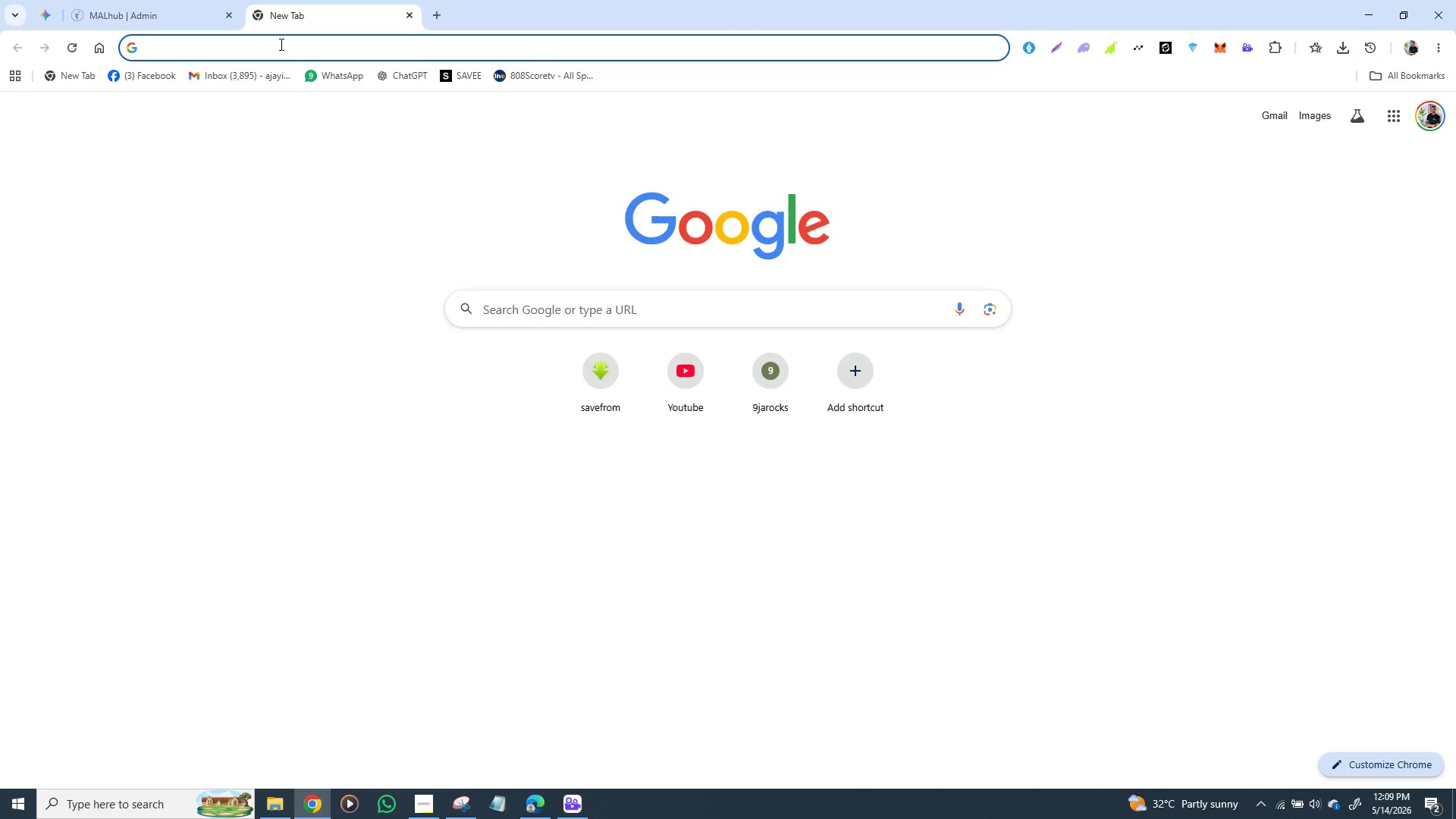 
wait(5.73)
 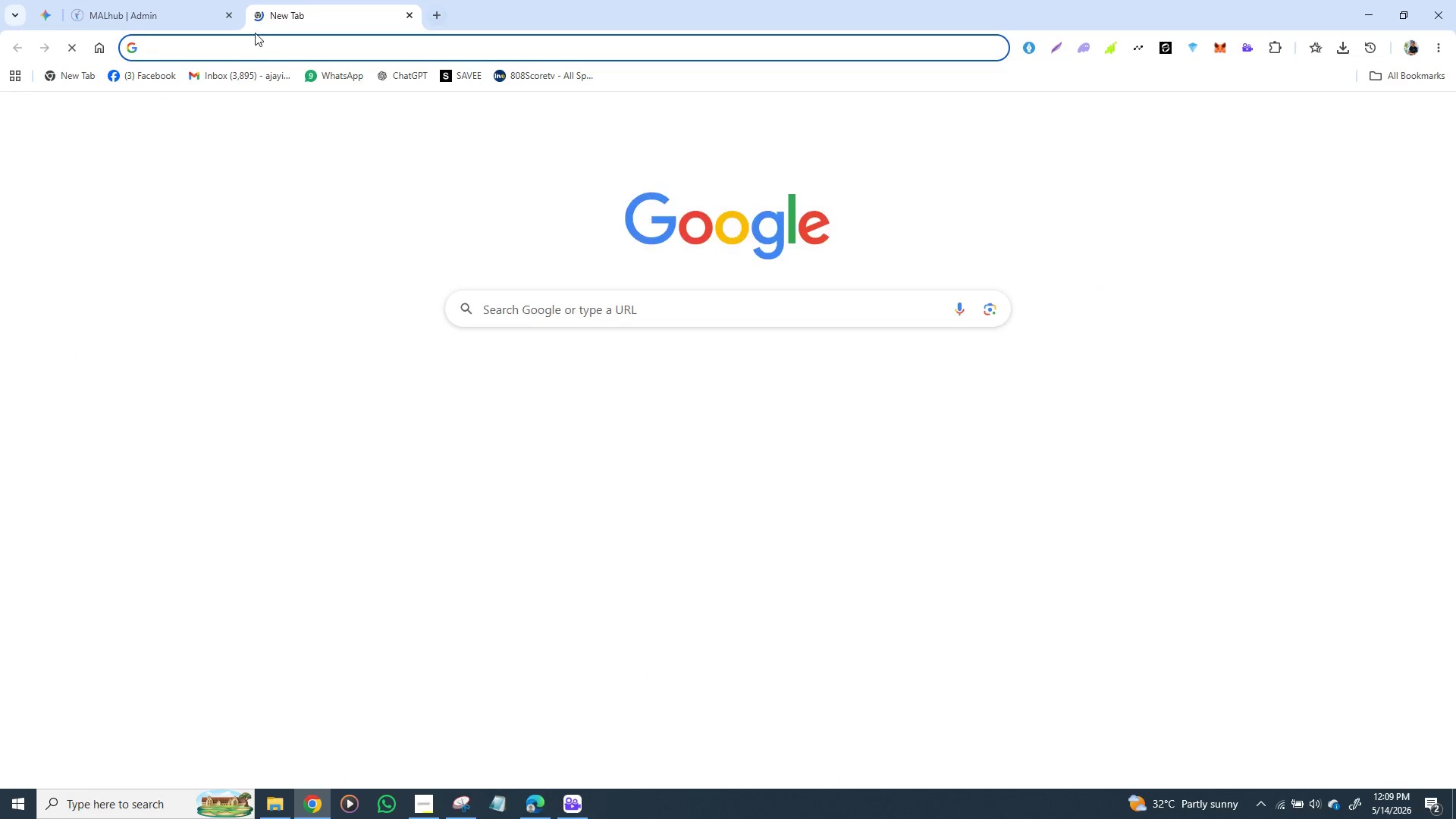 
type(un)
 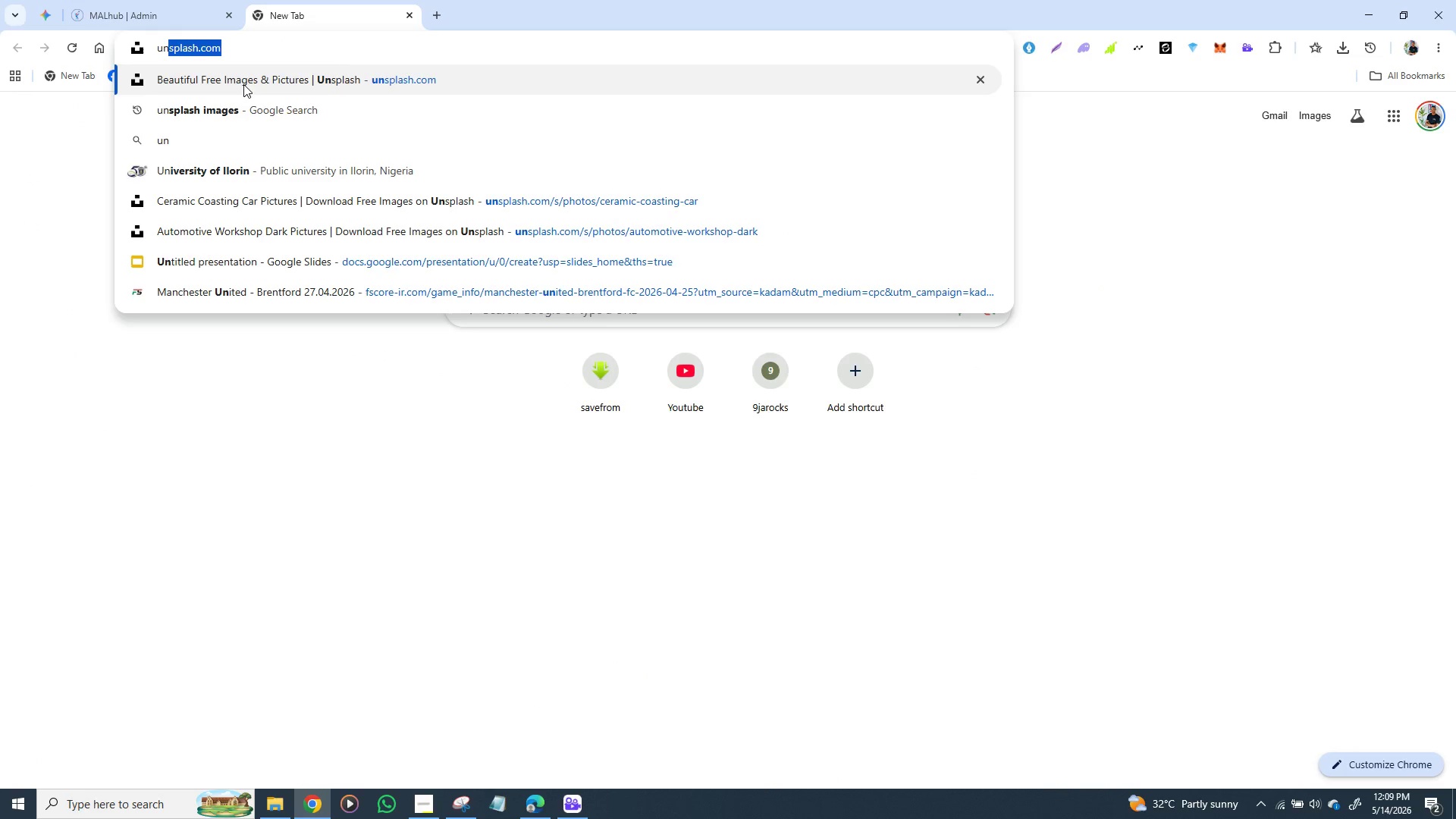 
left_click([243, 84])
 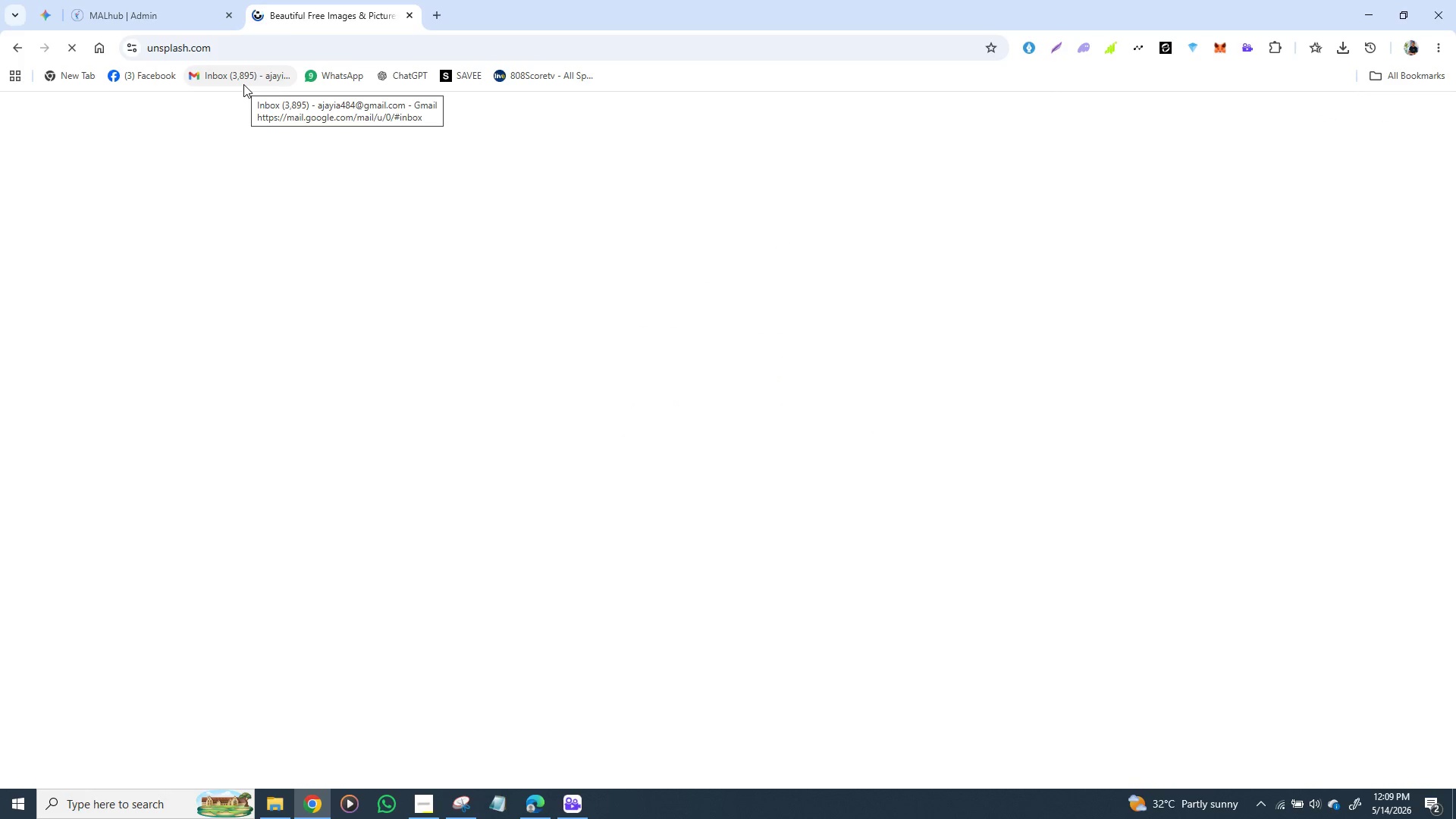 
wait(12.17)
 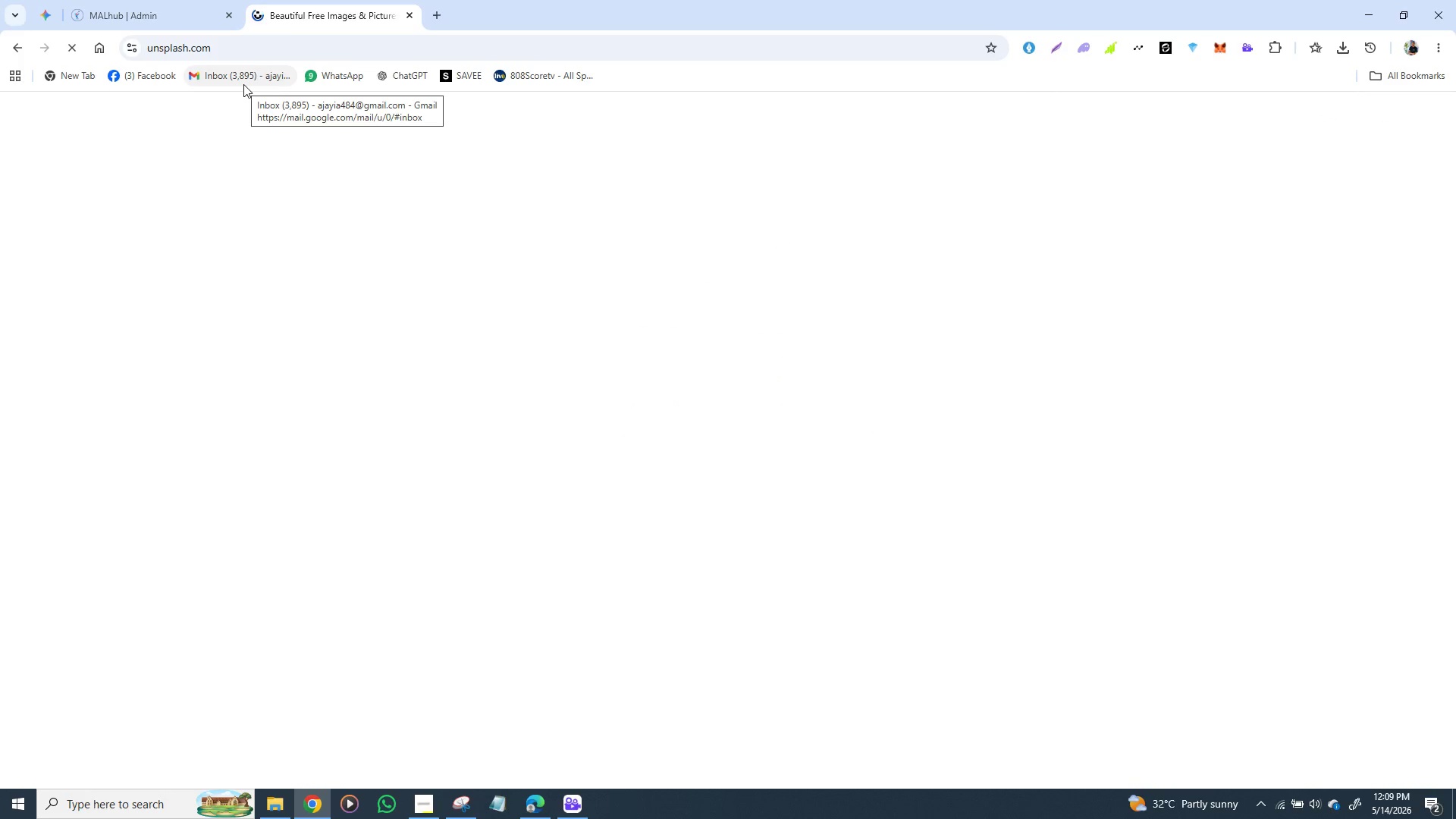 
scroll: coordinate [332, 270], scroll_direction: none, amount: 0.0
 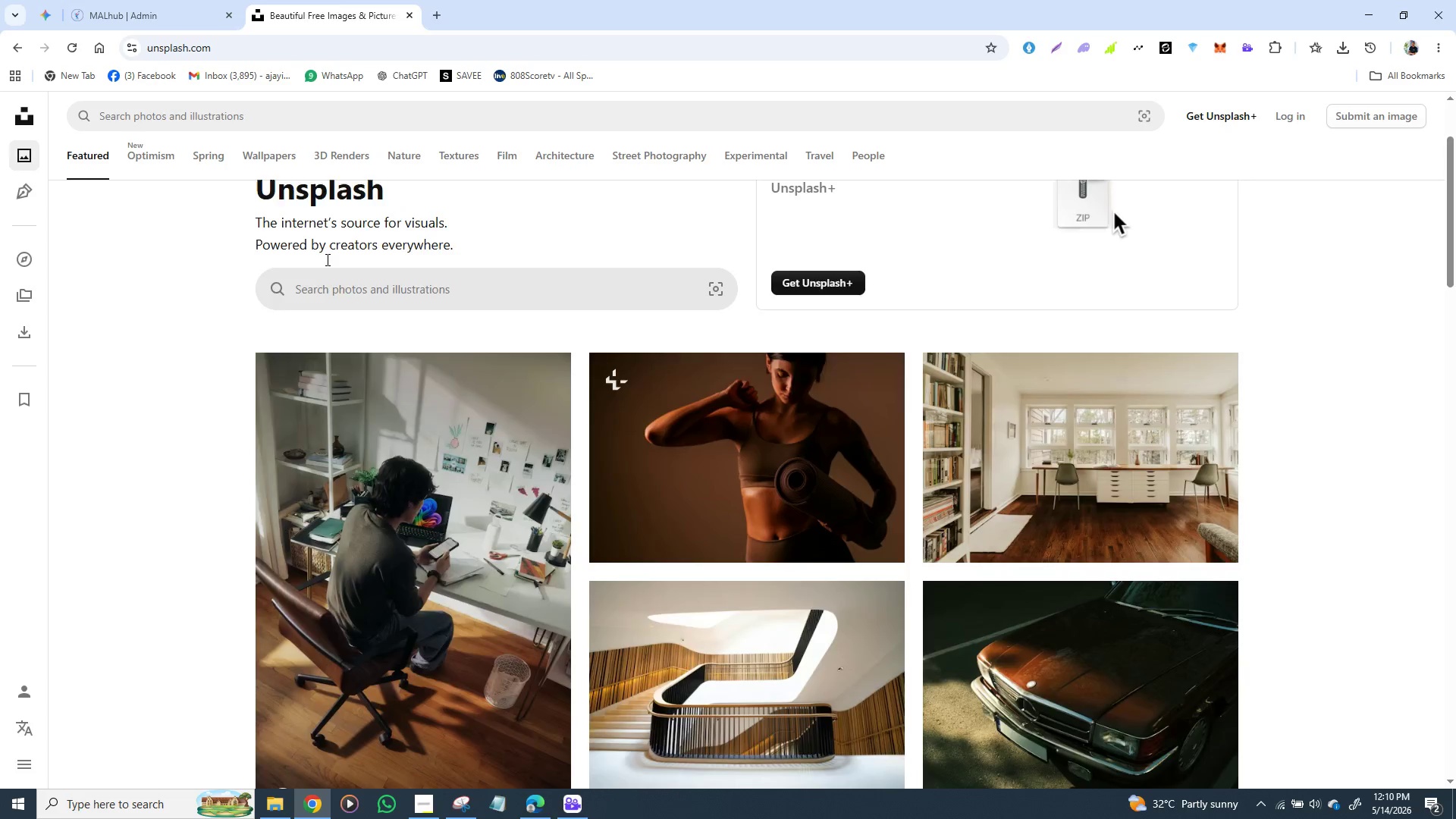 
scroll: coordinate [326, 253], scroll_direction: up, amount: 2.0
 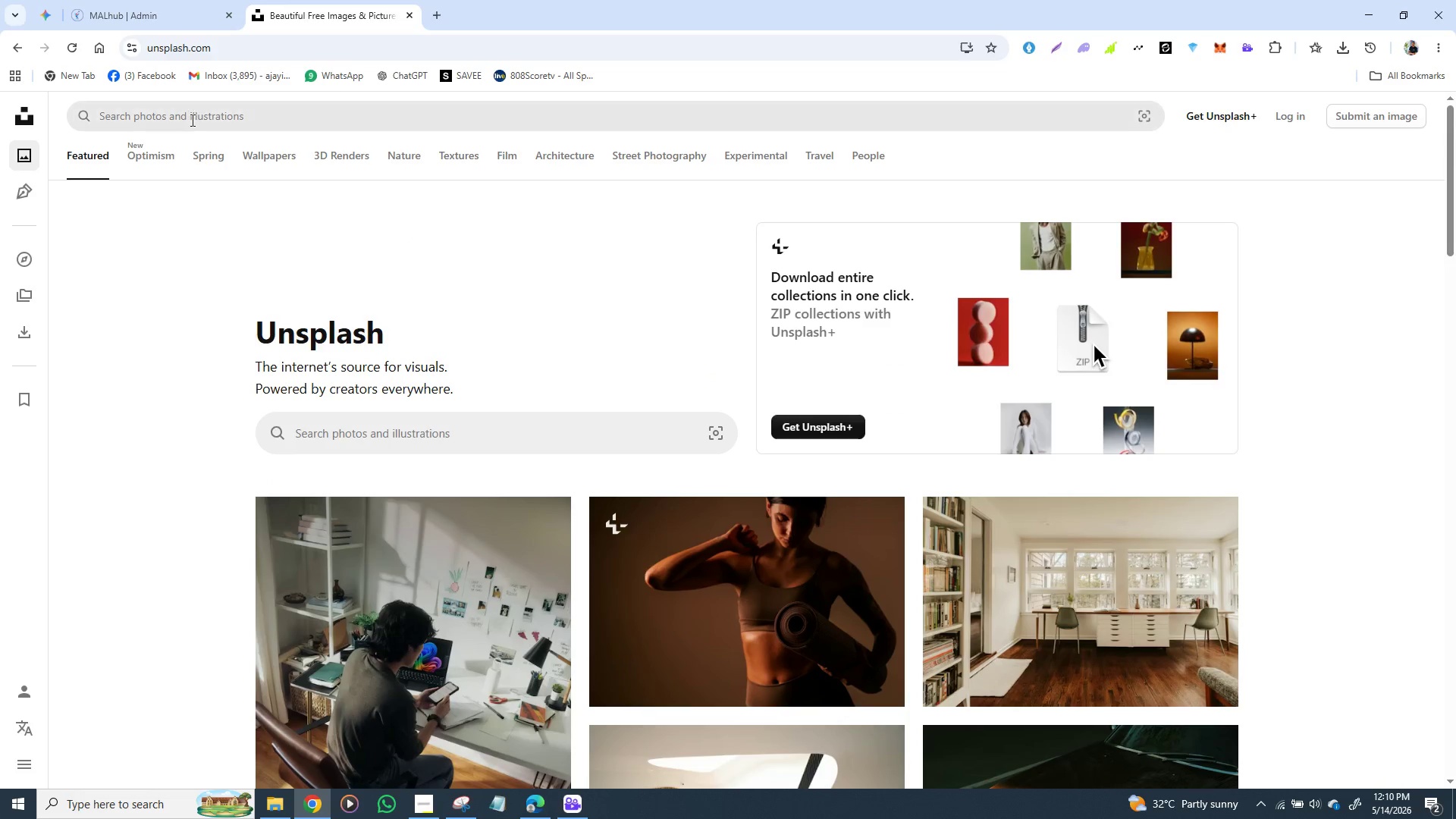 
left_click([191, 120])
 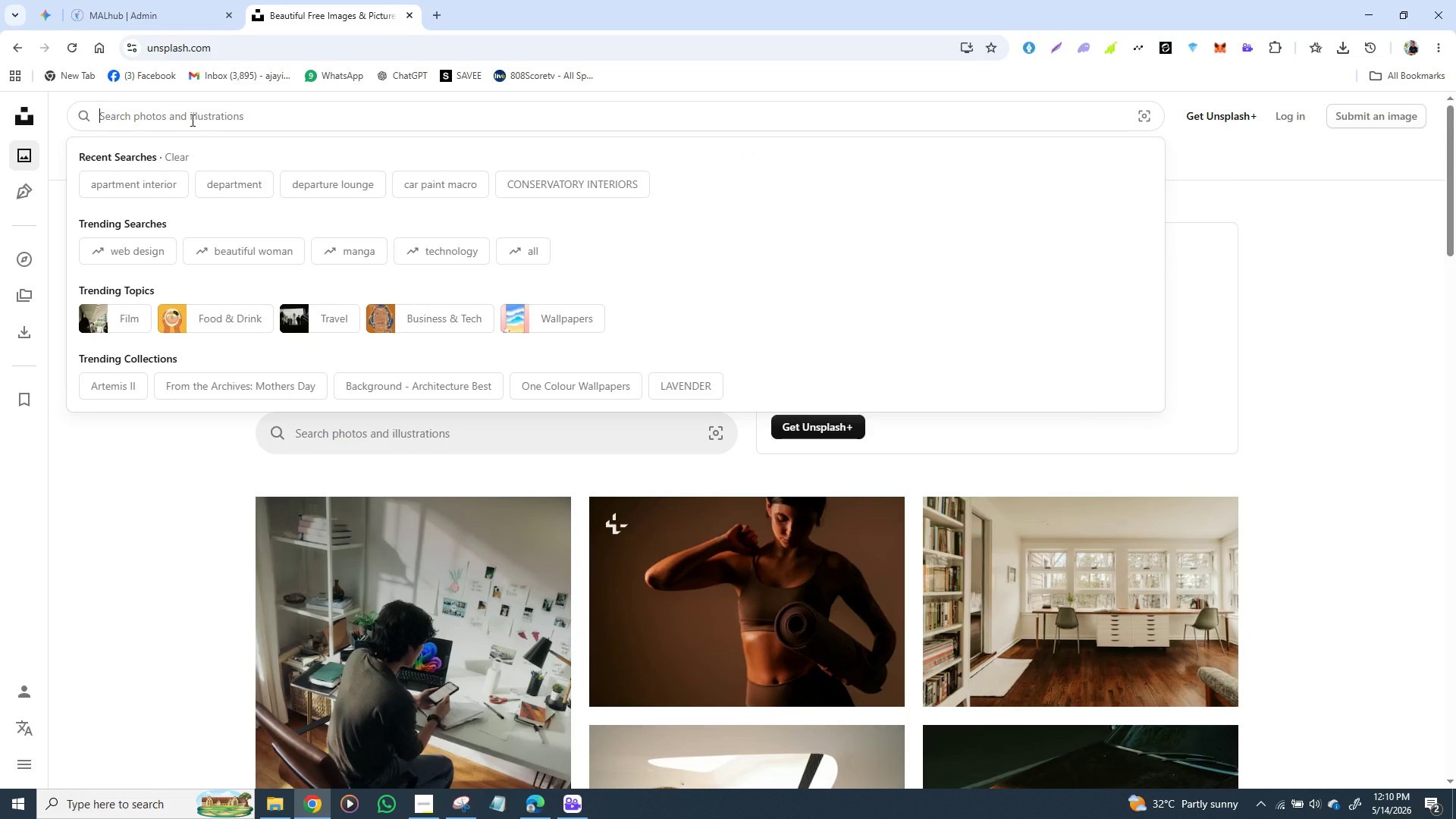 
wait(9.5)
 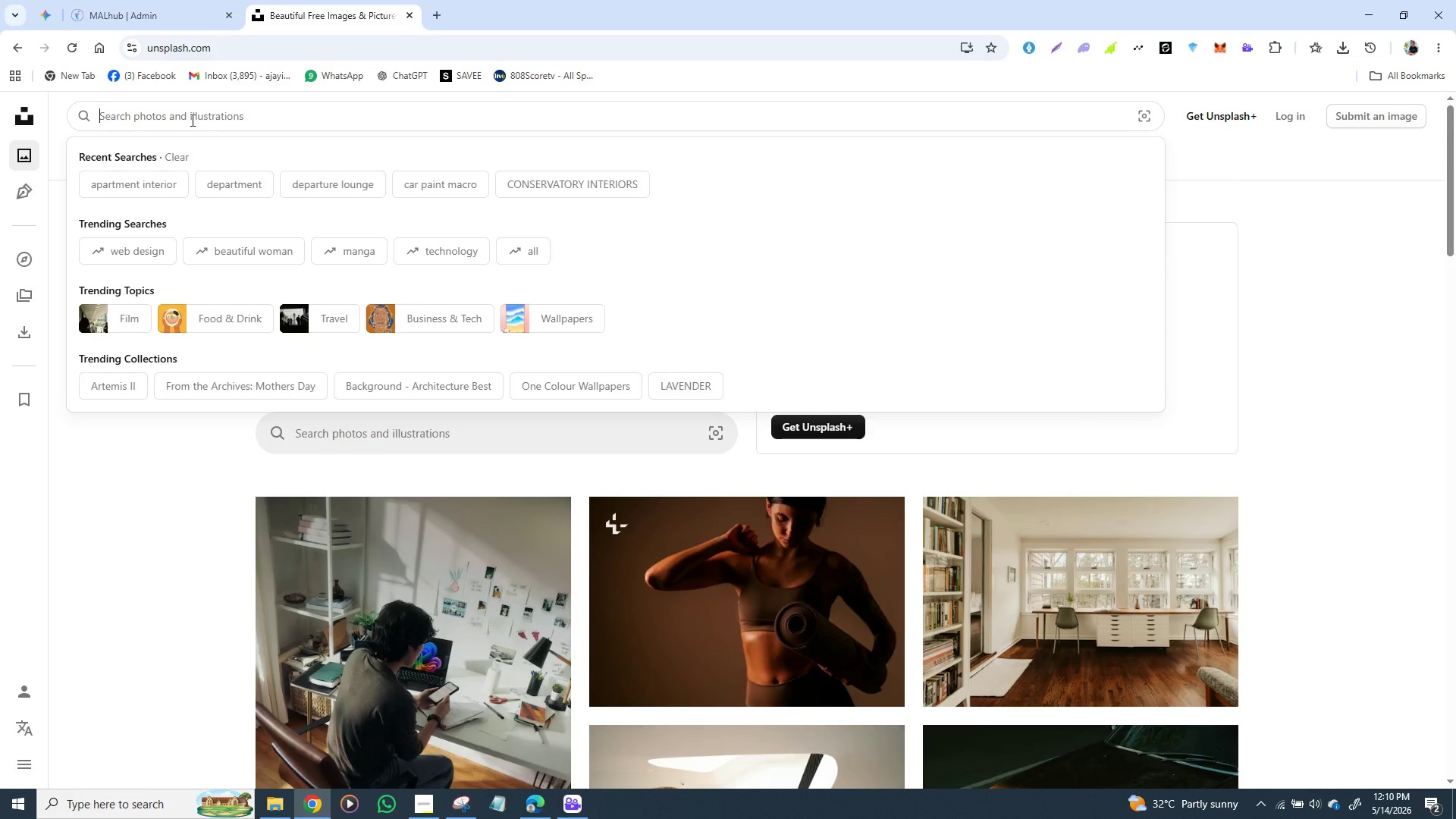 
type(dinn)
 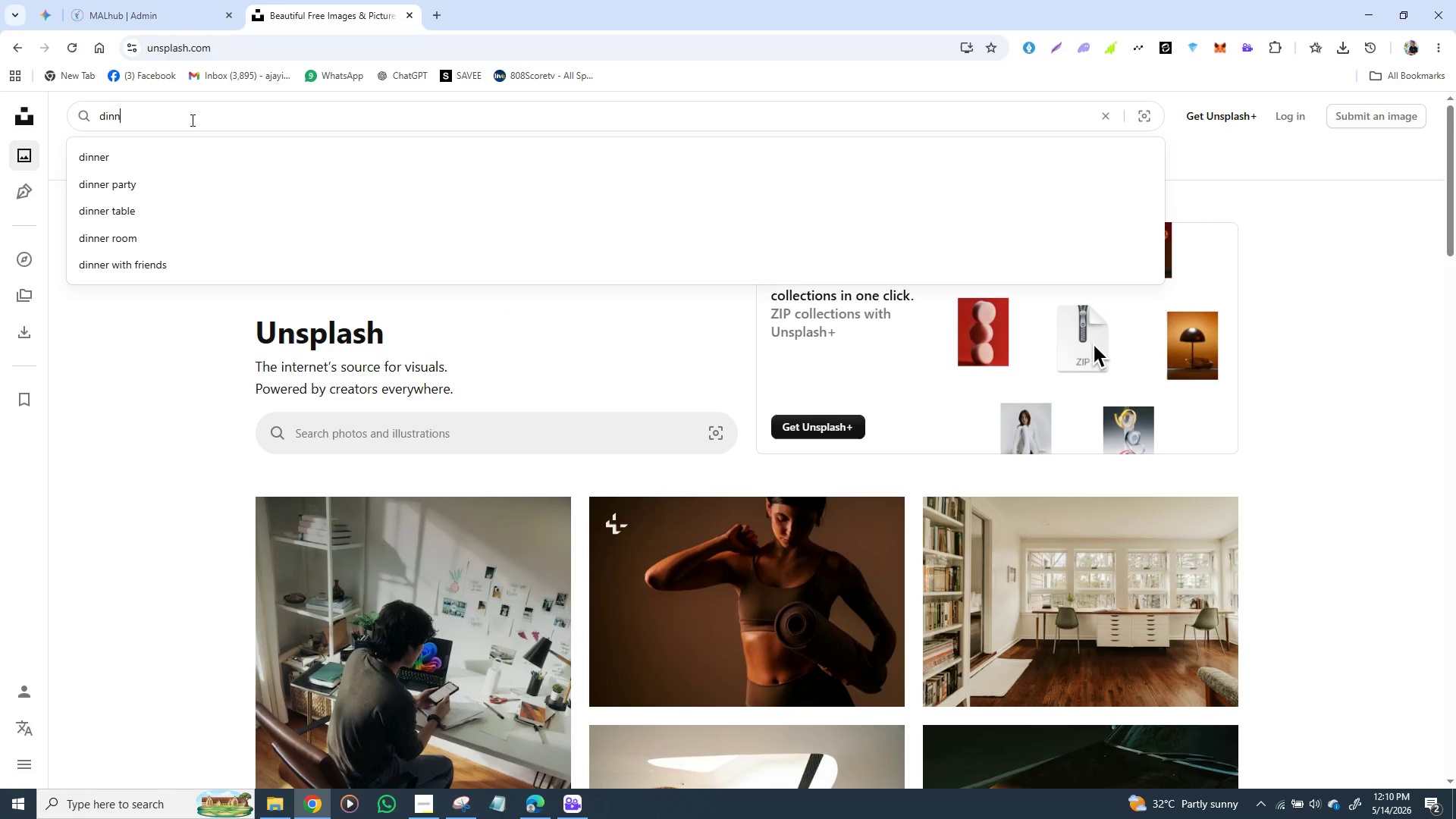 
wait(8.41)
 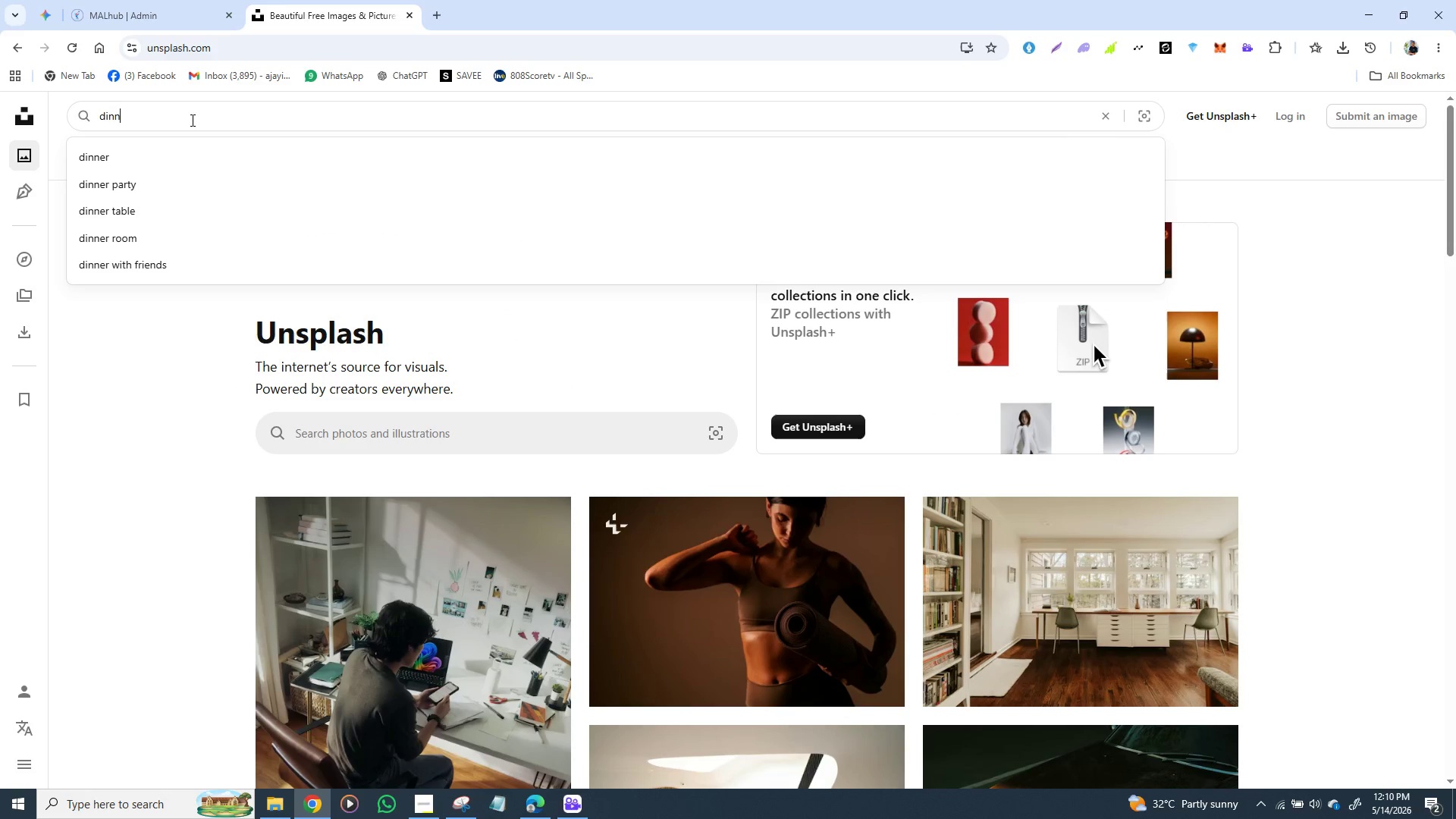 
type(ing se)
 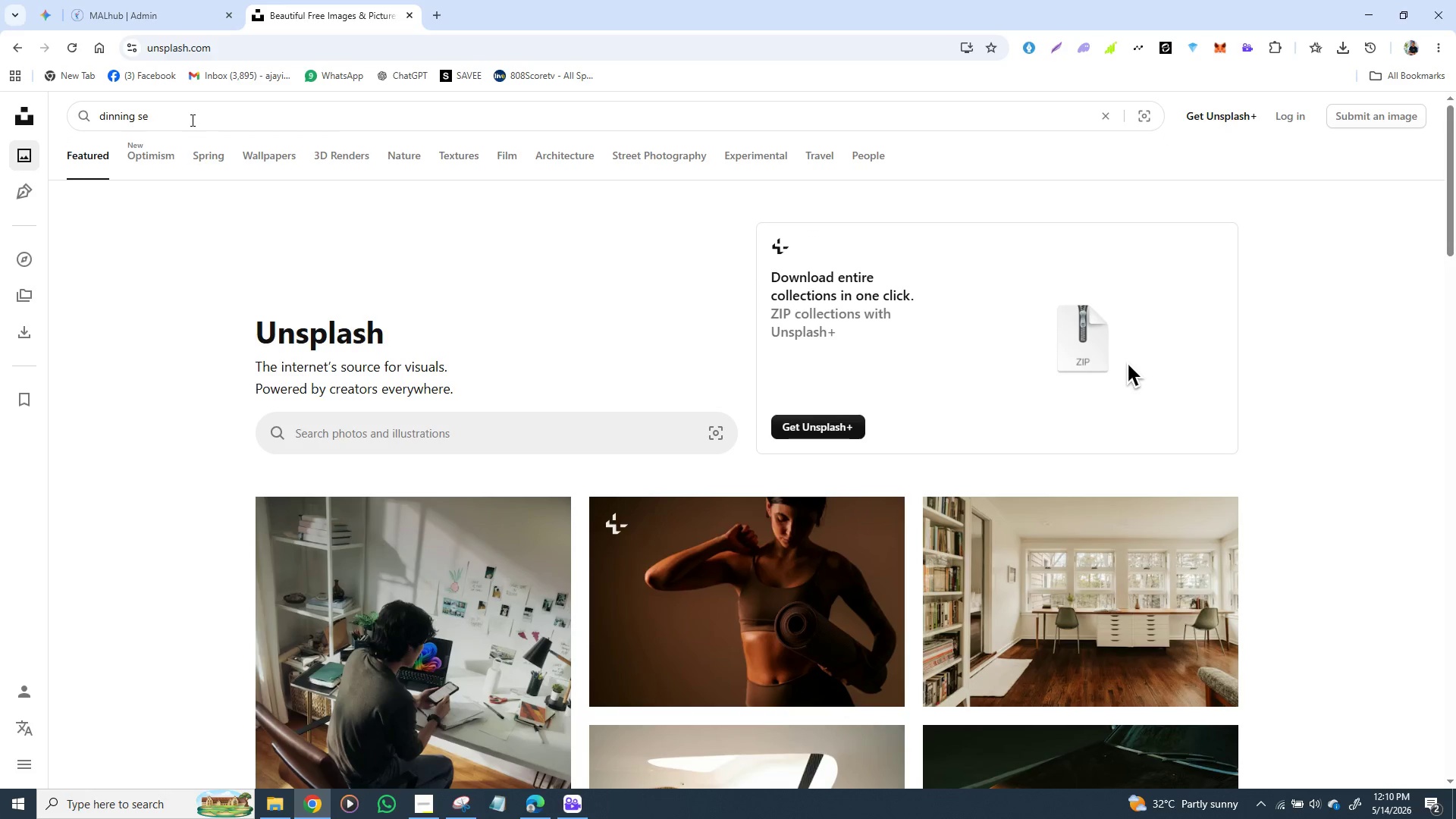 
key(Enter)
 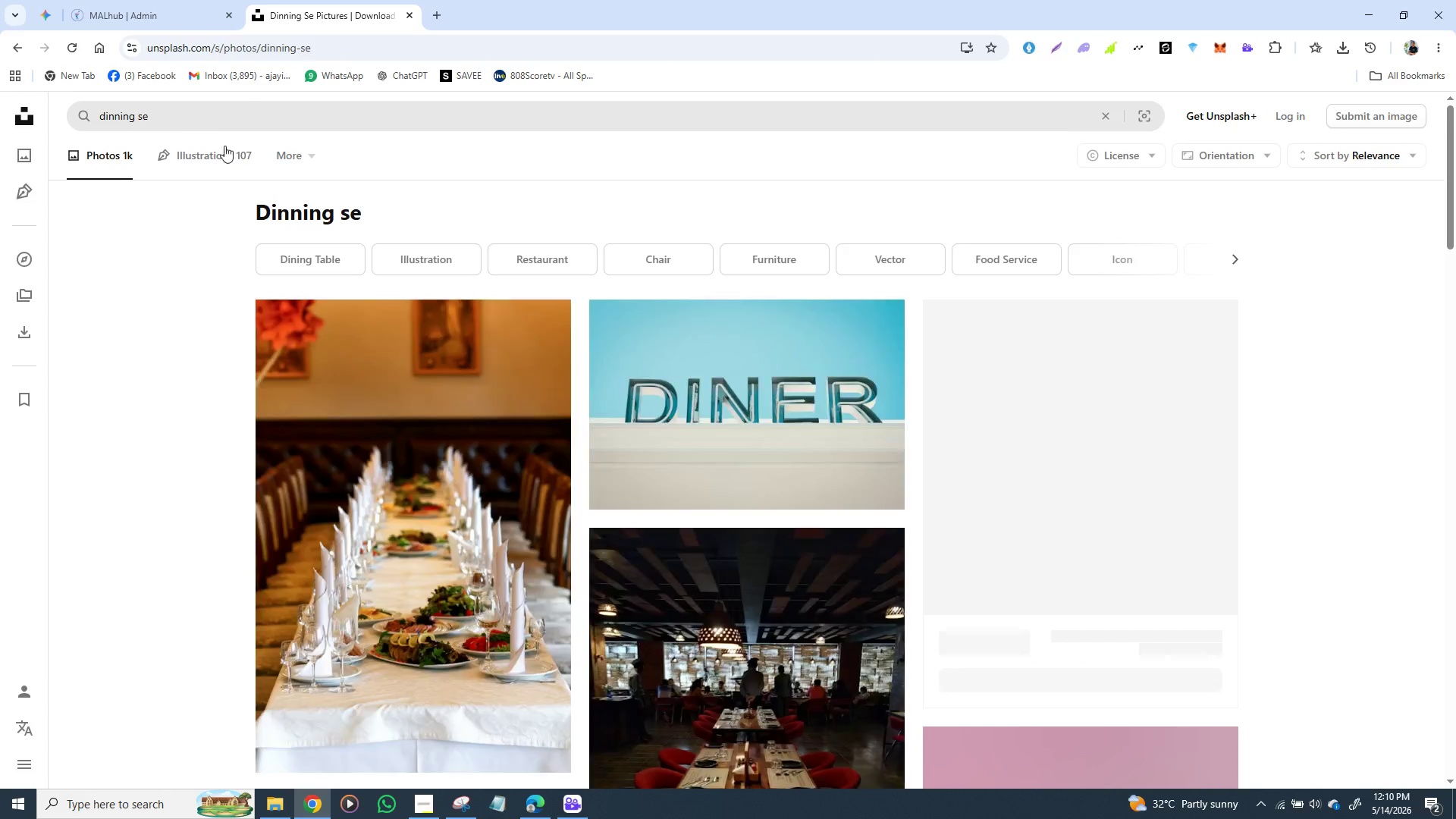 
wait(5.88)
 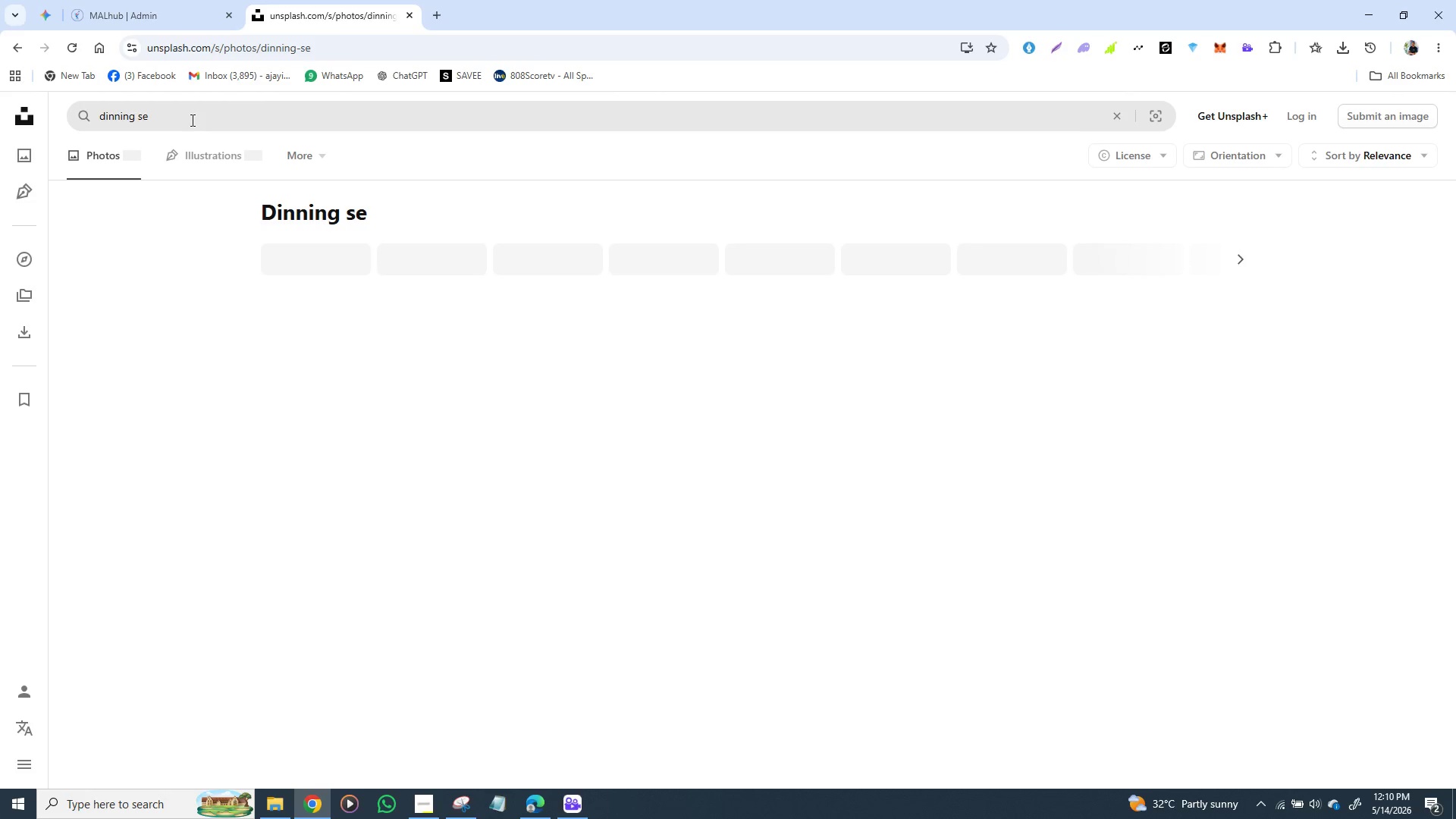 
scroll: coordinate [434, 340], scroll_direction: down, amount: 2.0
 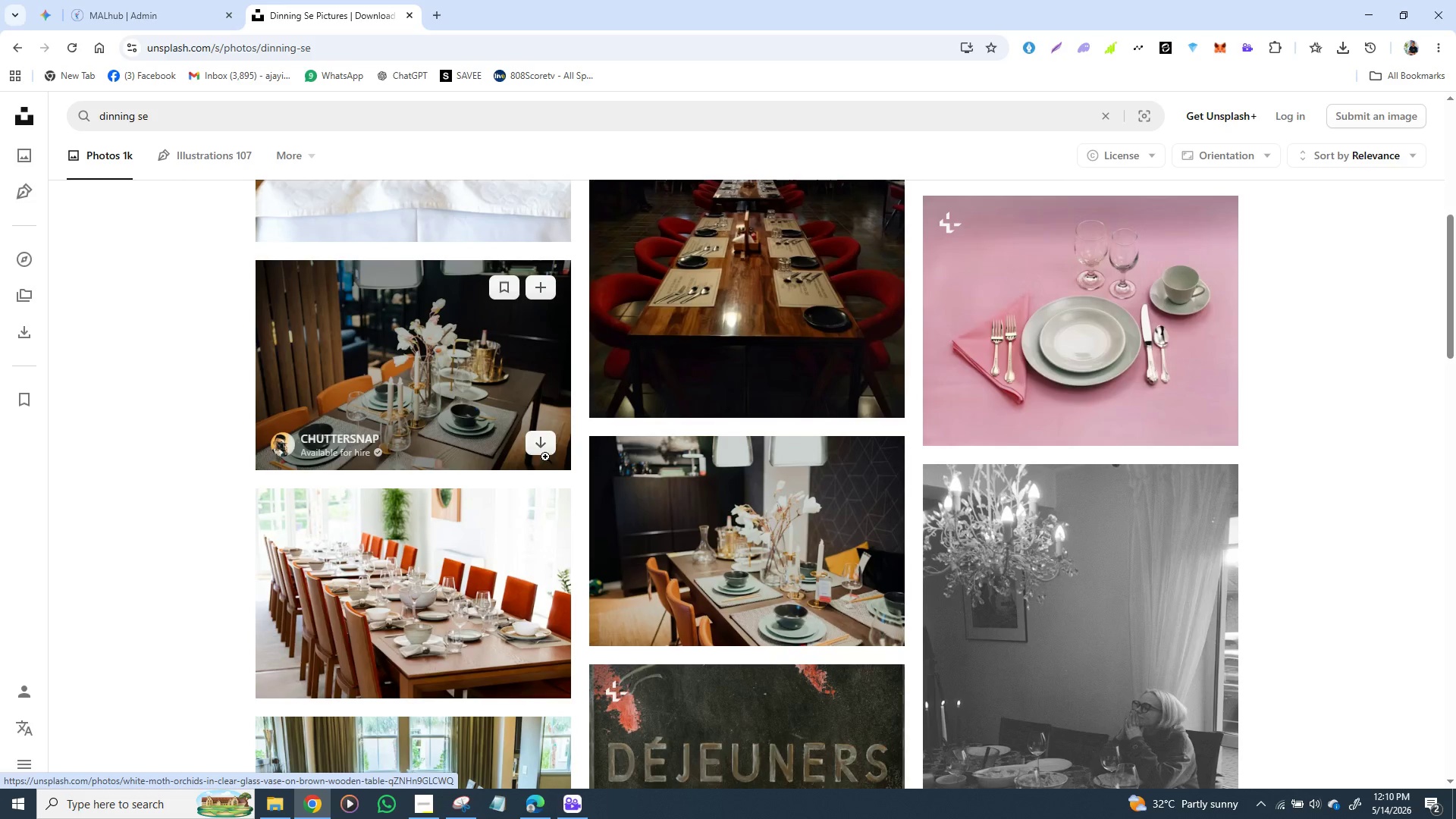 
left_click([540, 447])
 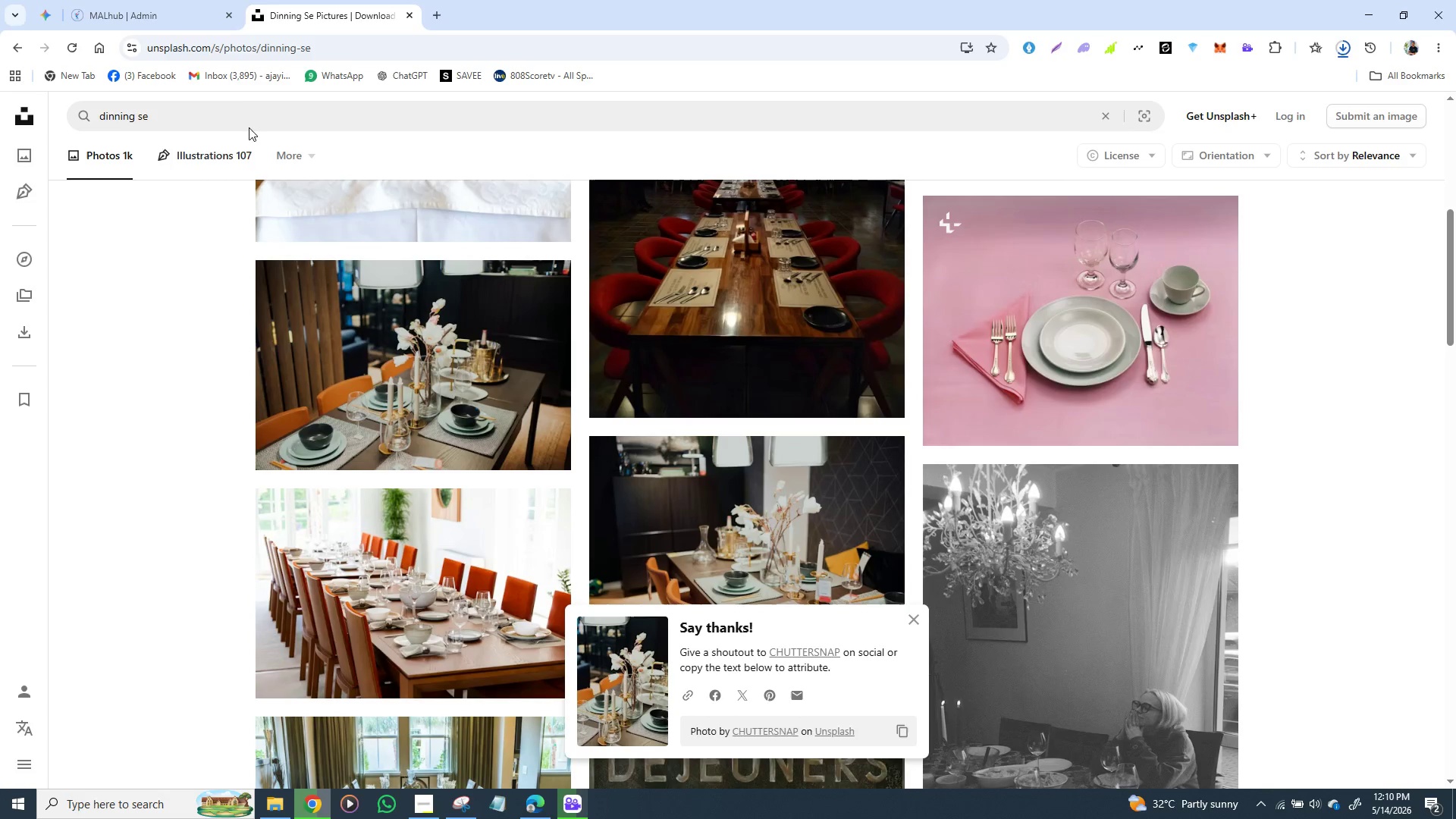 
left_click([175, 115])
 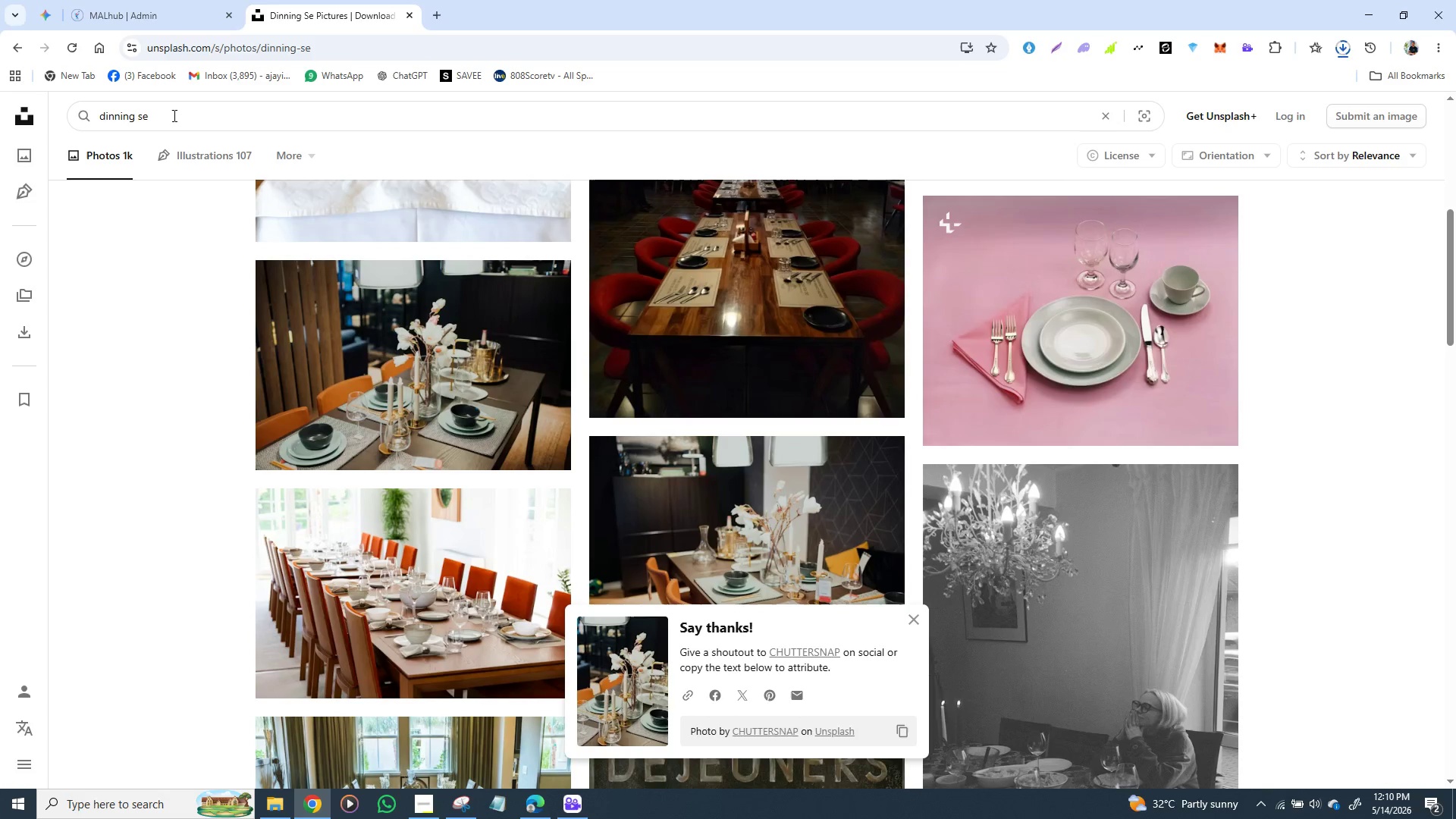 
double_click([173, 115])
 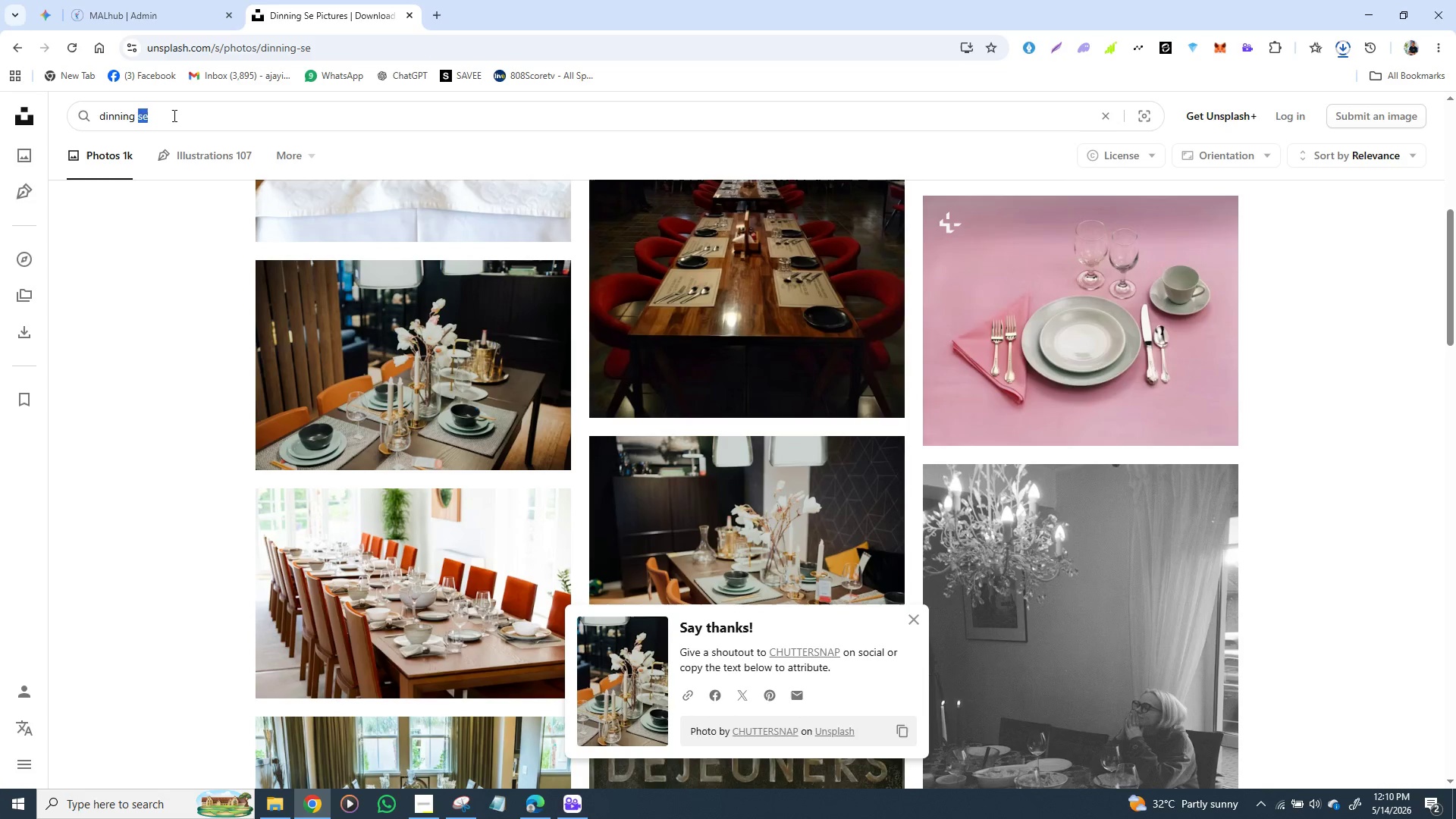 
triple_click([173, 115])
 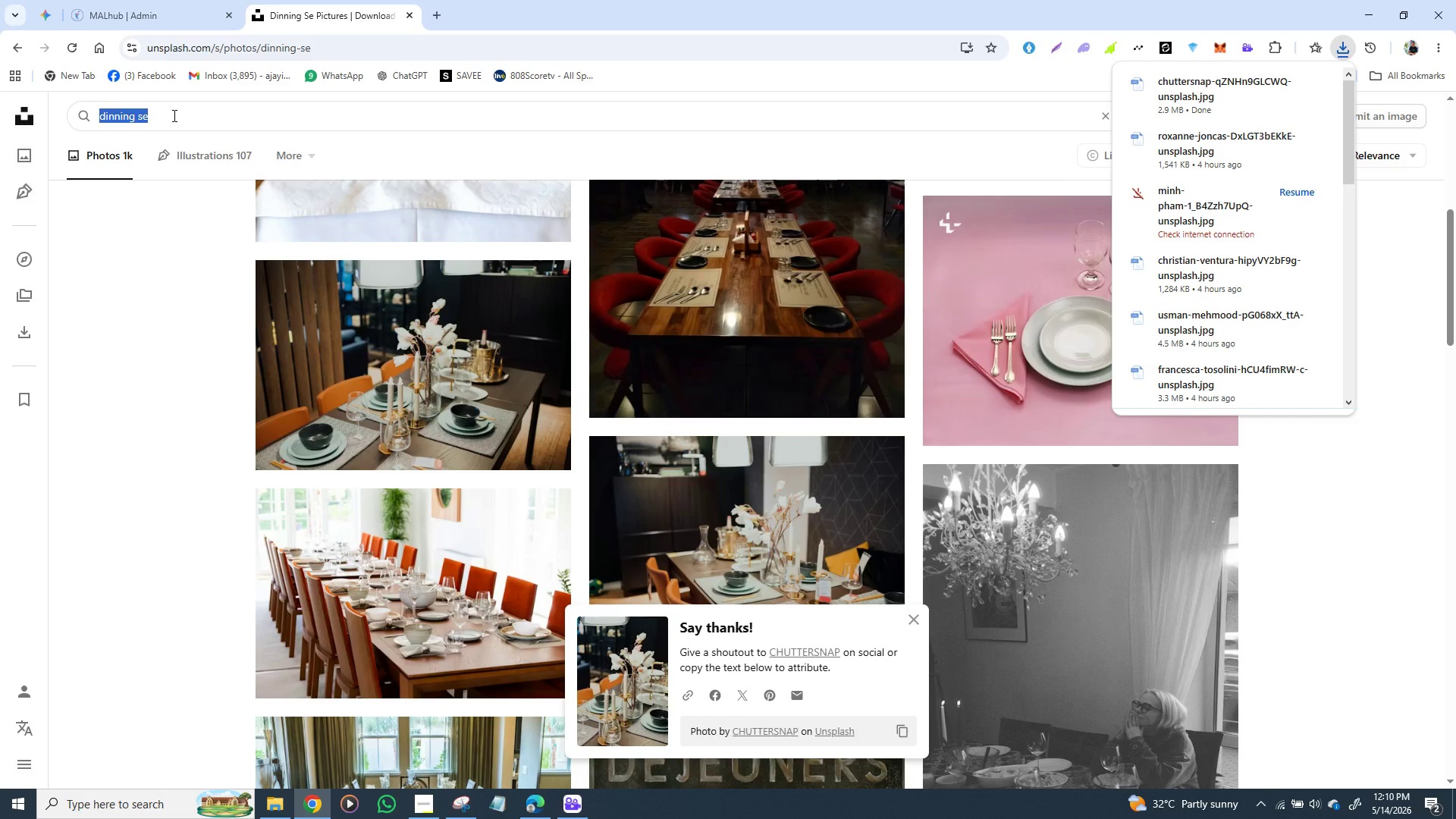 
type(mini)
 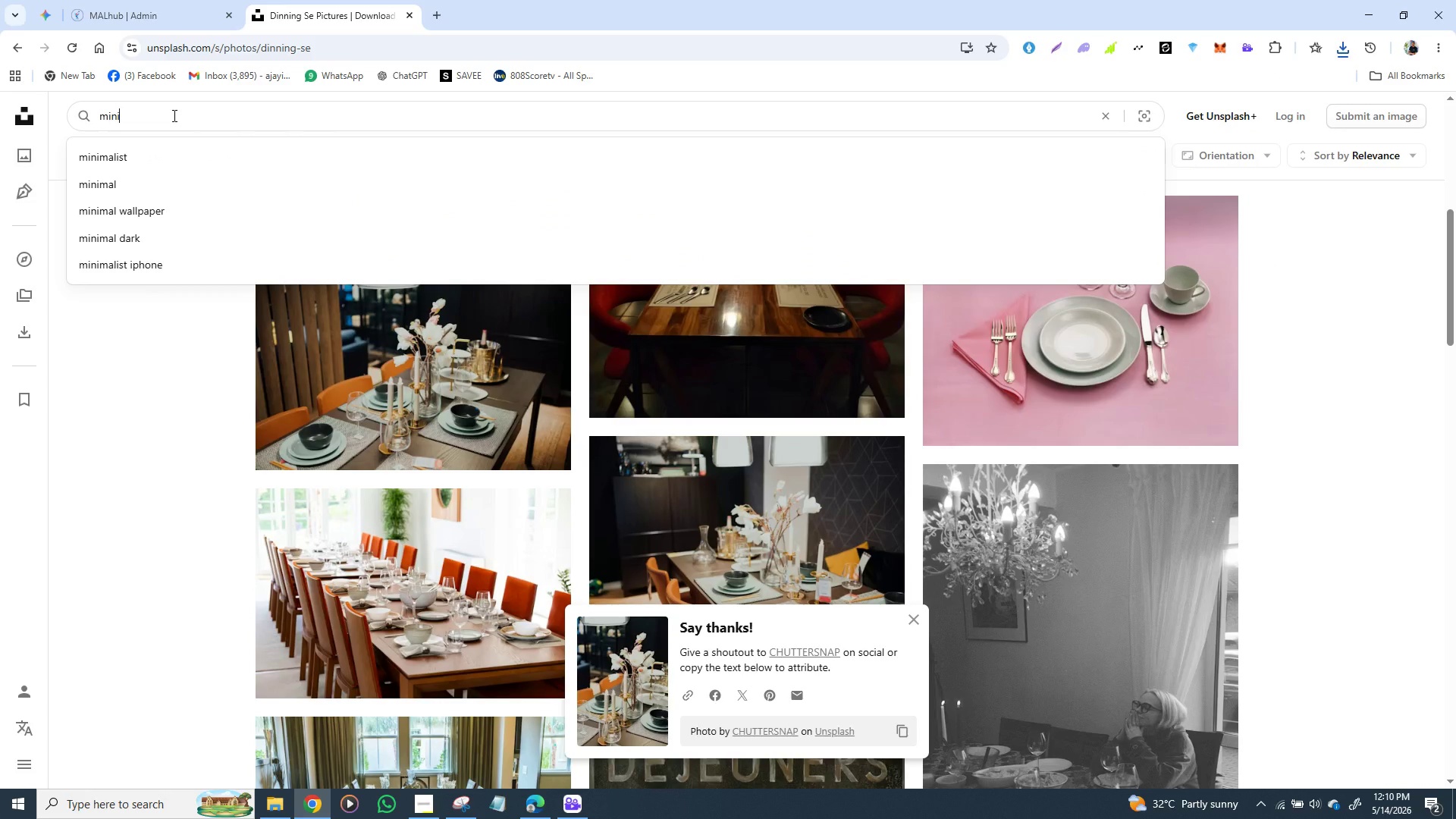 
wait(7.31)
 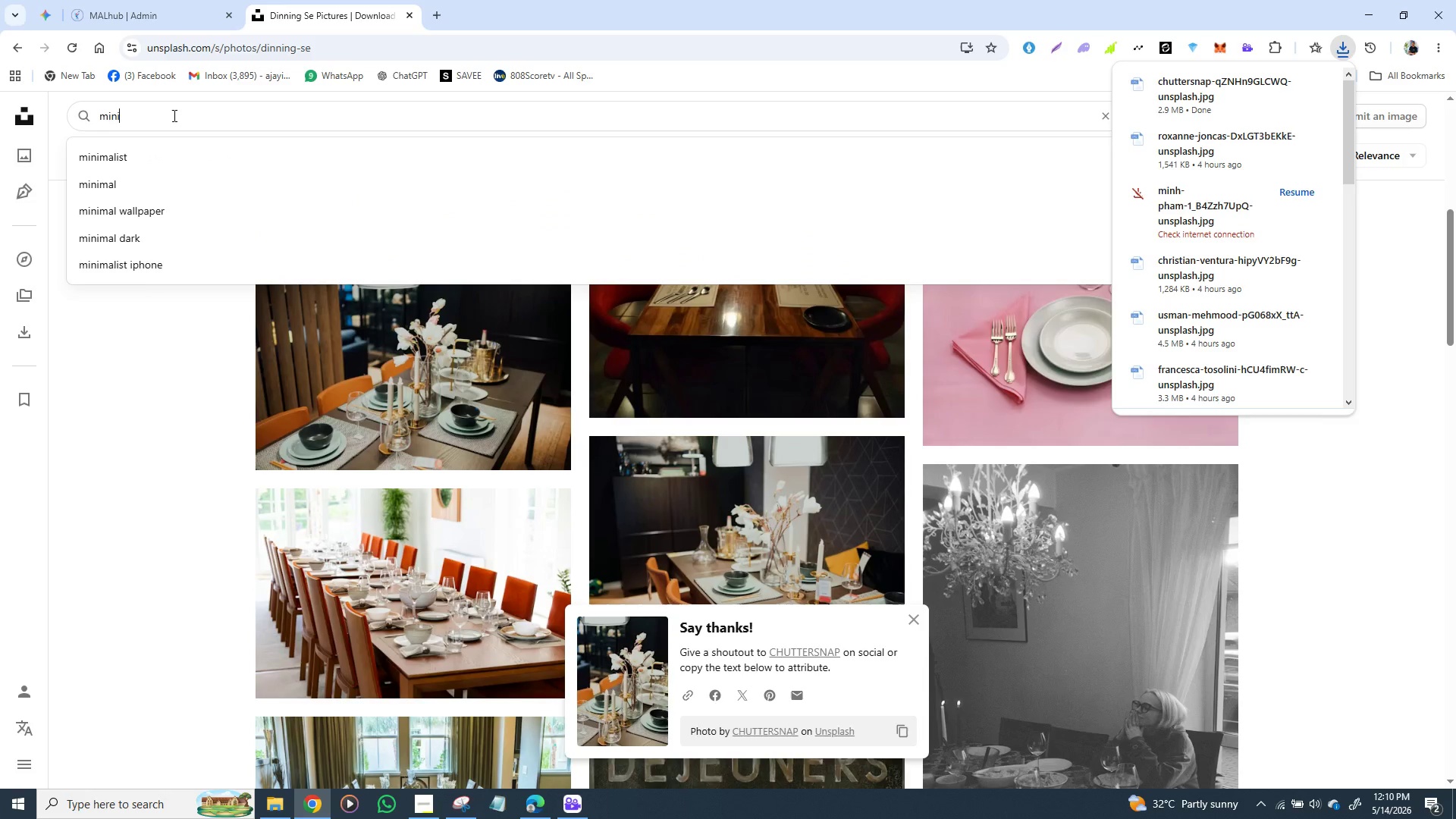 
type(malist studio)
 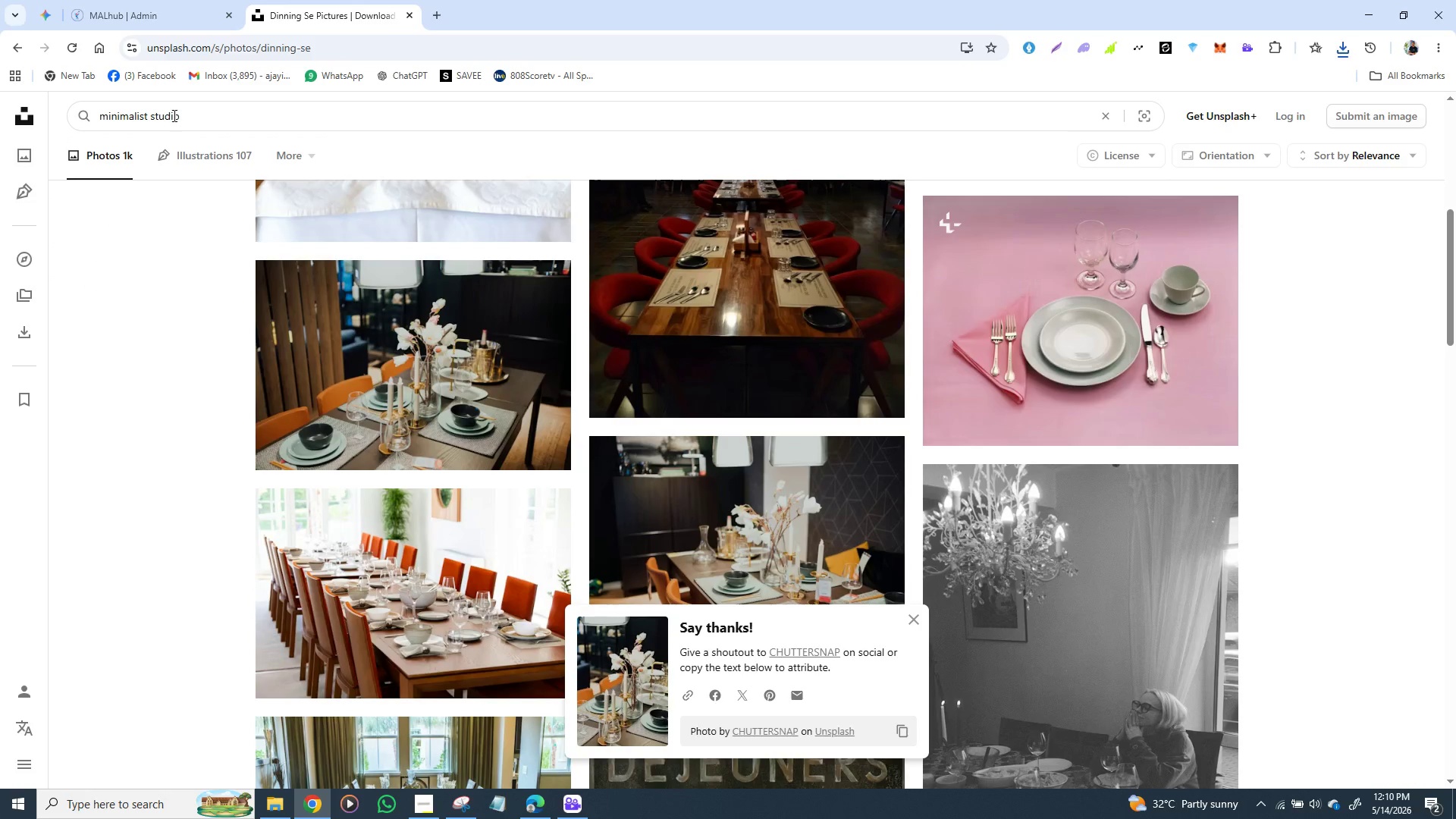 
key(Enter)
 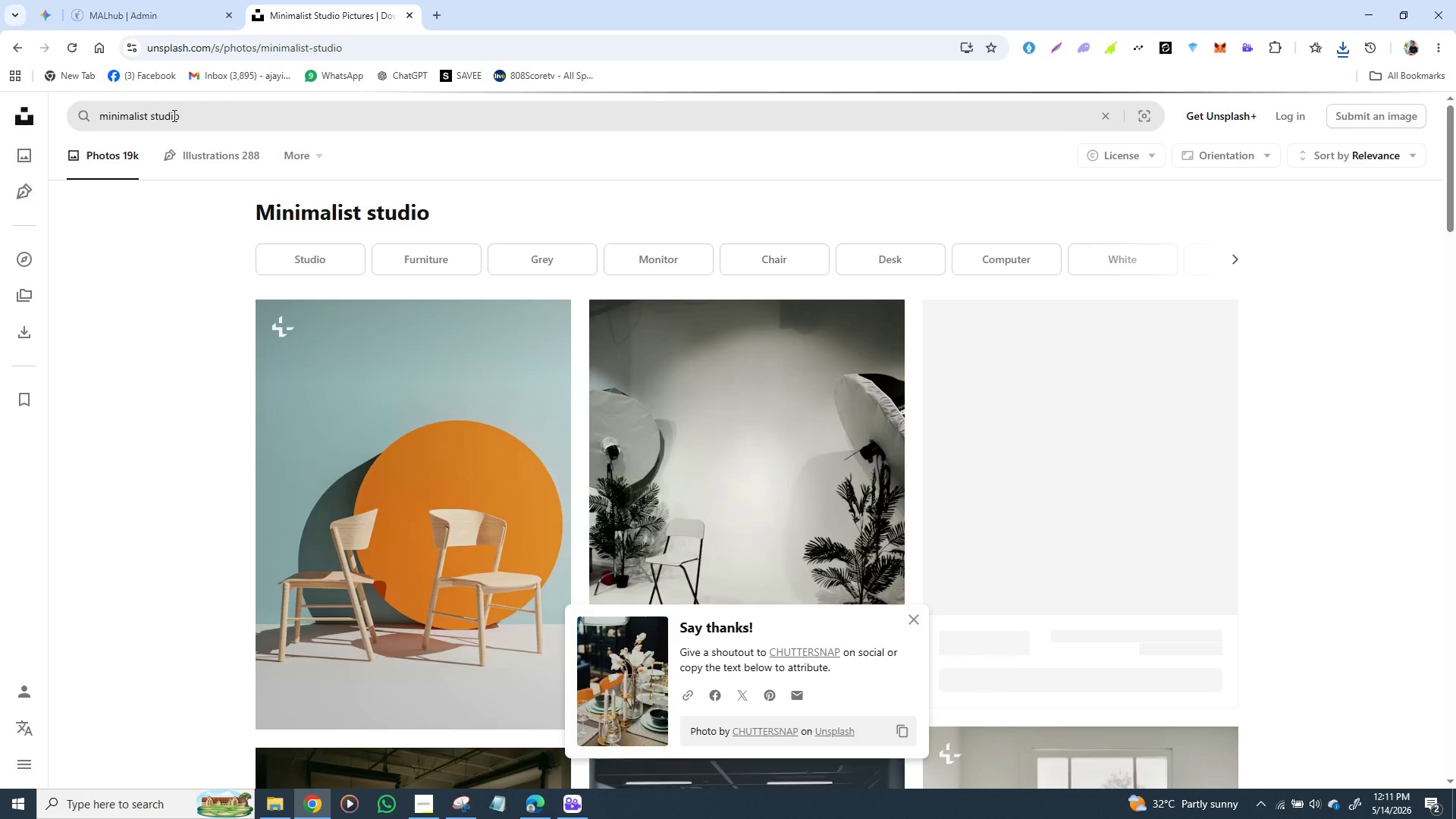 
scroll: coordinate [475, 298], scroll_direction: down, amount: 3.0
 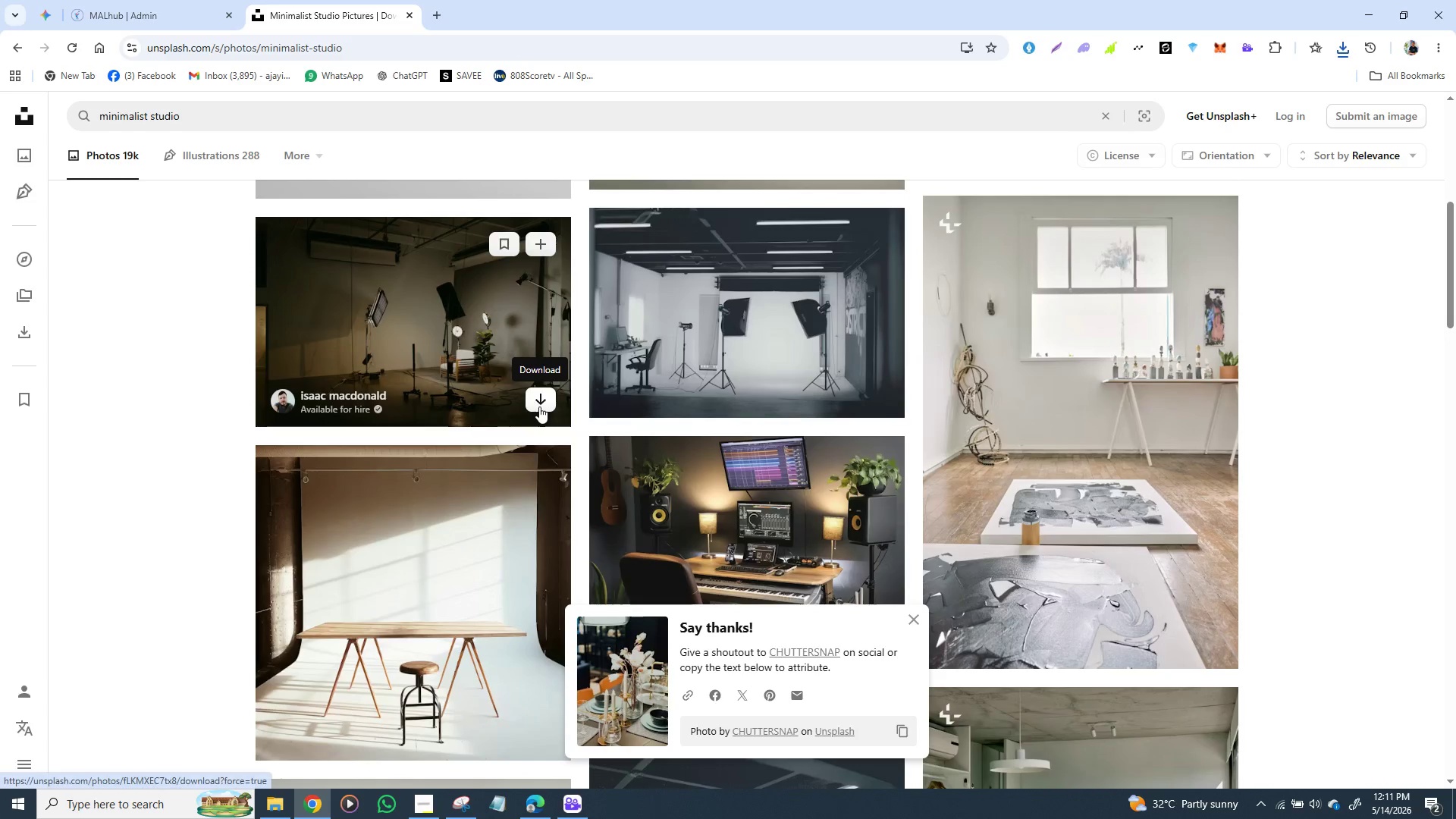 
wait(6.07)
 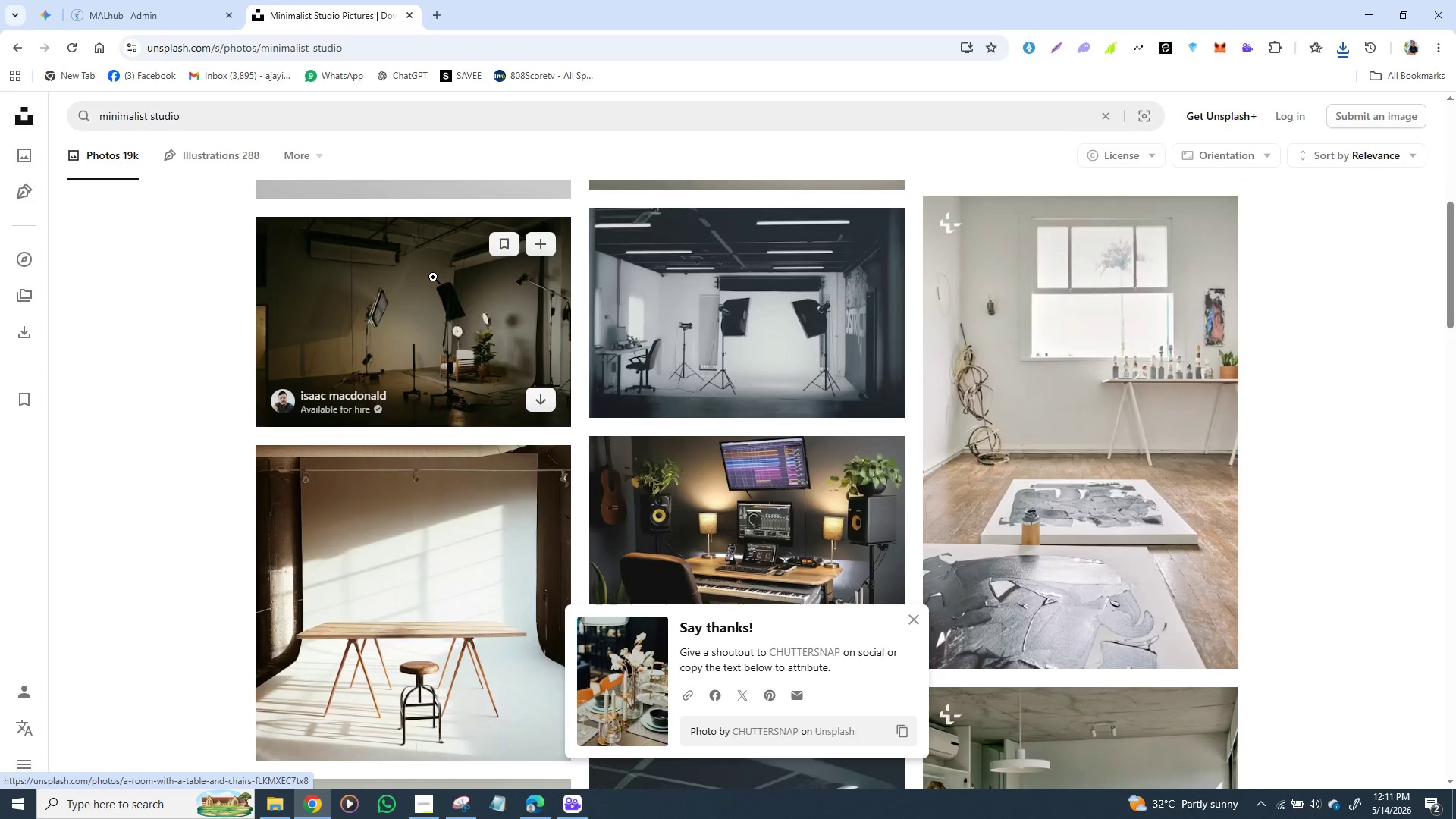 
scroll: coordinate [577, 412], scroll_direction: down, amount: 2.0
 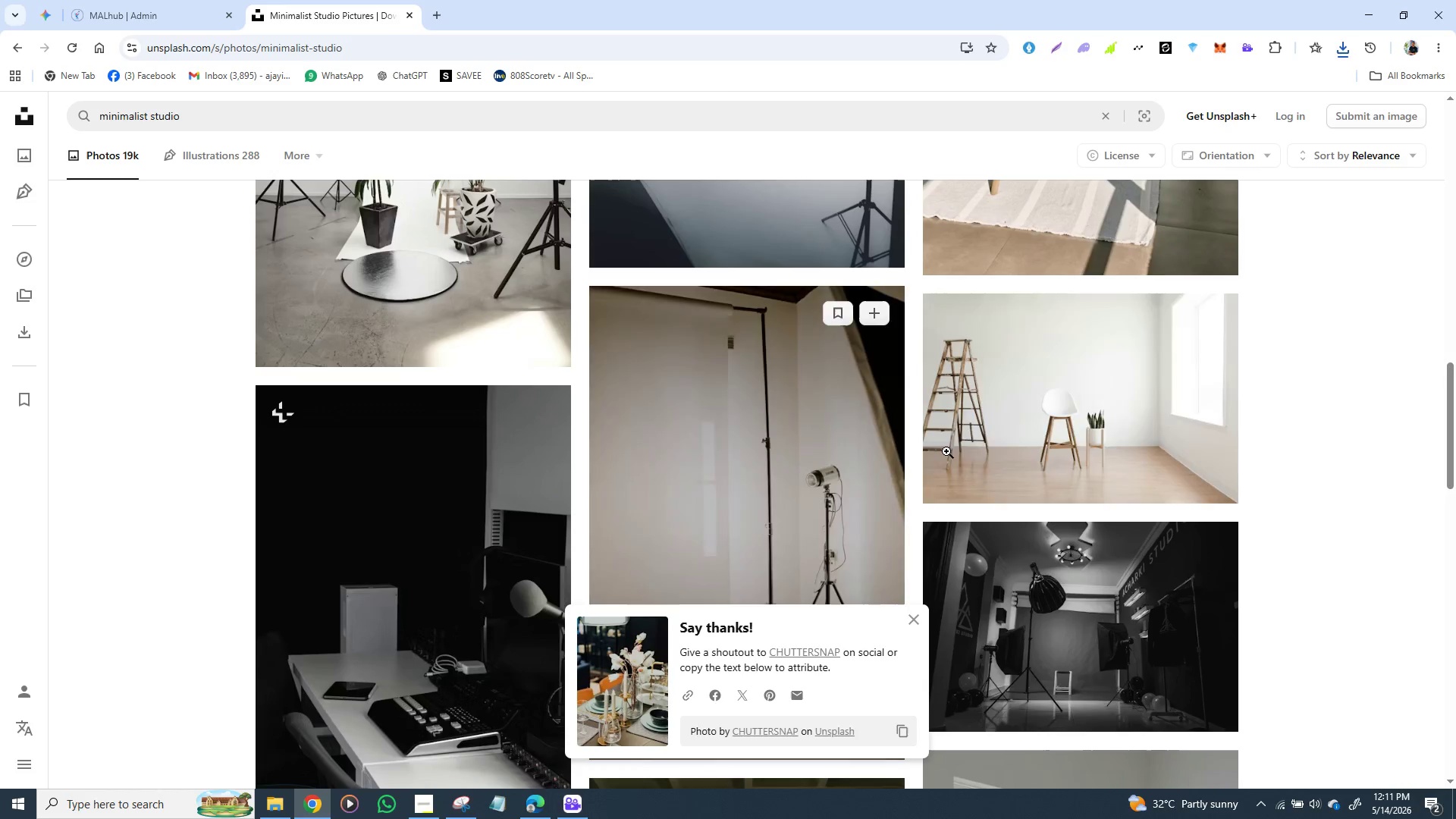 
left_click([1211, 482])
 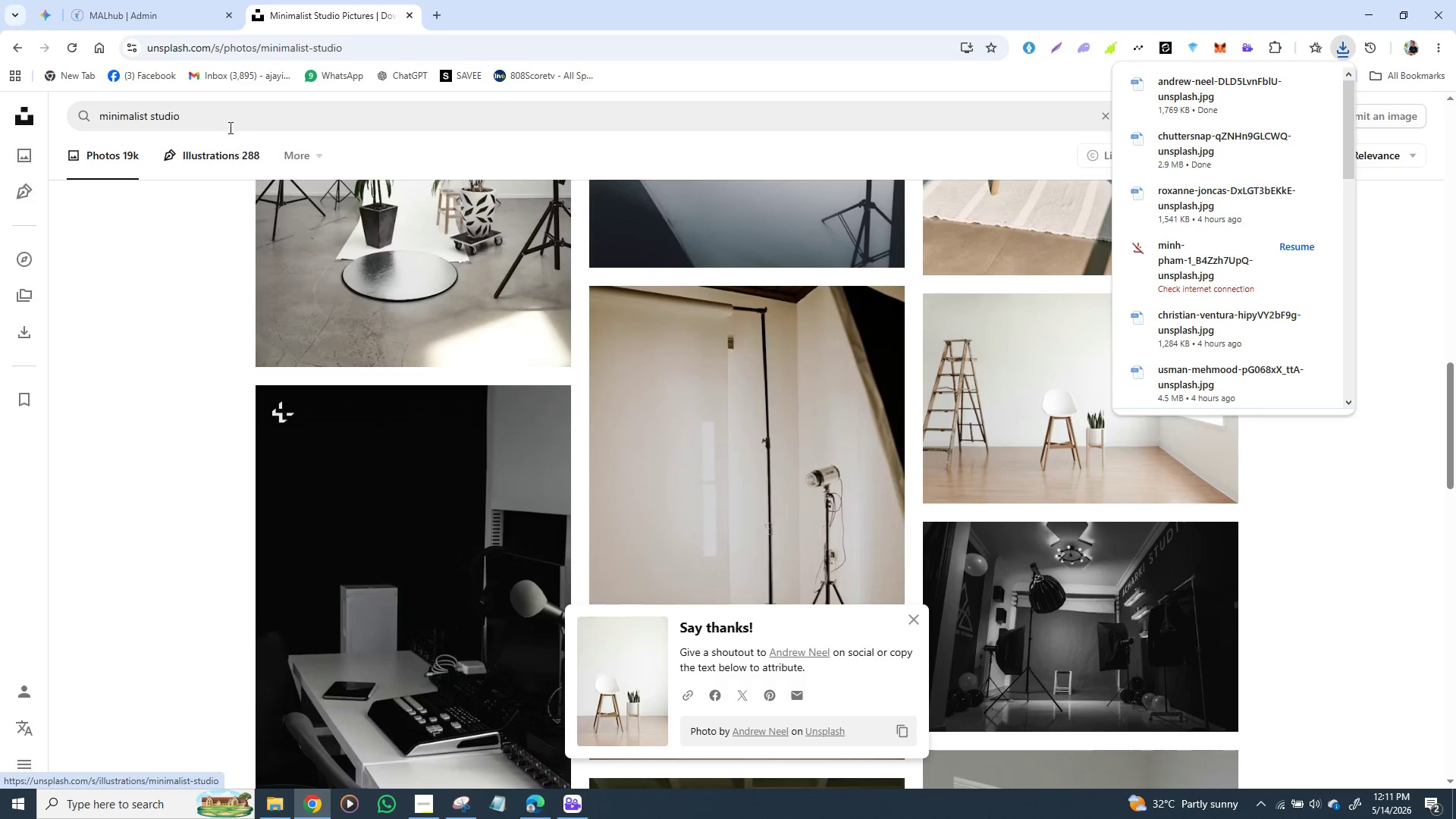 
double_click([166, 121])
 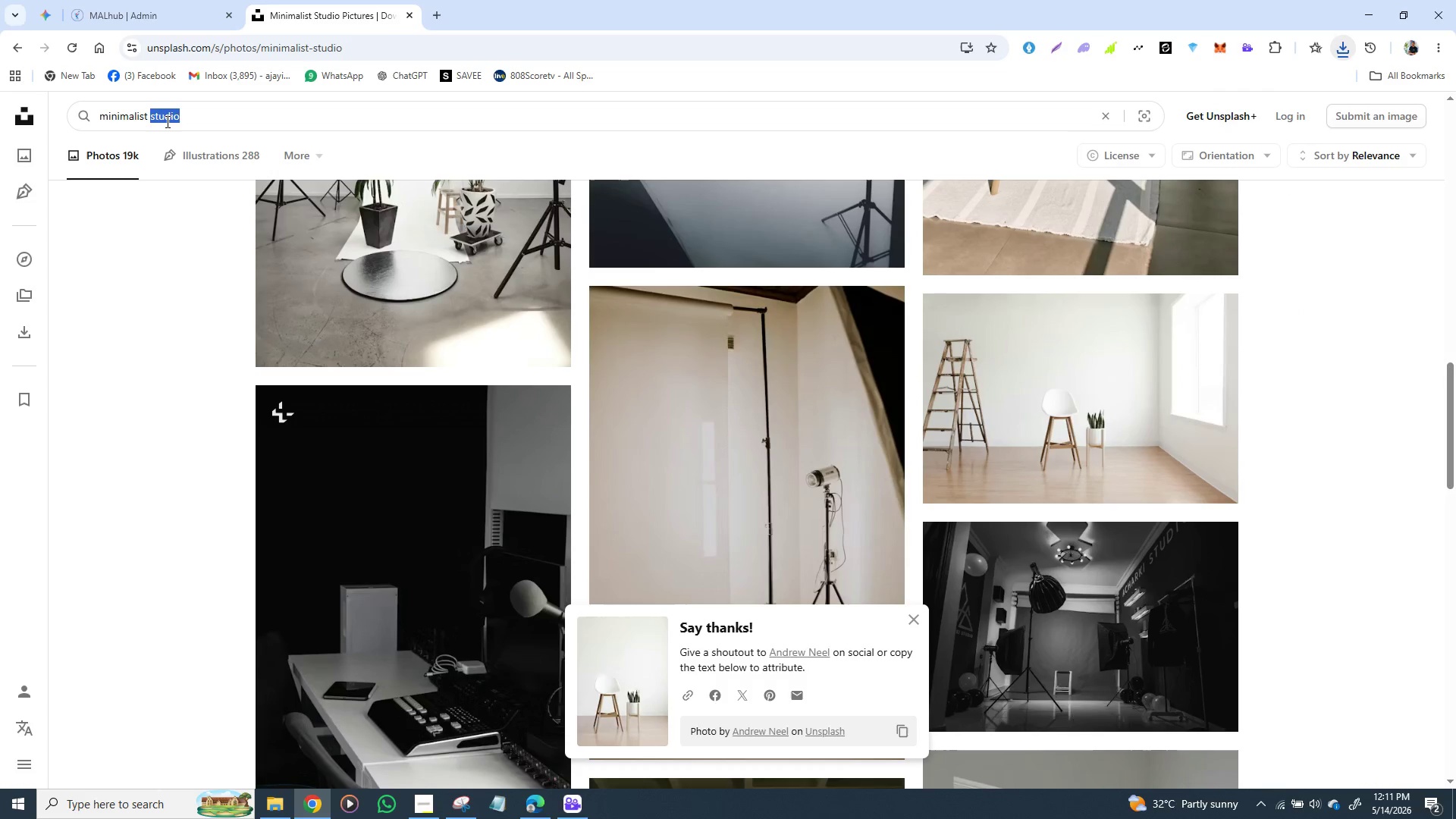 
triple_click([166, 121])
 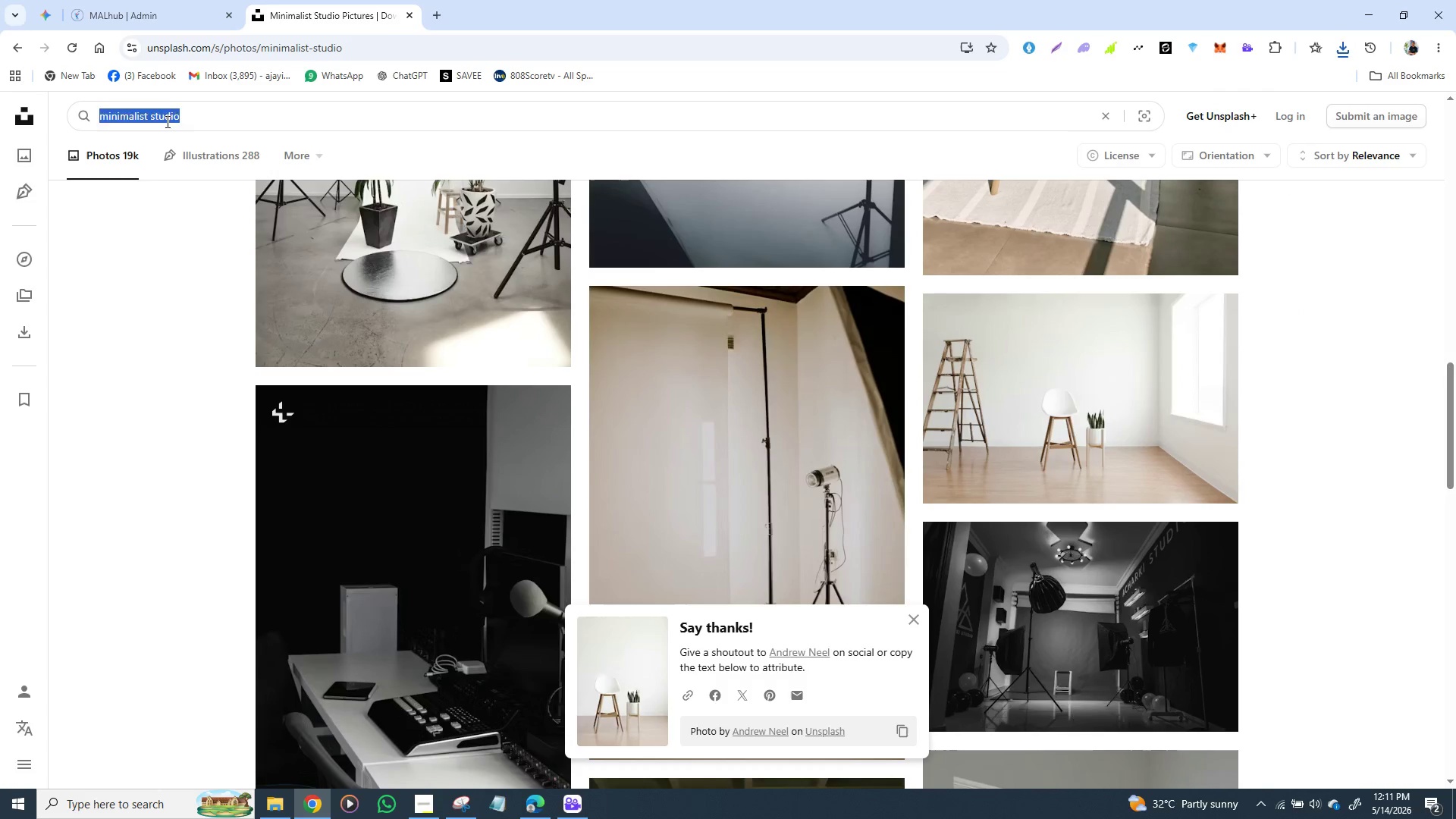 
type(urba)
 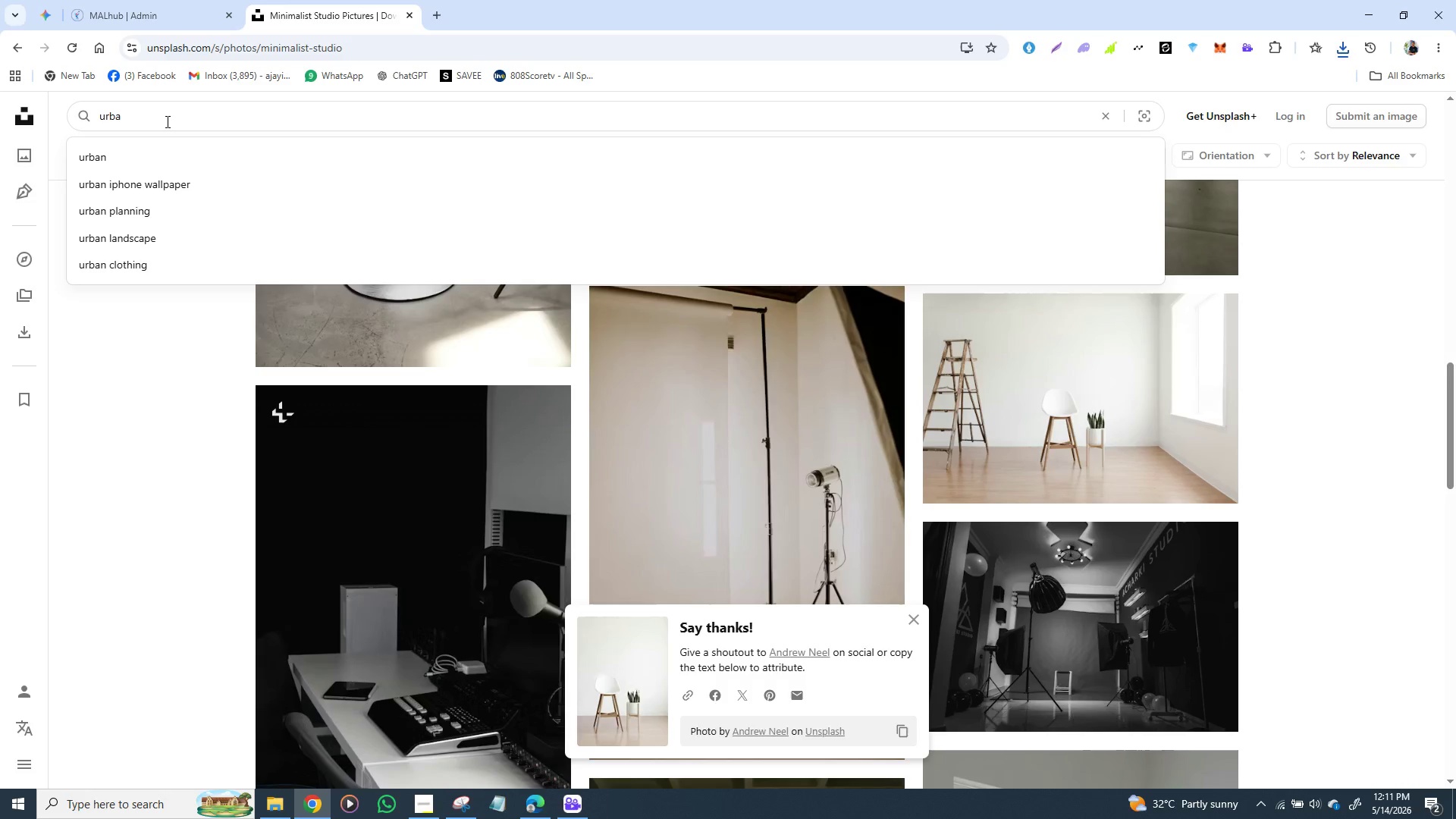 
key(N)
 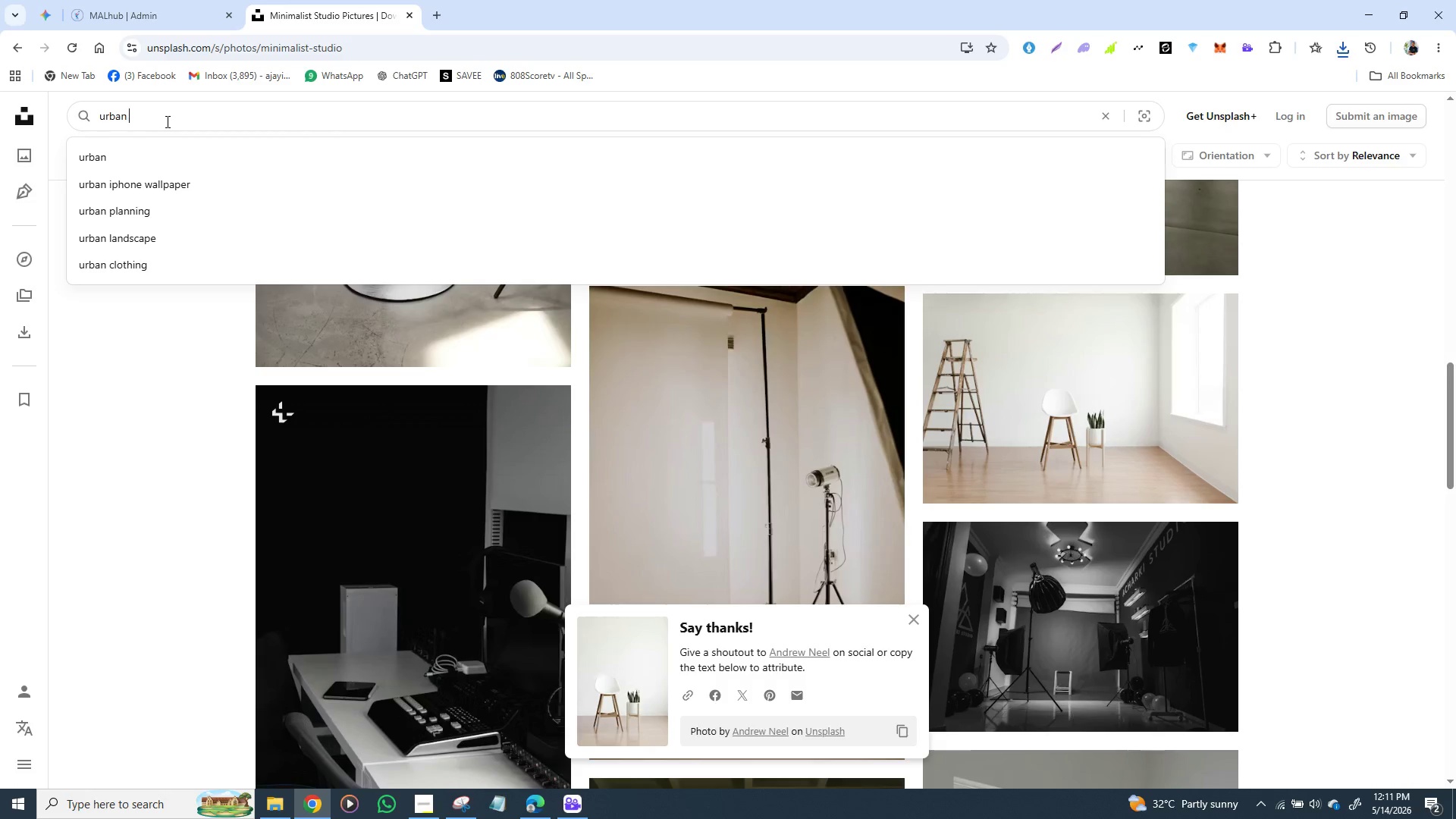 
key(Space)
 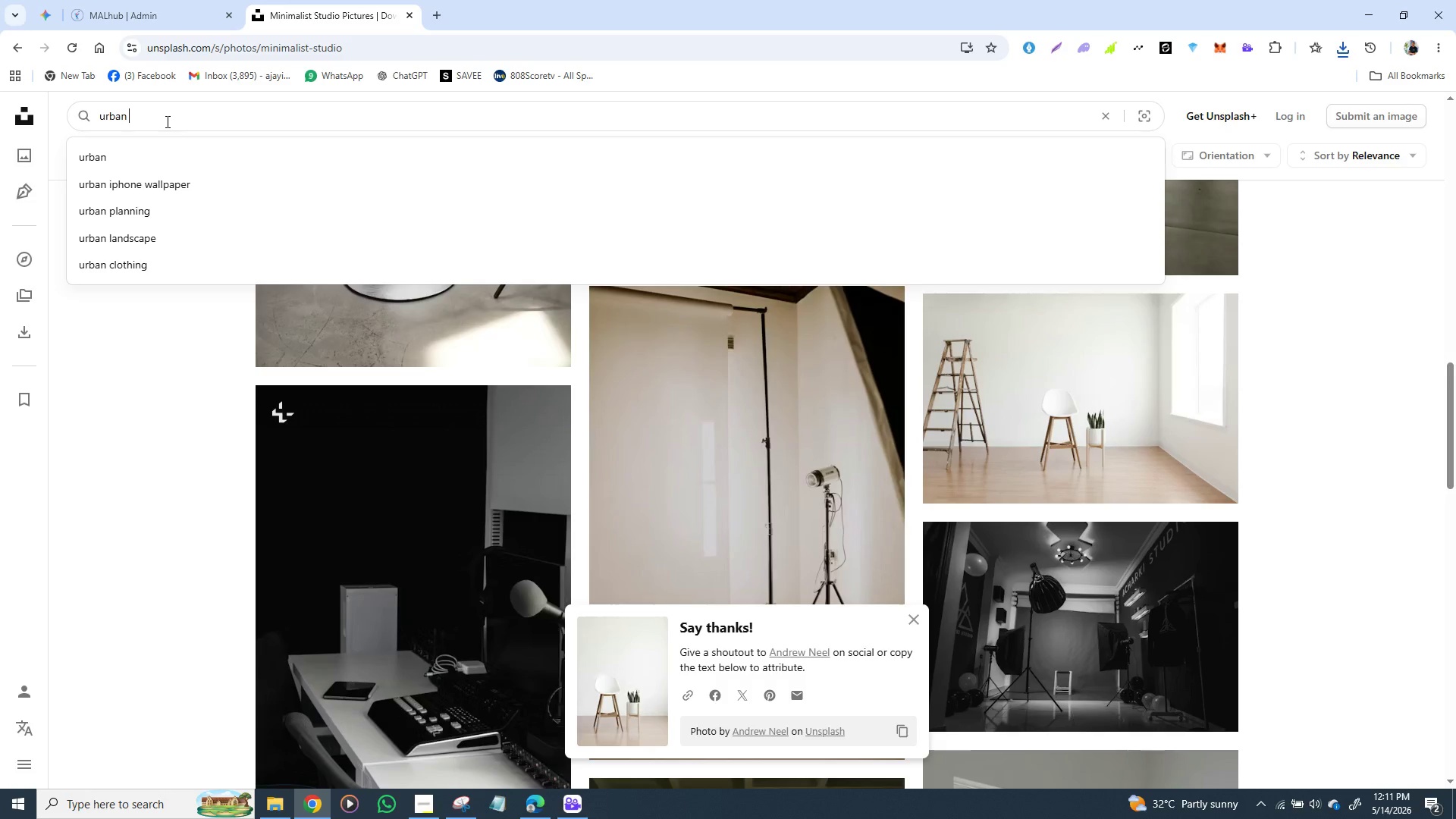 
wait(5.72)
 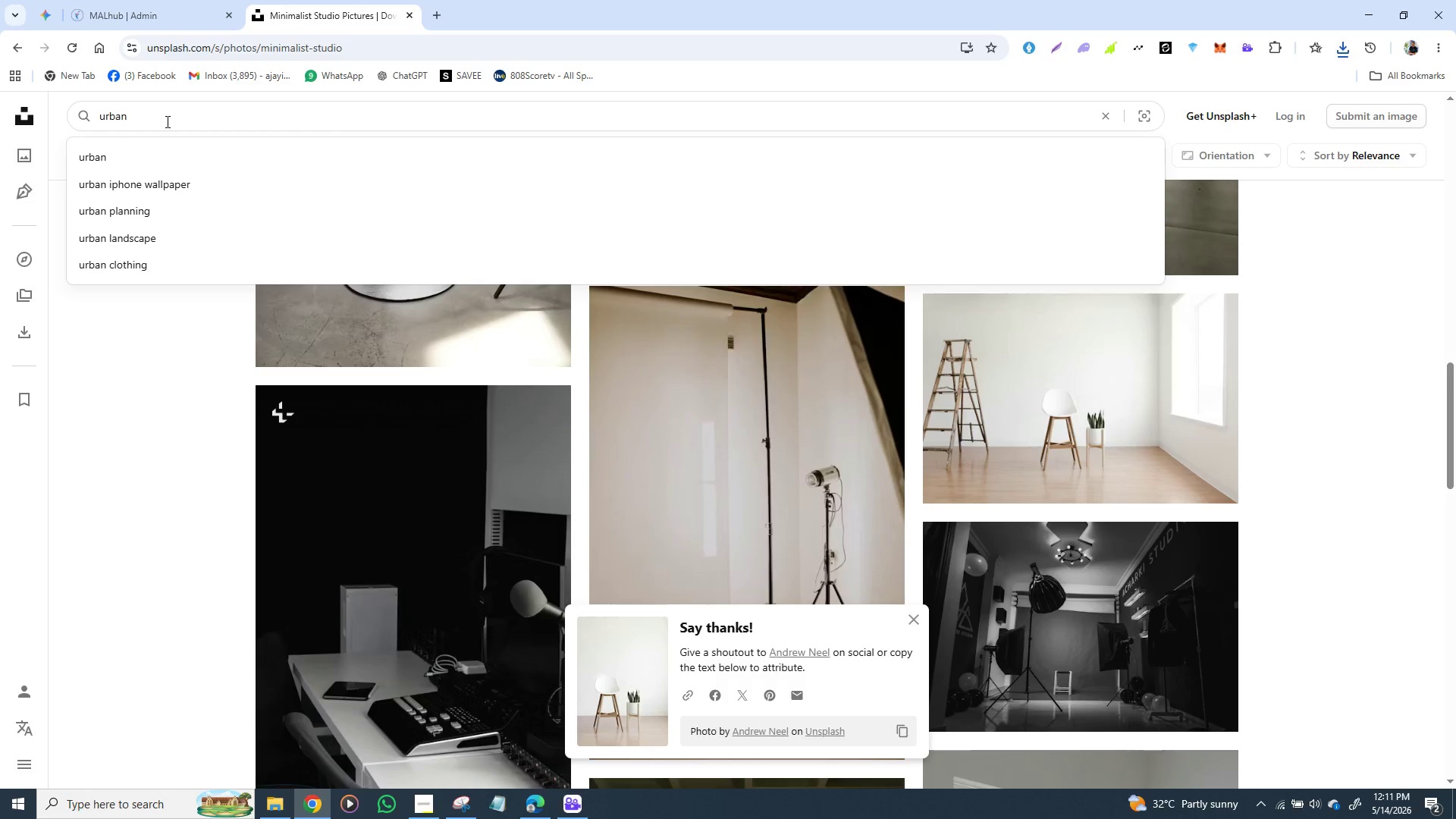 
type( loft lou)
 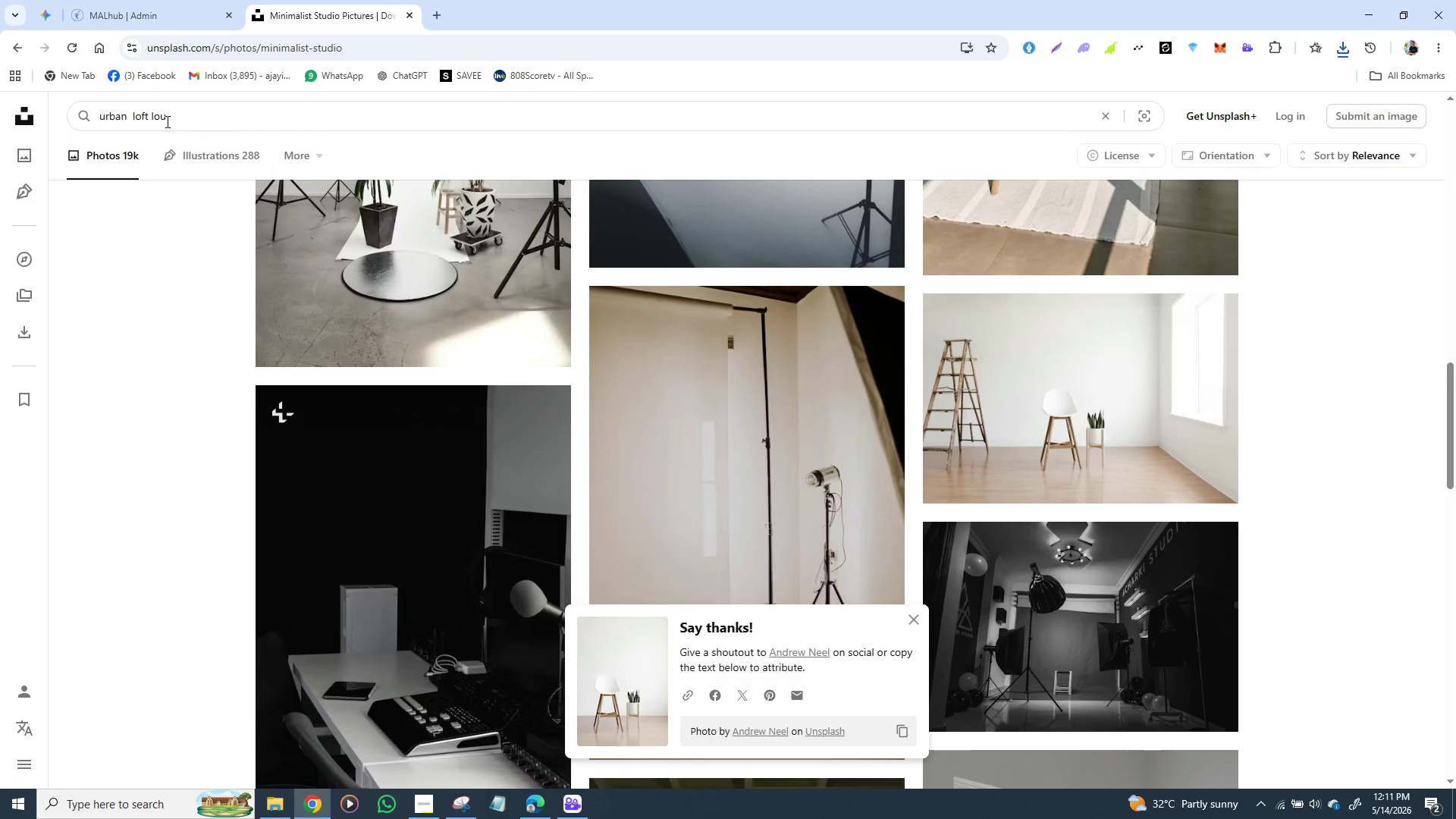 
type(nge)
 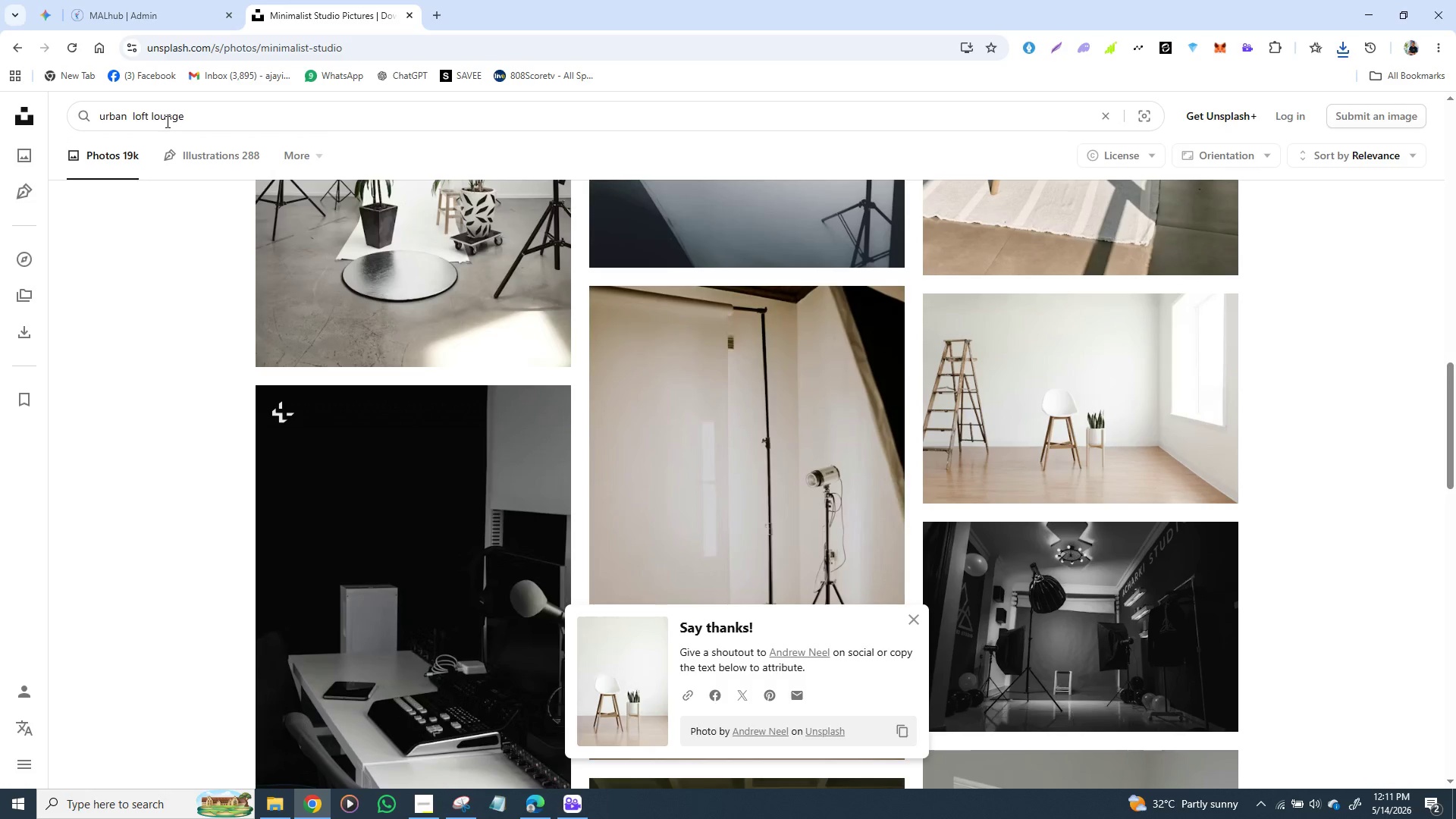 
key(Enter)
 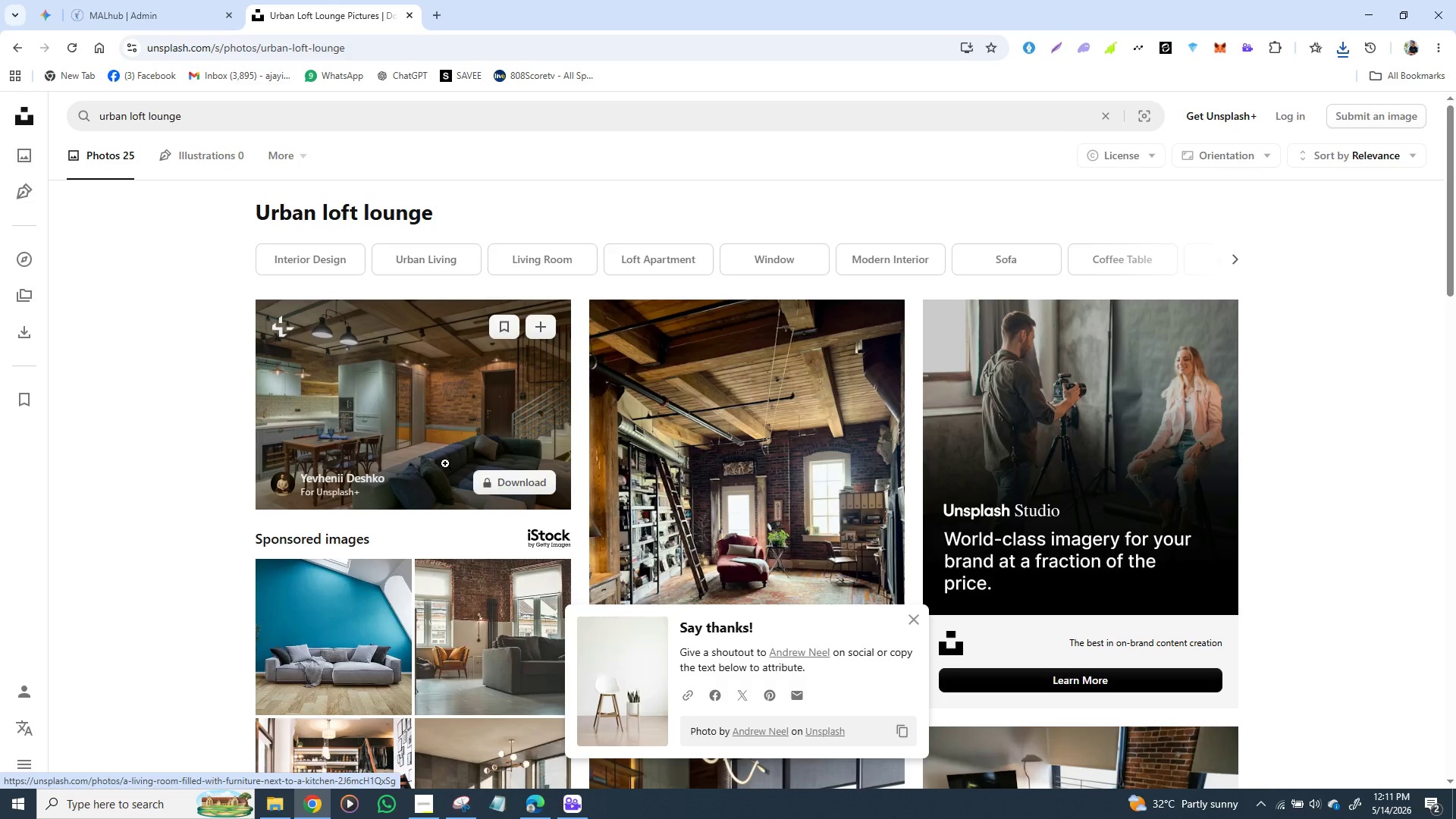 
wait(5.44)
 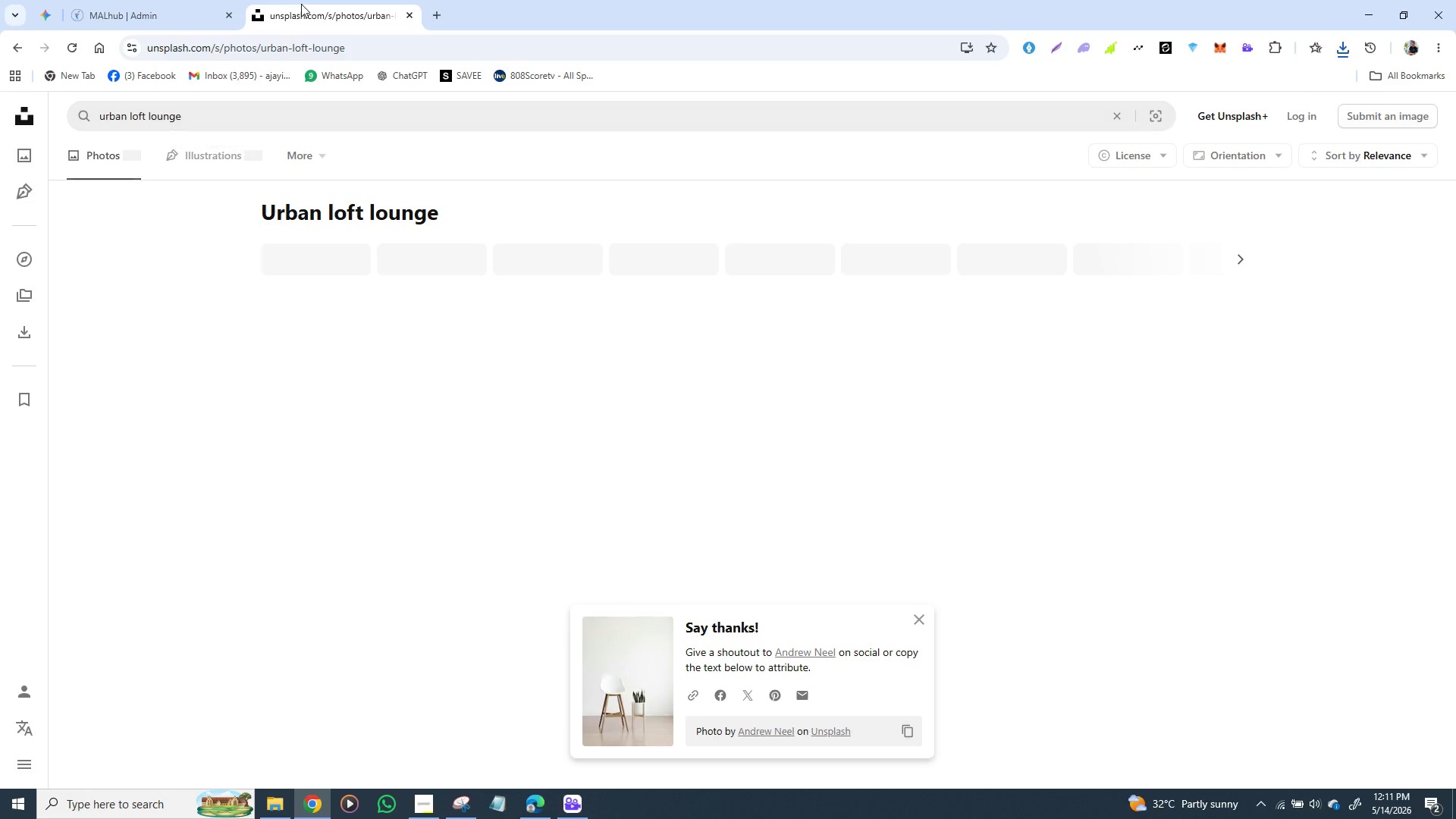 
scroll: coordinate [494, 563], scroll_direction: down, amount: 6.0
 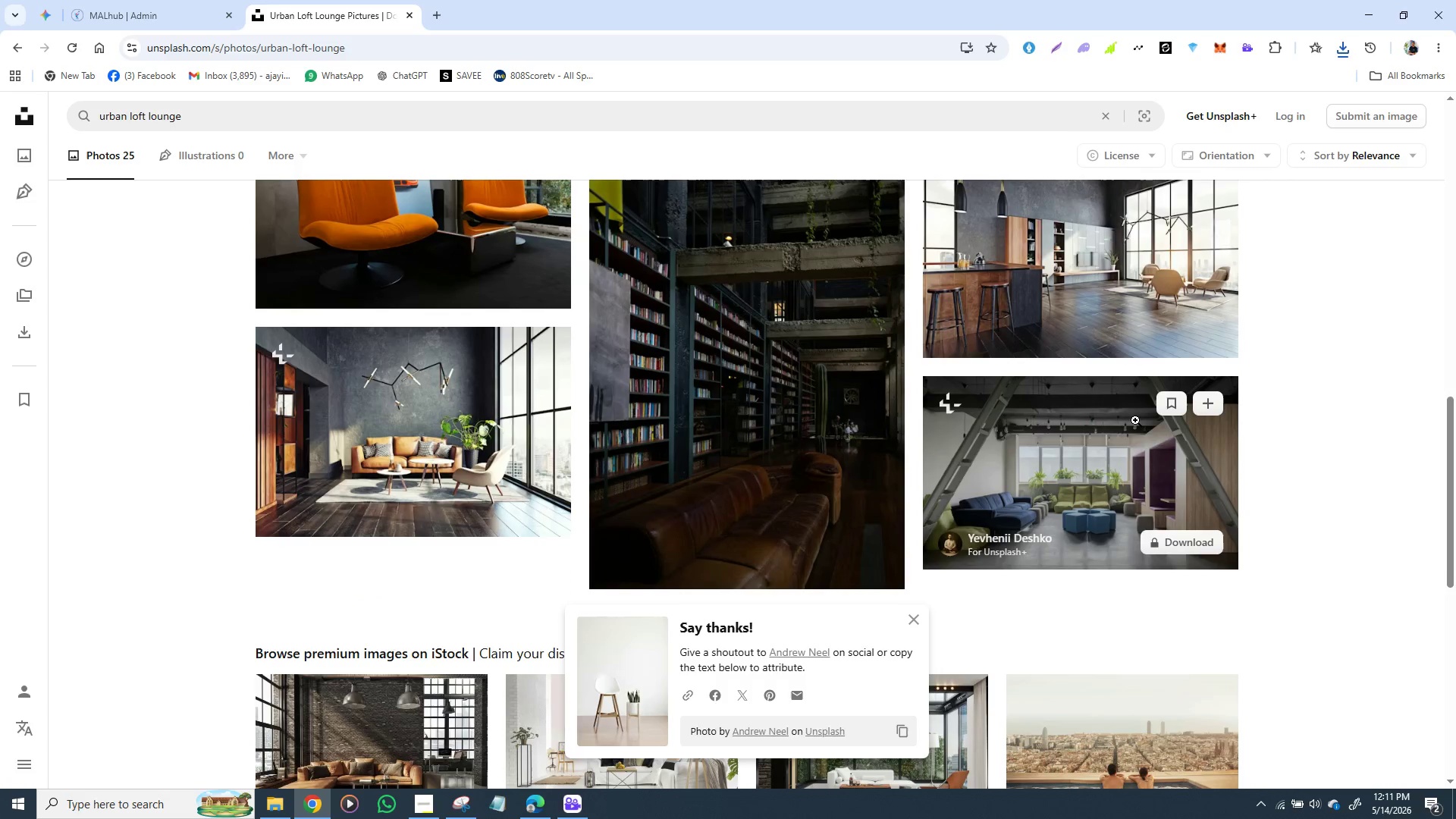 
scroll: coordinate [1116, 311], scroll_direction: none, amount: 0.0
 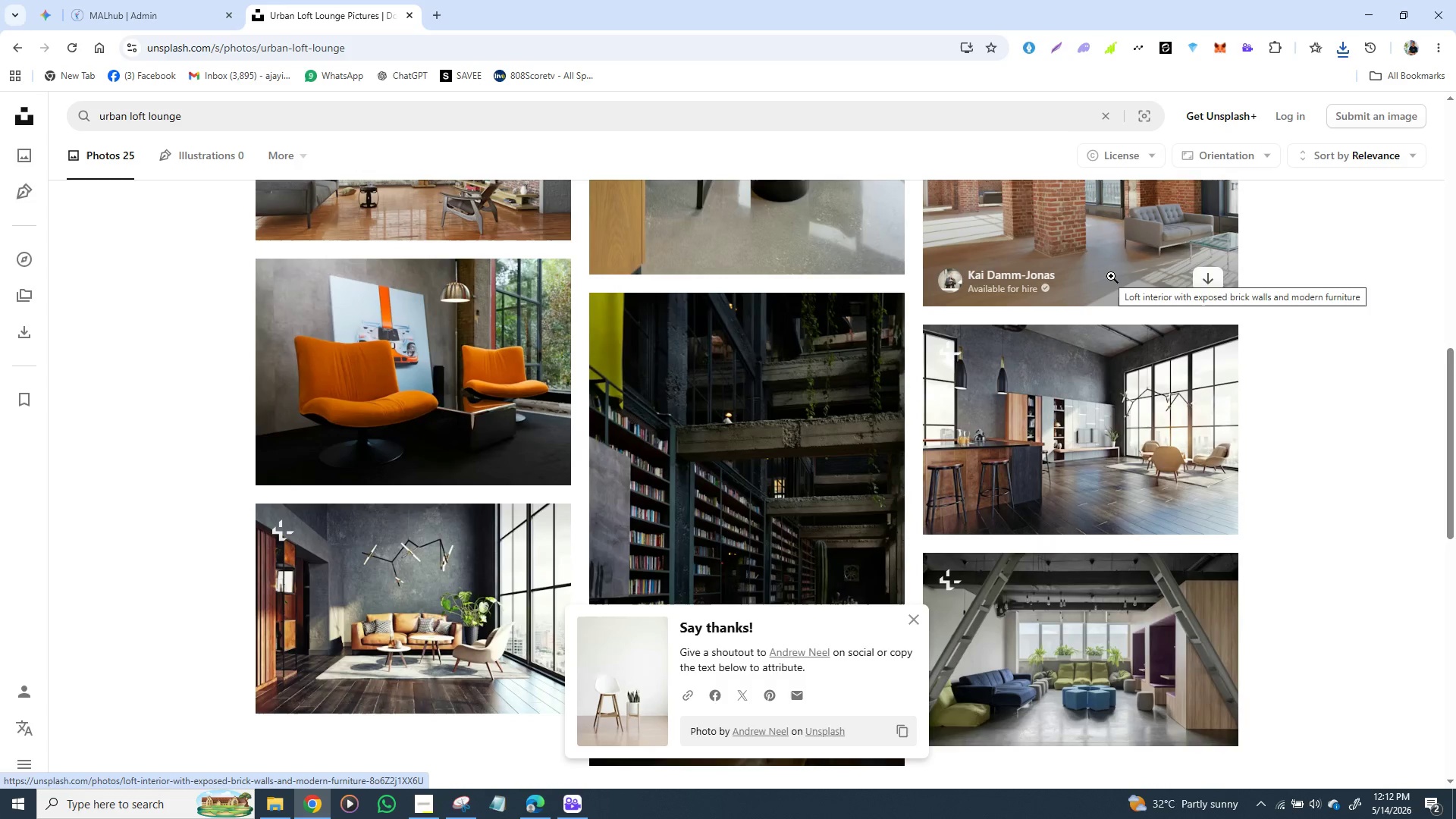 
scroll: coordinate [1102, 274], scroll_direction: up, amount: 2.0
 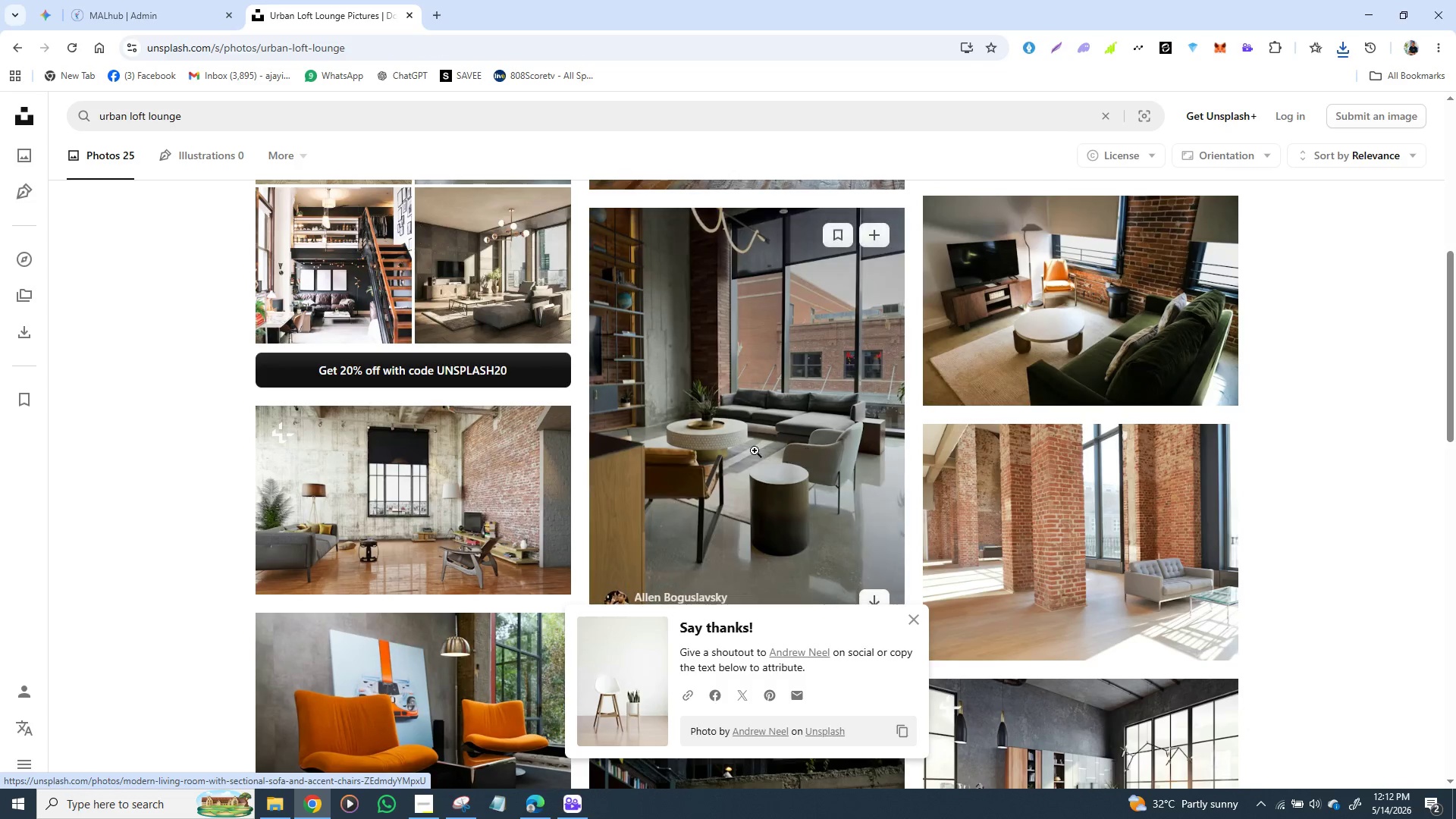 
scroll: coordinate [814, 497], scroll_direction: none, amount: 0.0
 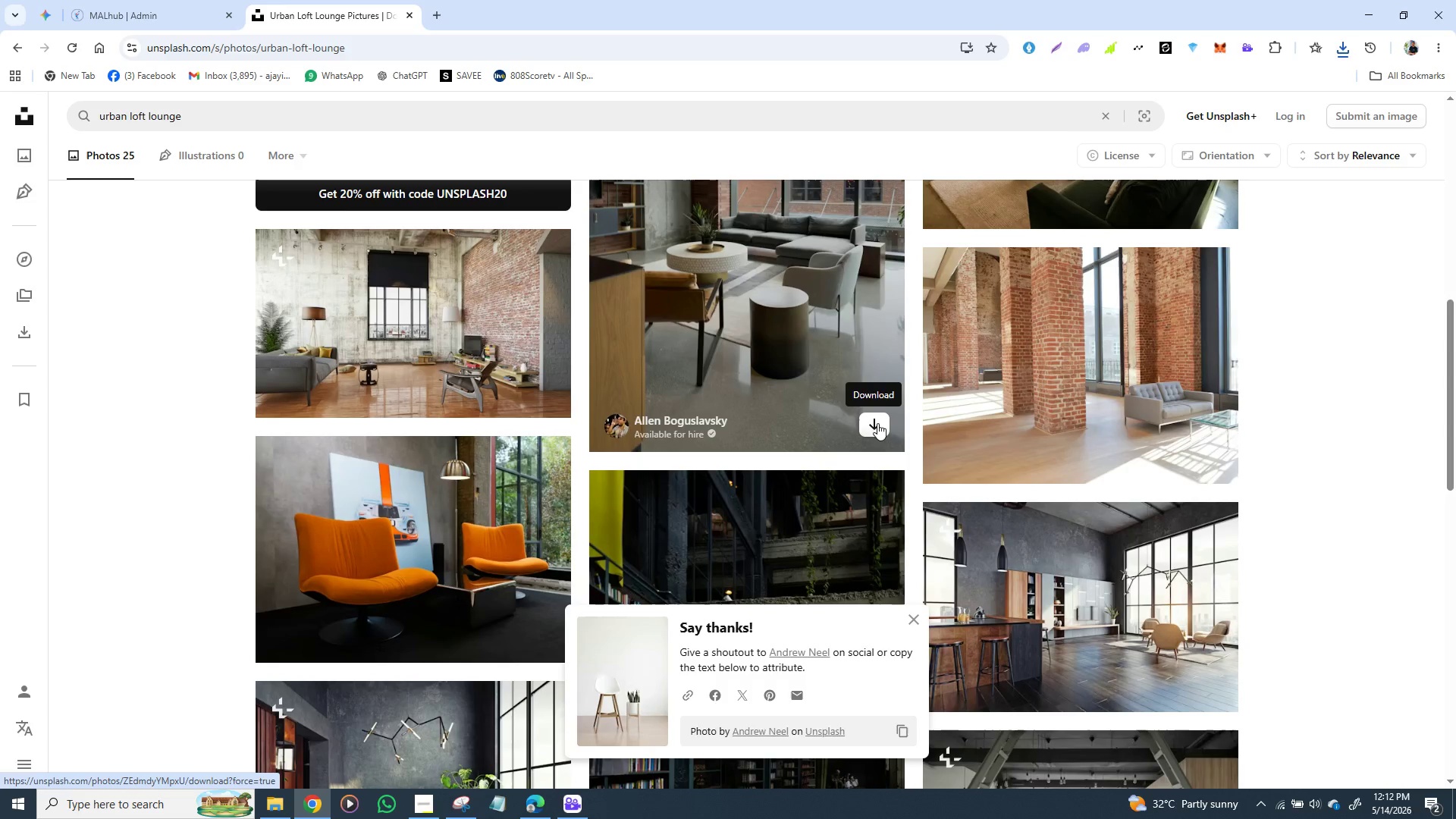 
left_click([879, 423])
 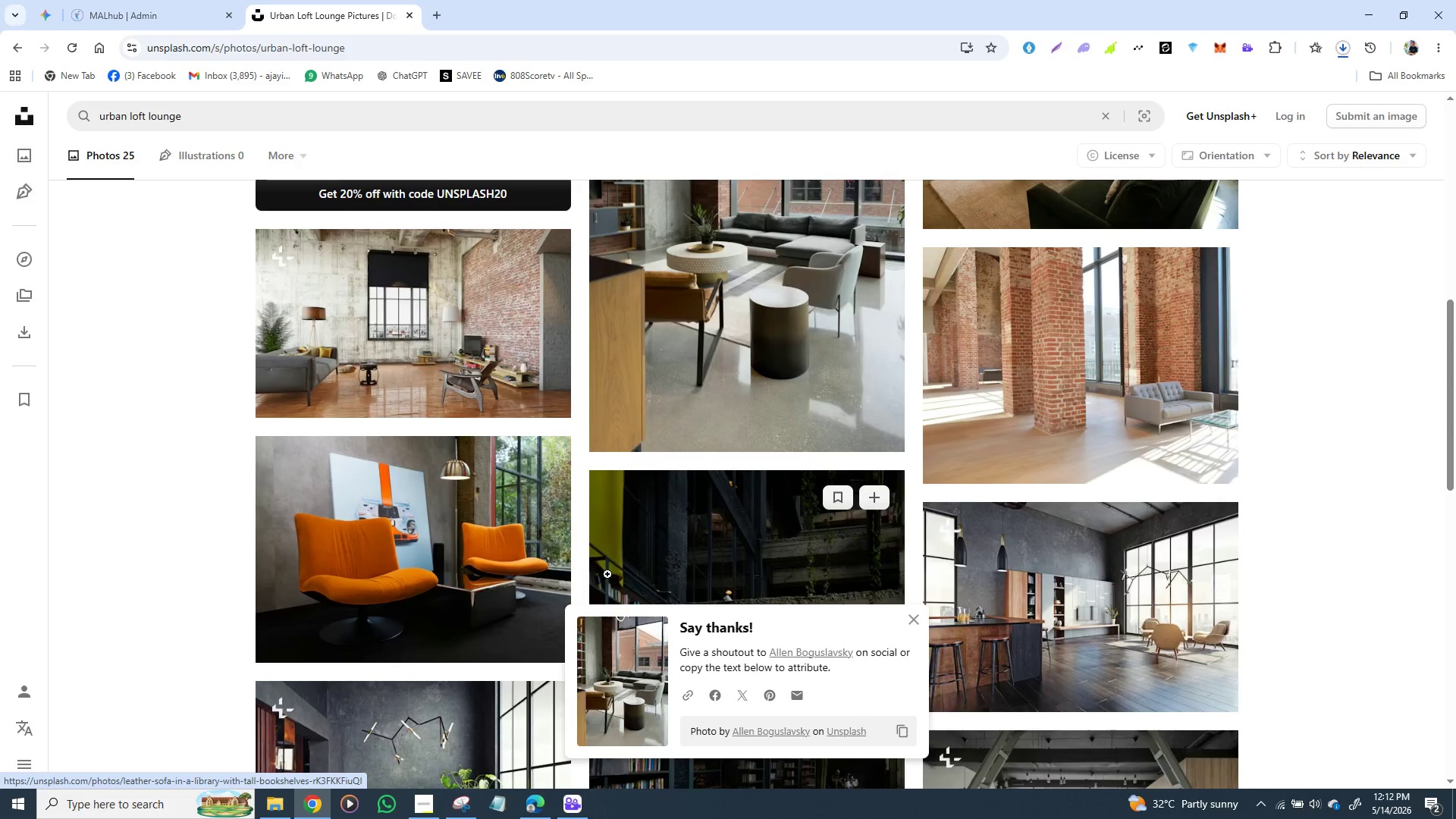 
mouse_move([579, 557])
 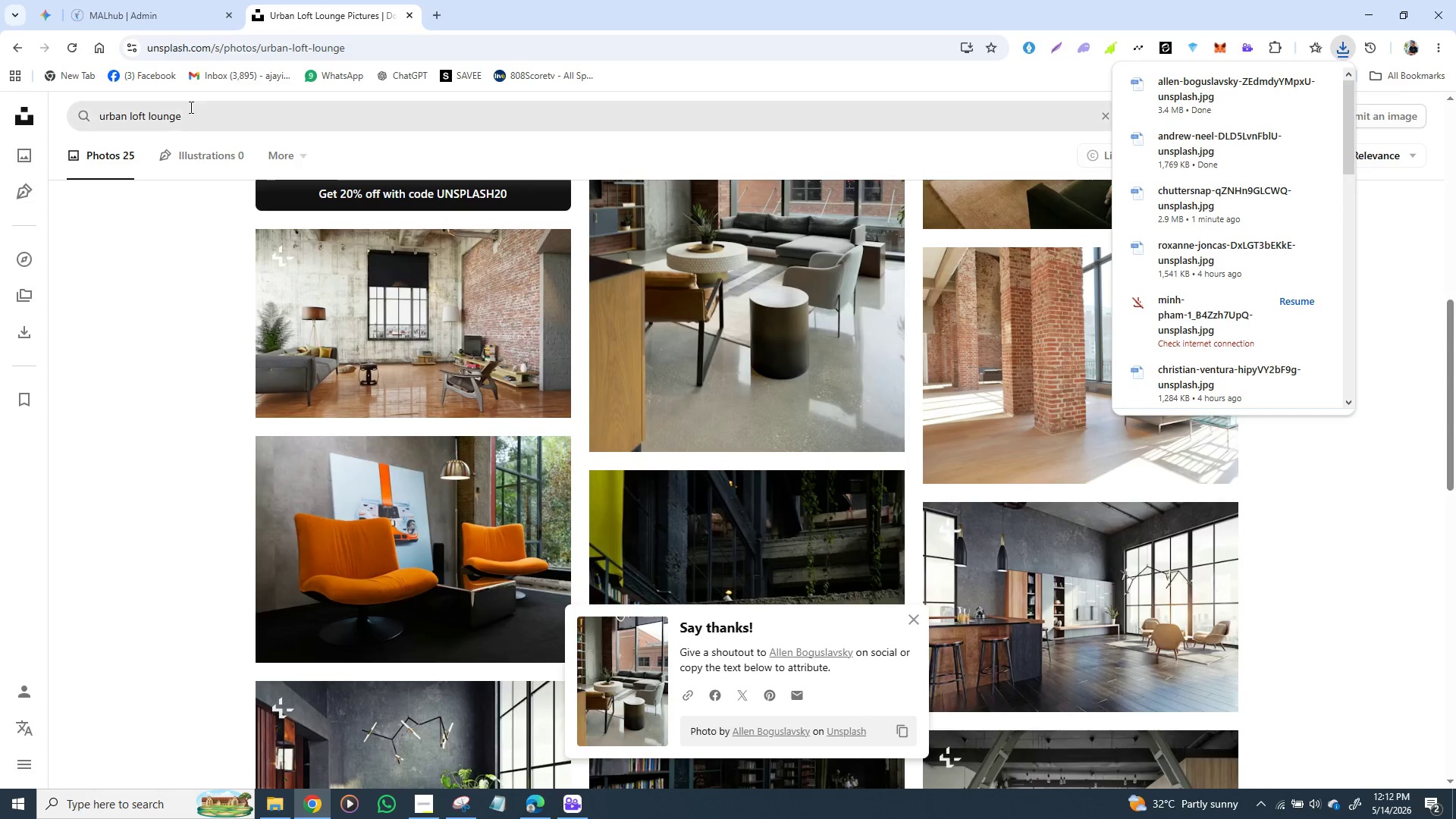 
left_click([158, 112])
 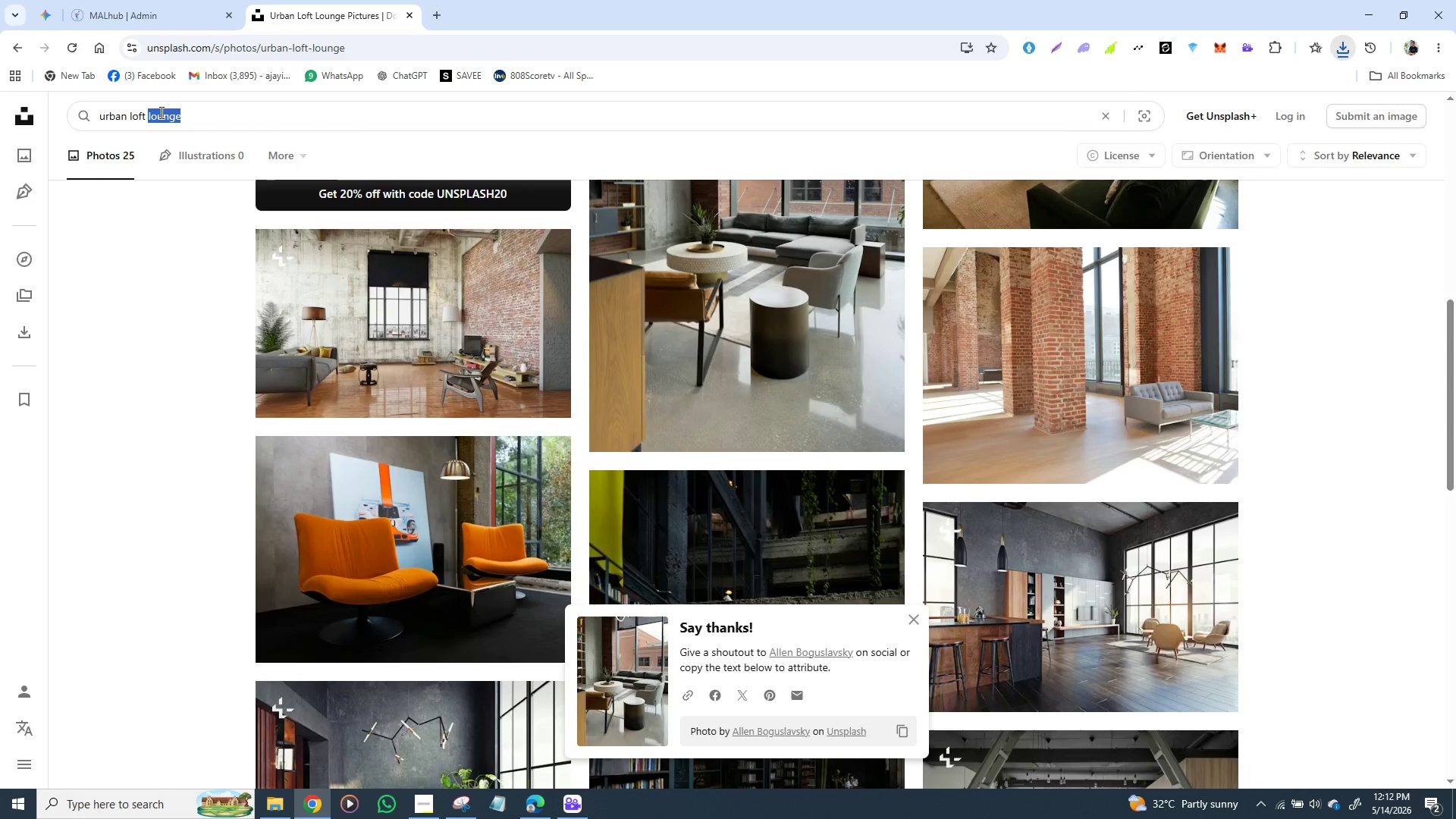 
triple_click([162, 112])
 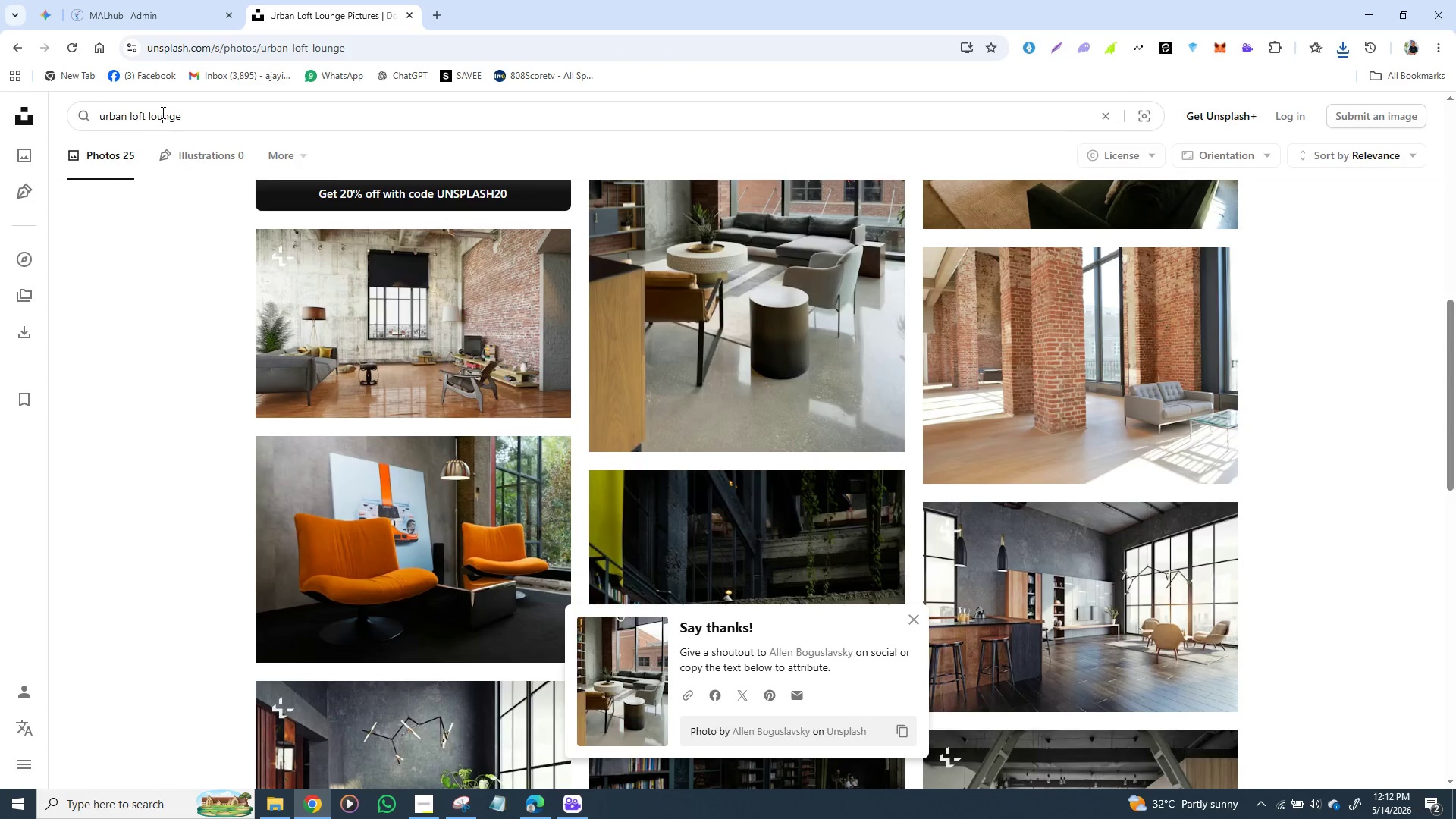 
triple_click([162, 112])
 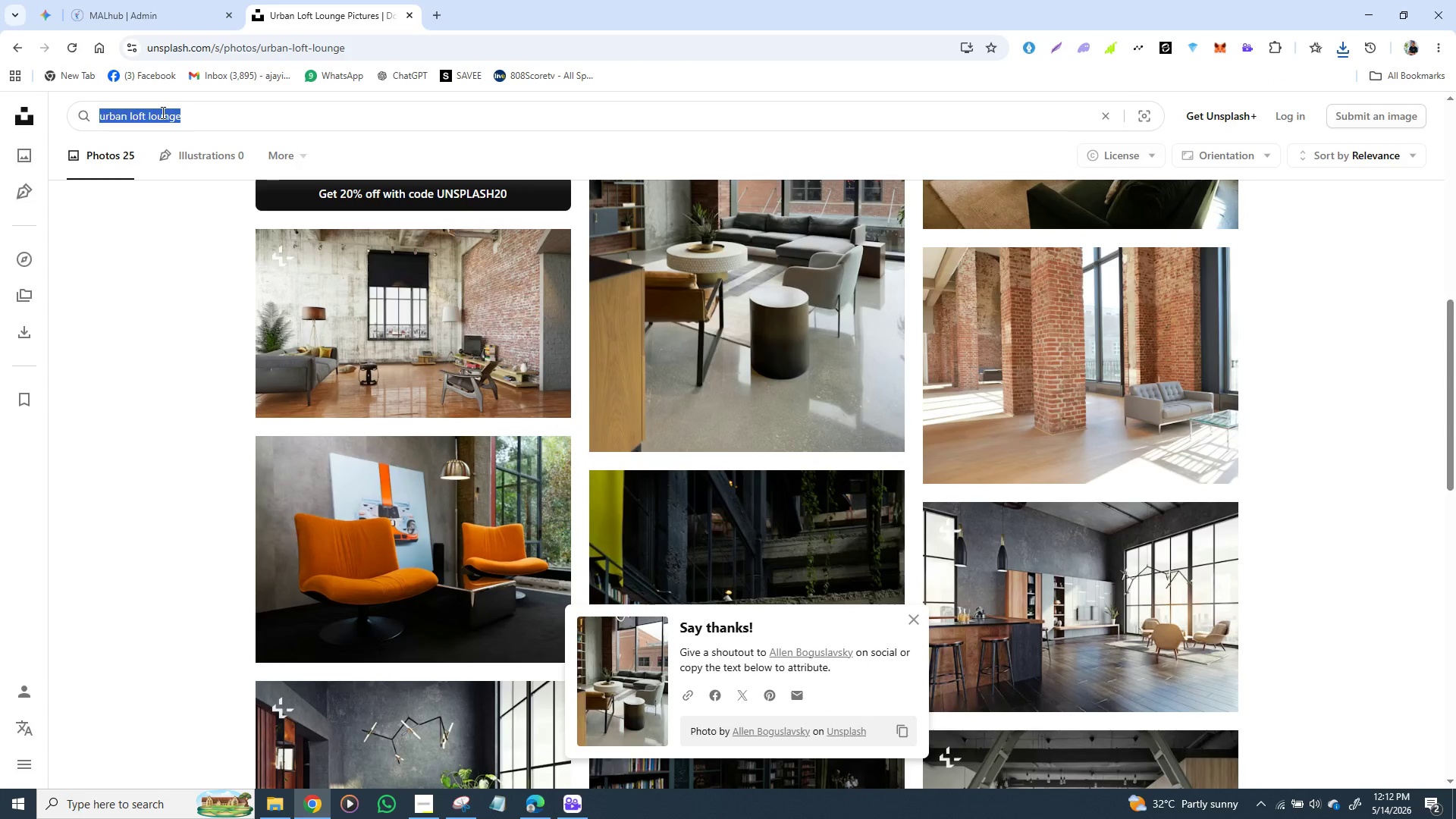 
triple_click([162, 112])
 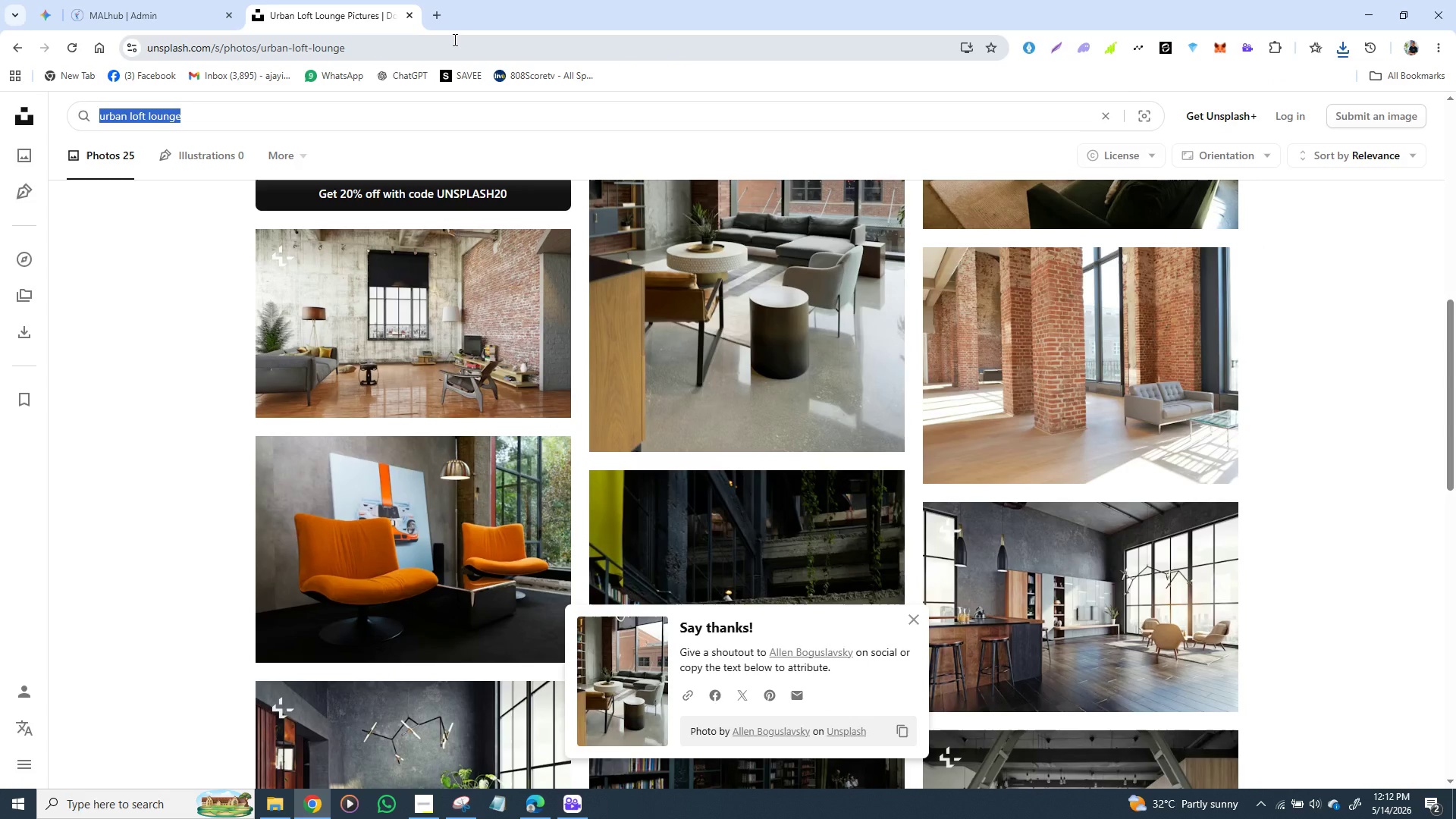 
type(classic executive office)
 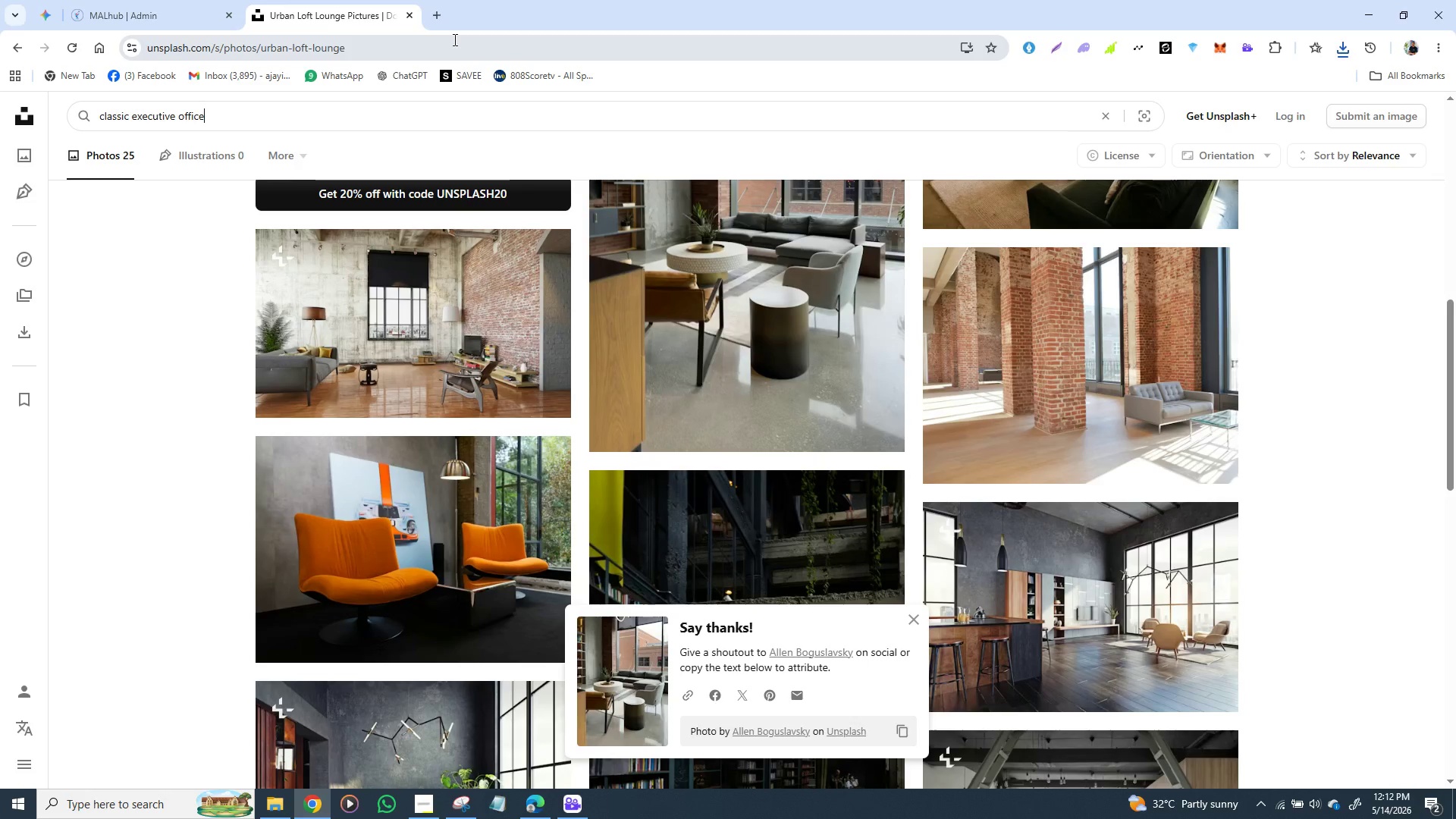 
key(Enter)
 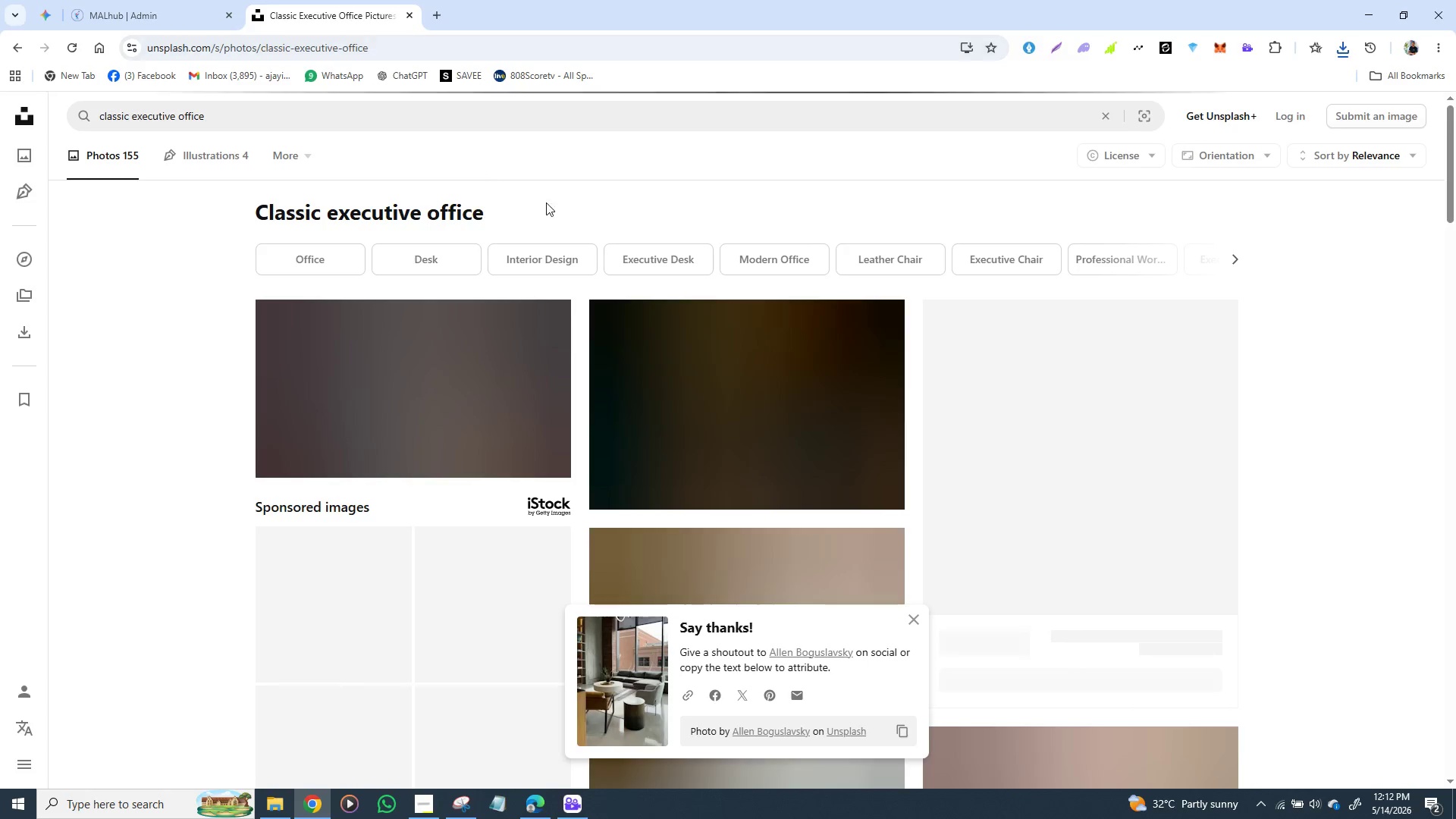 
scroll: coordinate [930, 362], scroll_direction: down, amount: 8.0
 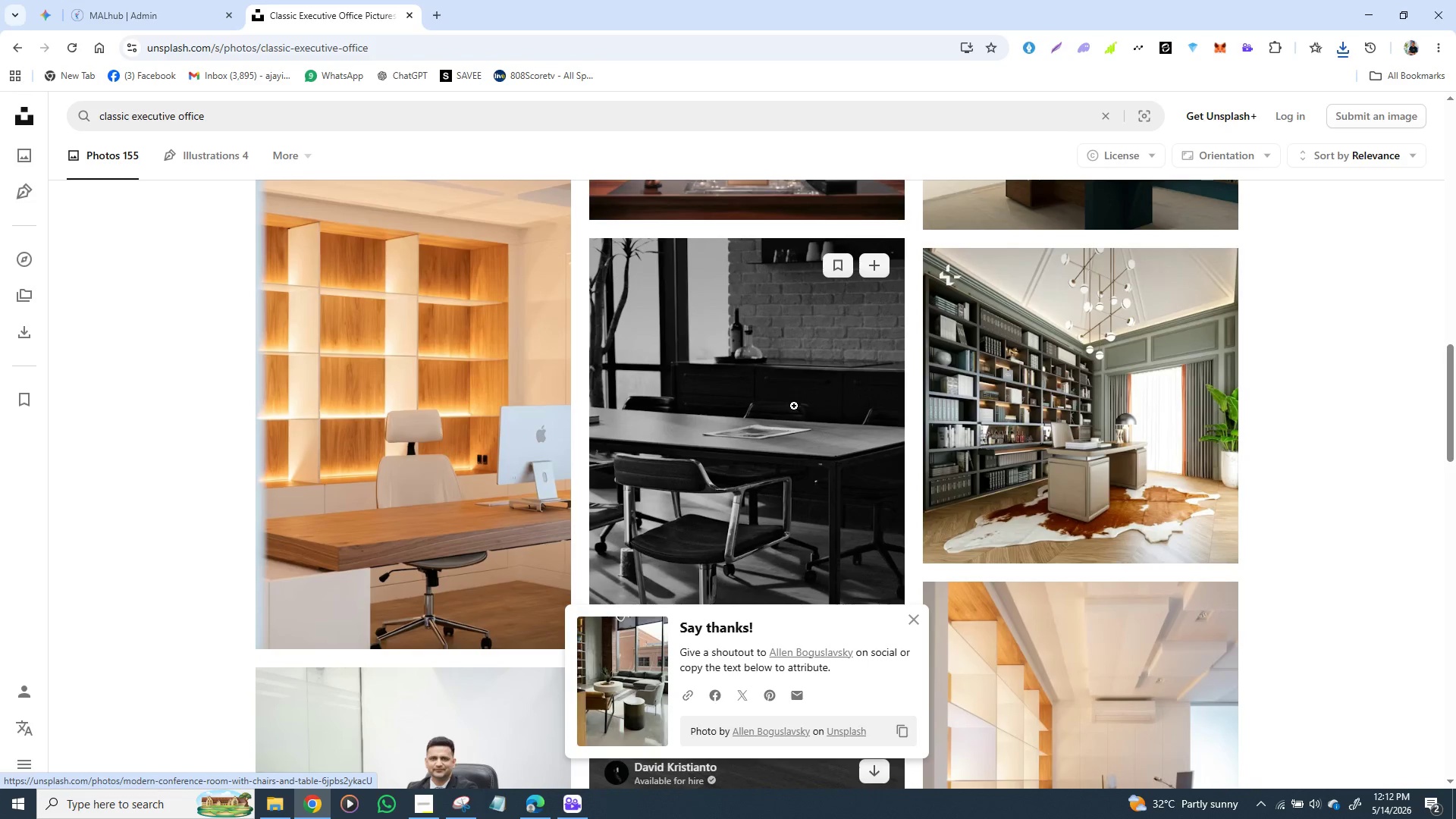 
scroll: coordinate [775, 403], scroll_direction: down, amount: 2.0
 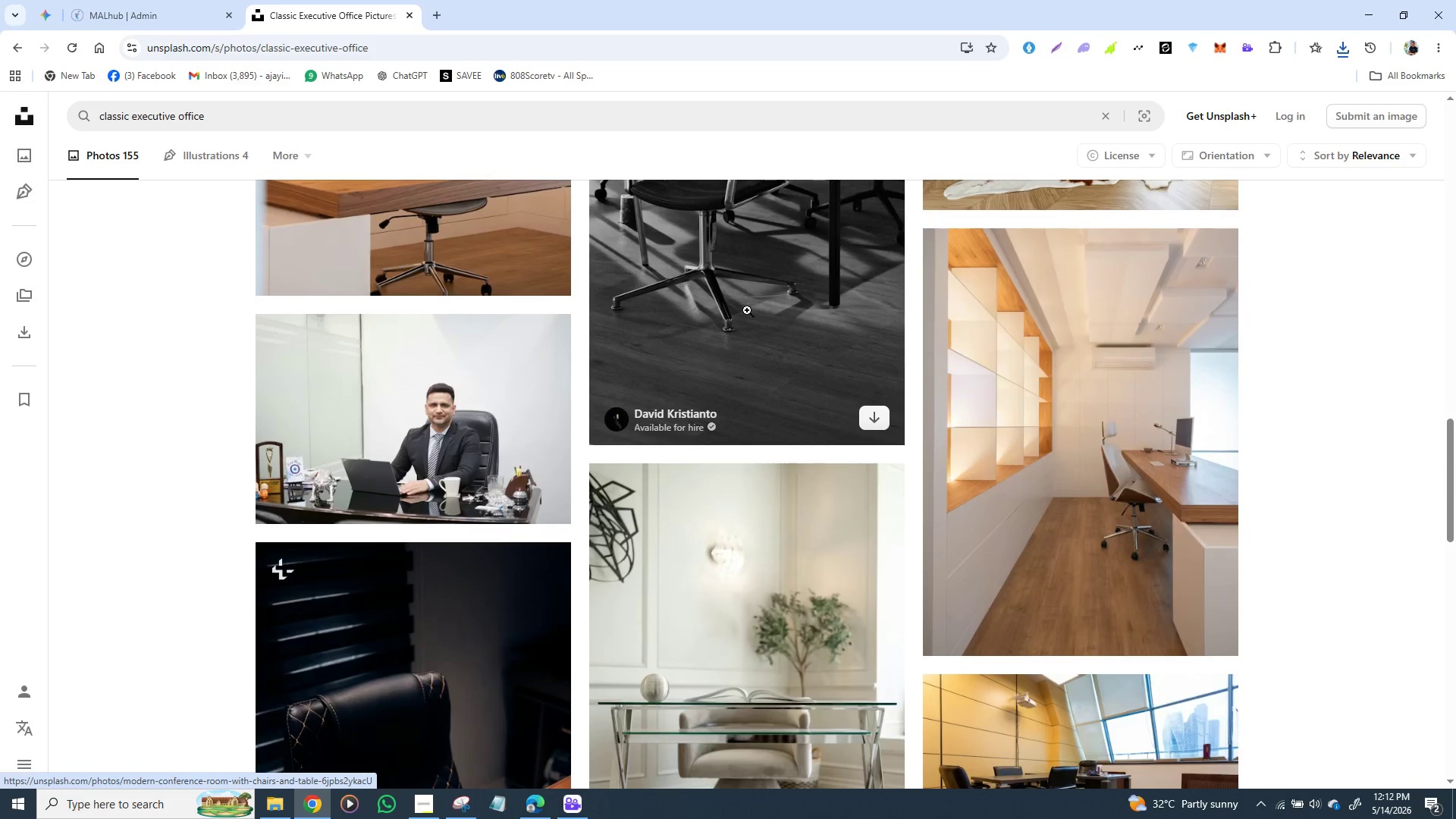 
scroll: coordinate [755, 293], scroll_direction: none, amount: 0.0
 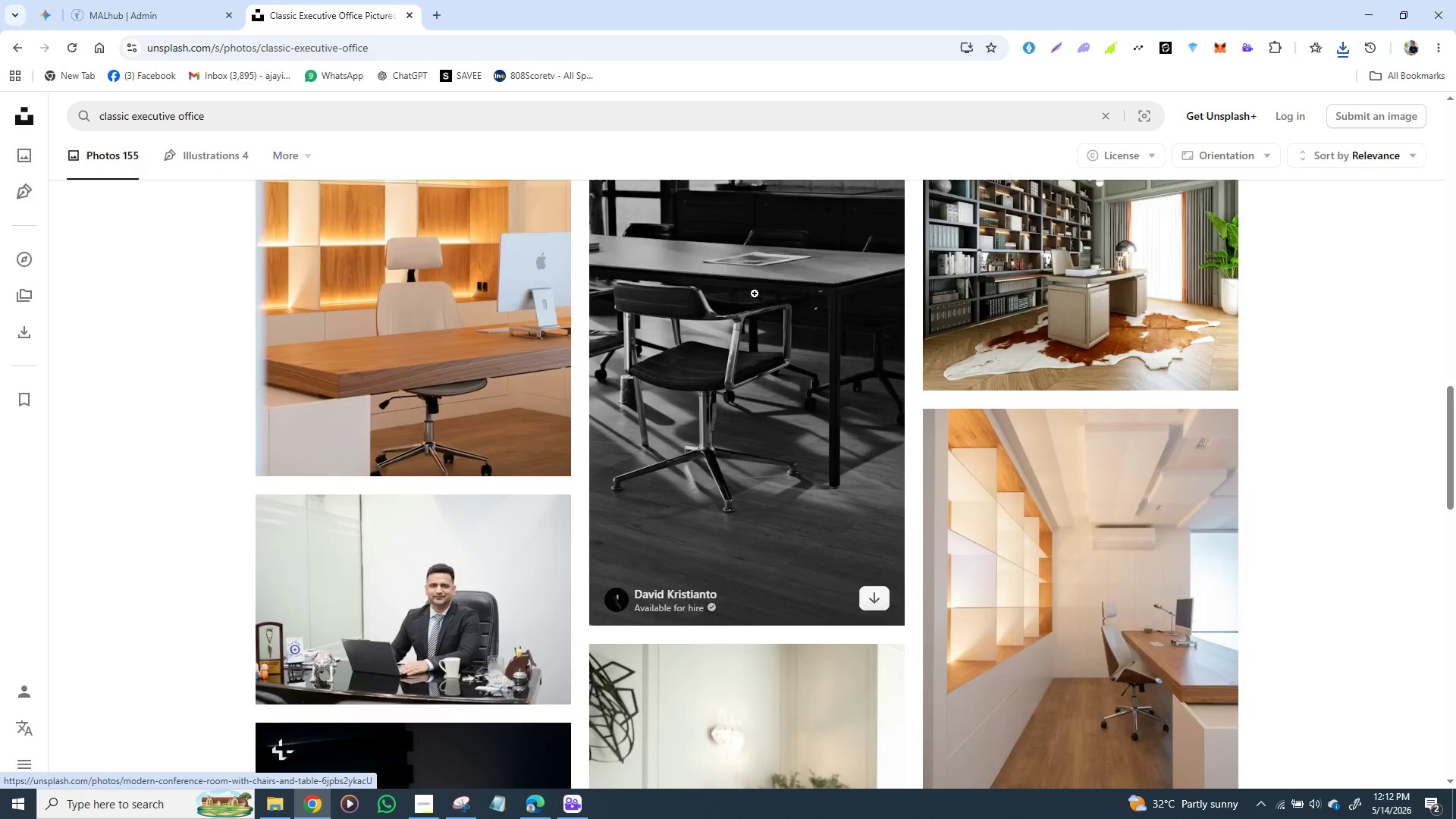 
scroll: coordinate [755, 293], scroll_direction: up, amount: 1.0
 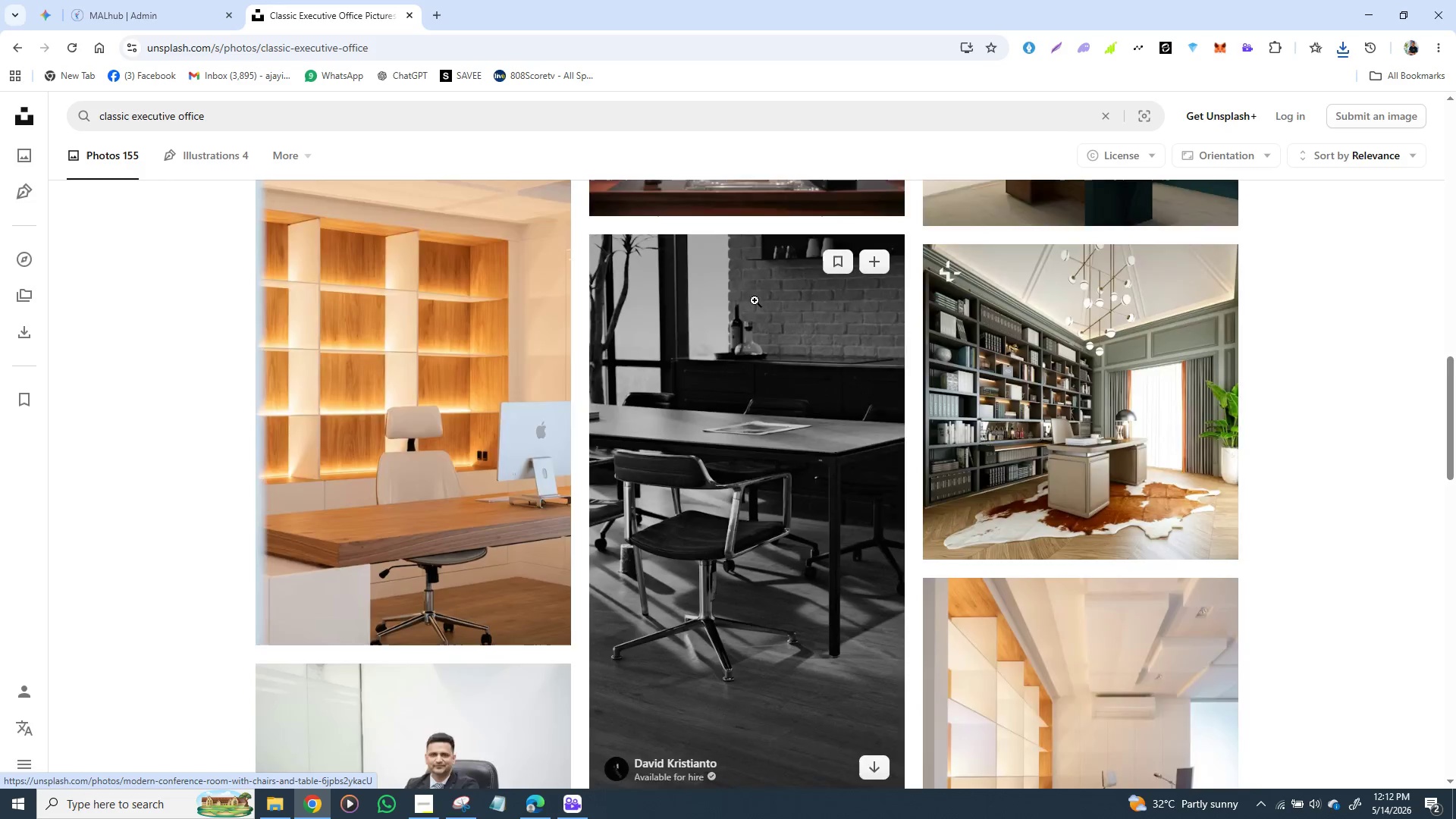 
scroll: coordinate [484, 287], scroll_direction: down, amount: 4.0
 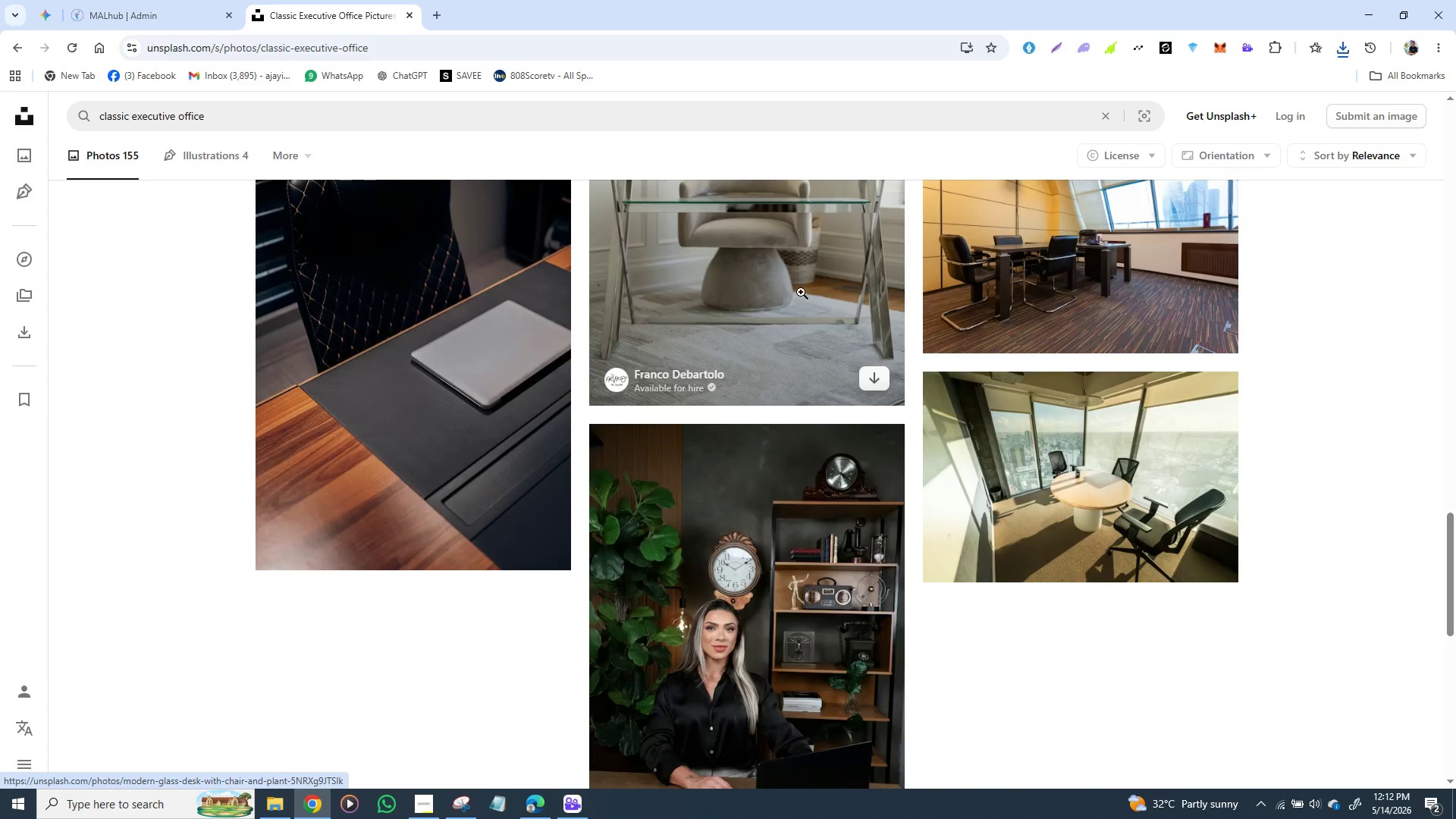 
scroll: coordinate [801, 292], scroll_direction: none, amount: 0.0
 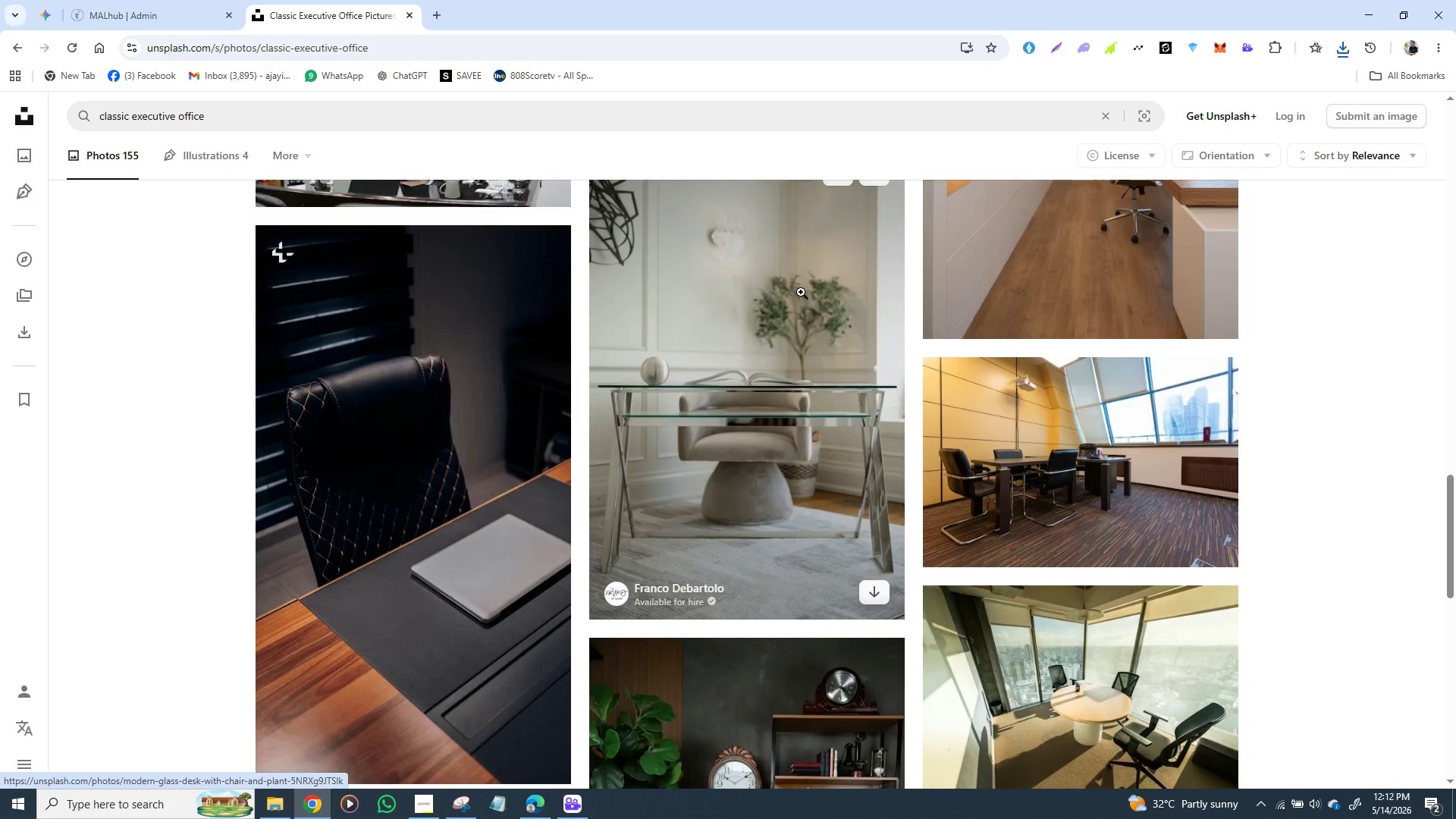 
scroll: coordinate [801, 292], scroll_direction: up, amount: 1.0
 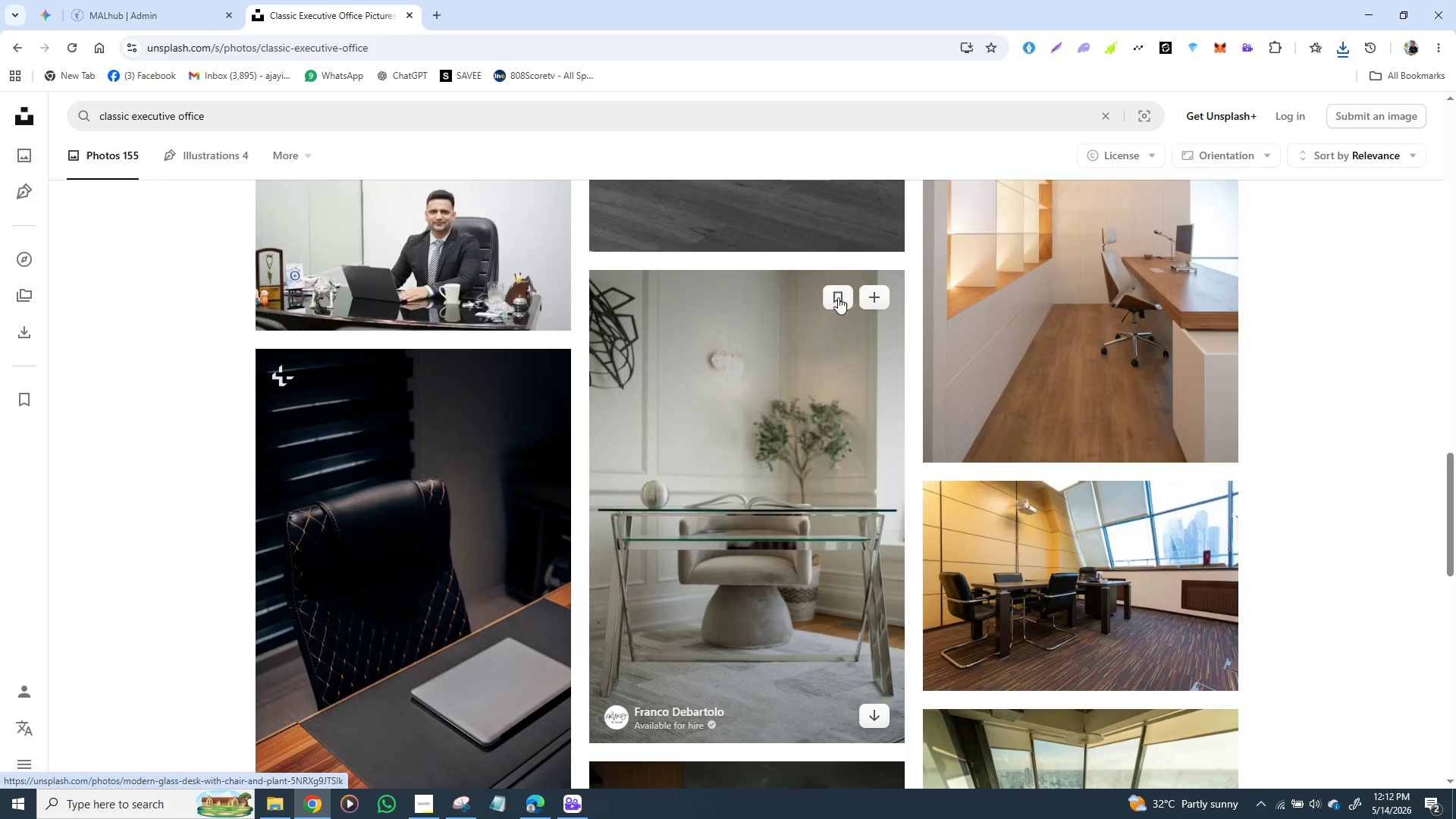 
scroll: coordinate [814, 293], scroll_direction: none, amount: 0.0
 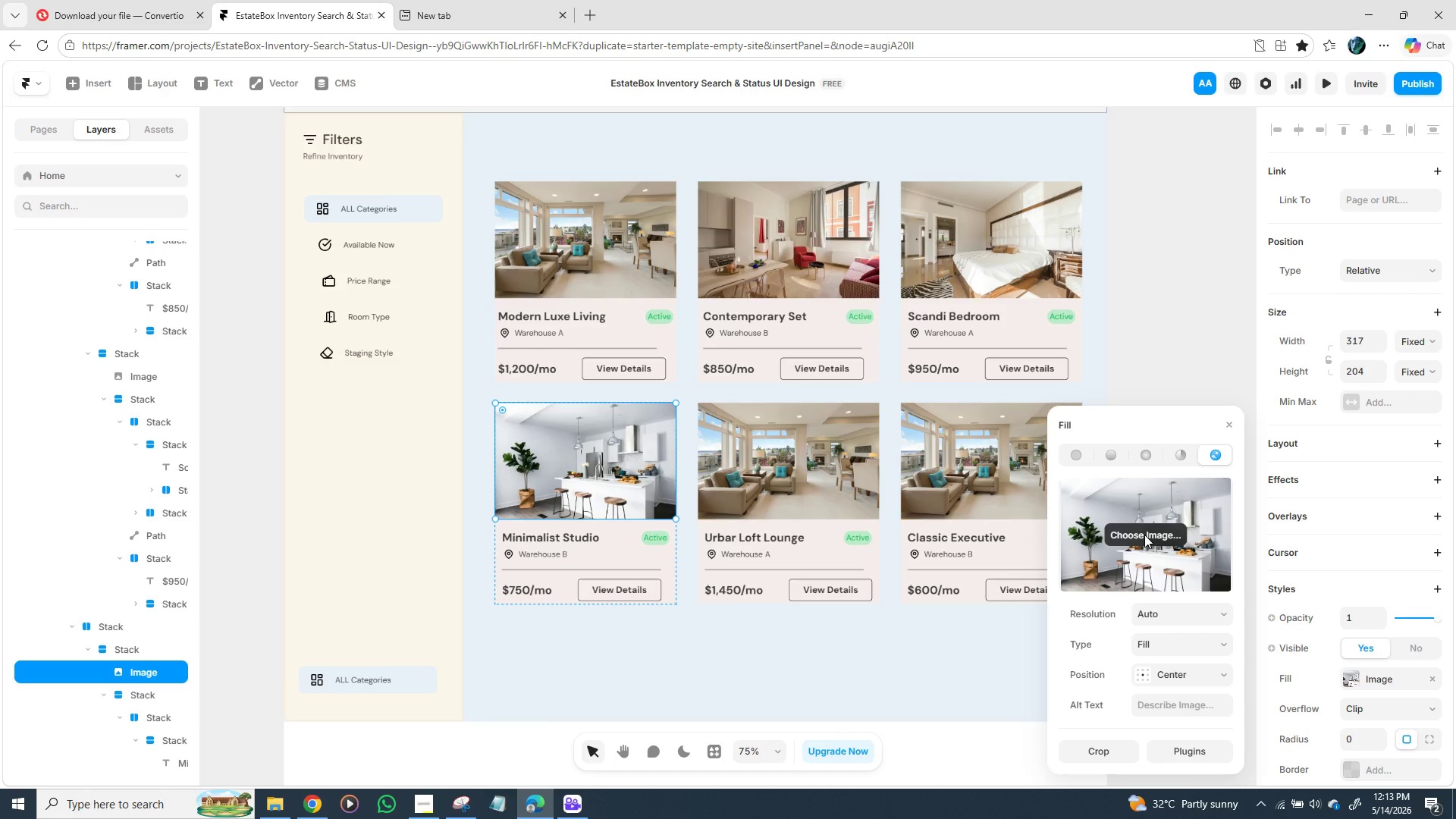 
wait(15.6)
 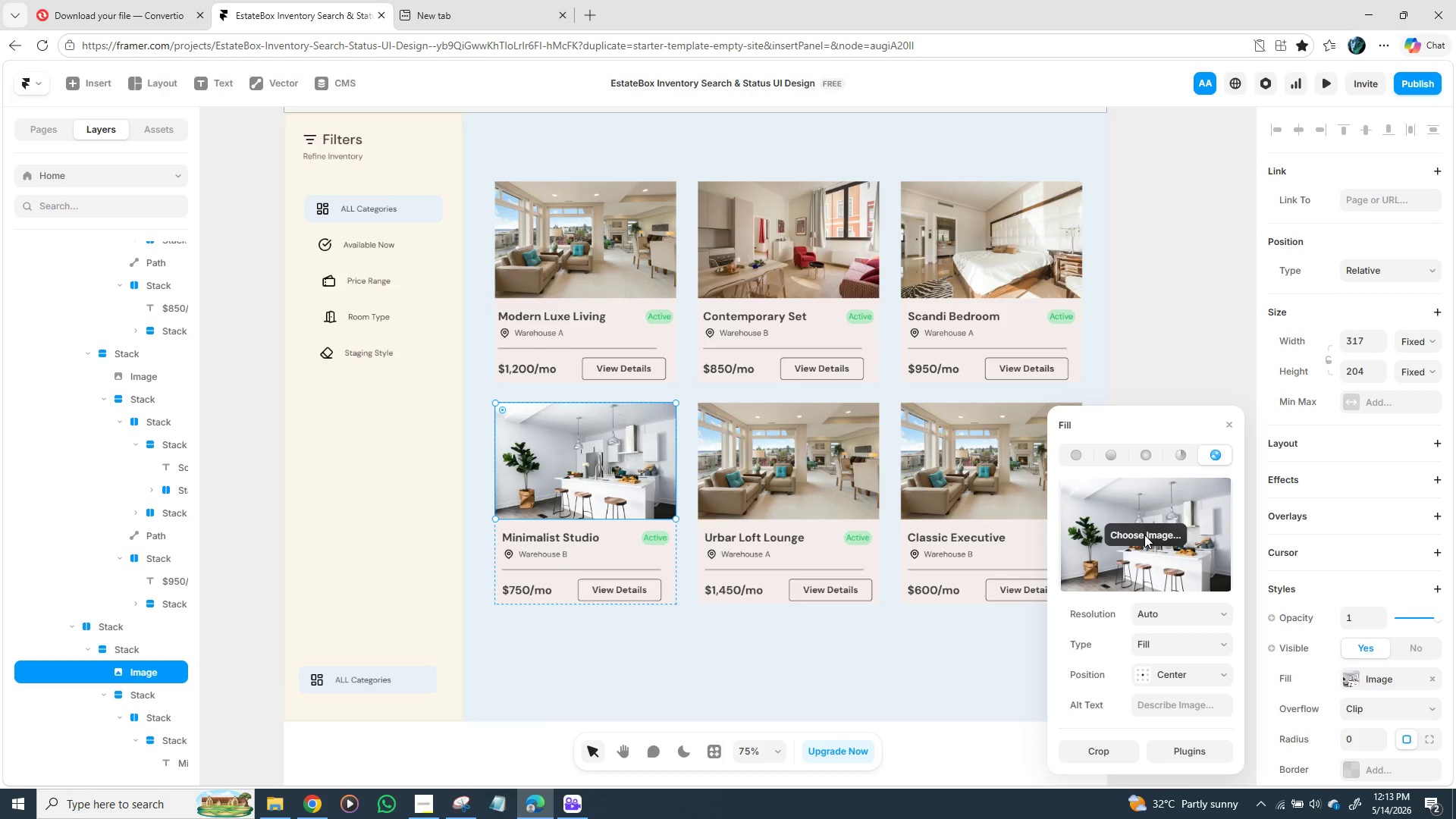 
scroll: coordinate [263, 215], scroll_direction: down, amount: 1.0
 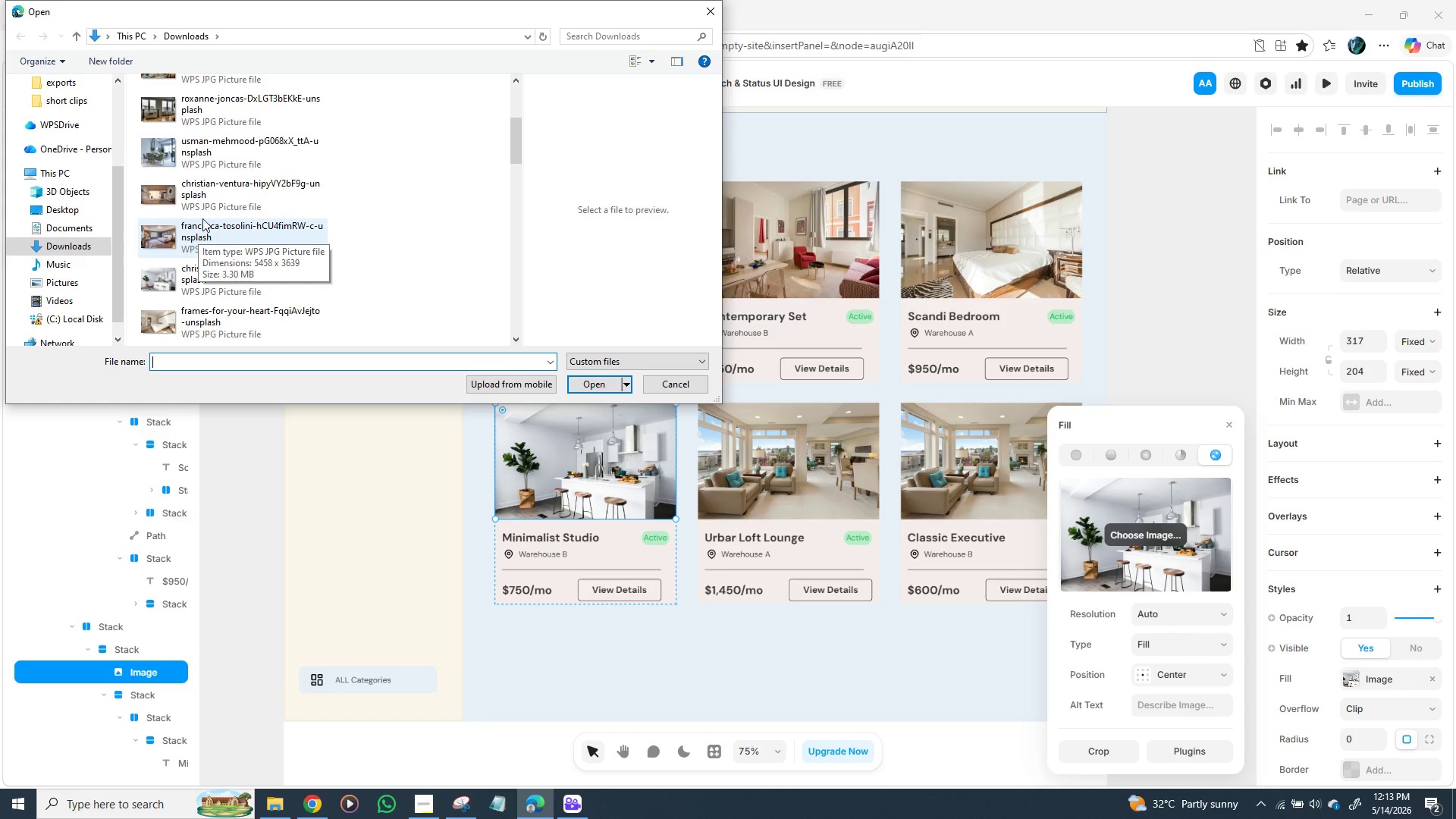 
scroll: coordinate [209, 199], scroll_direction: none, amount: 0.0
 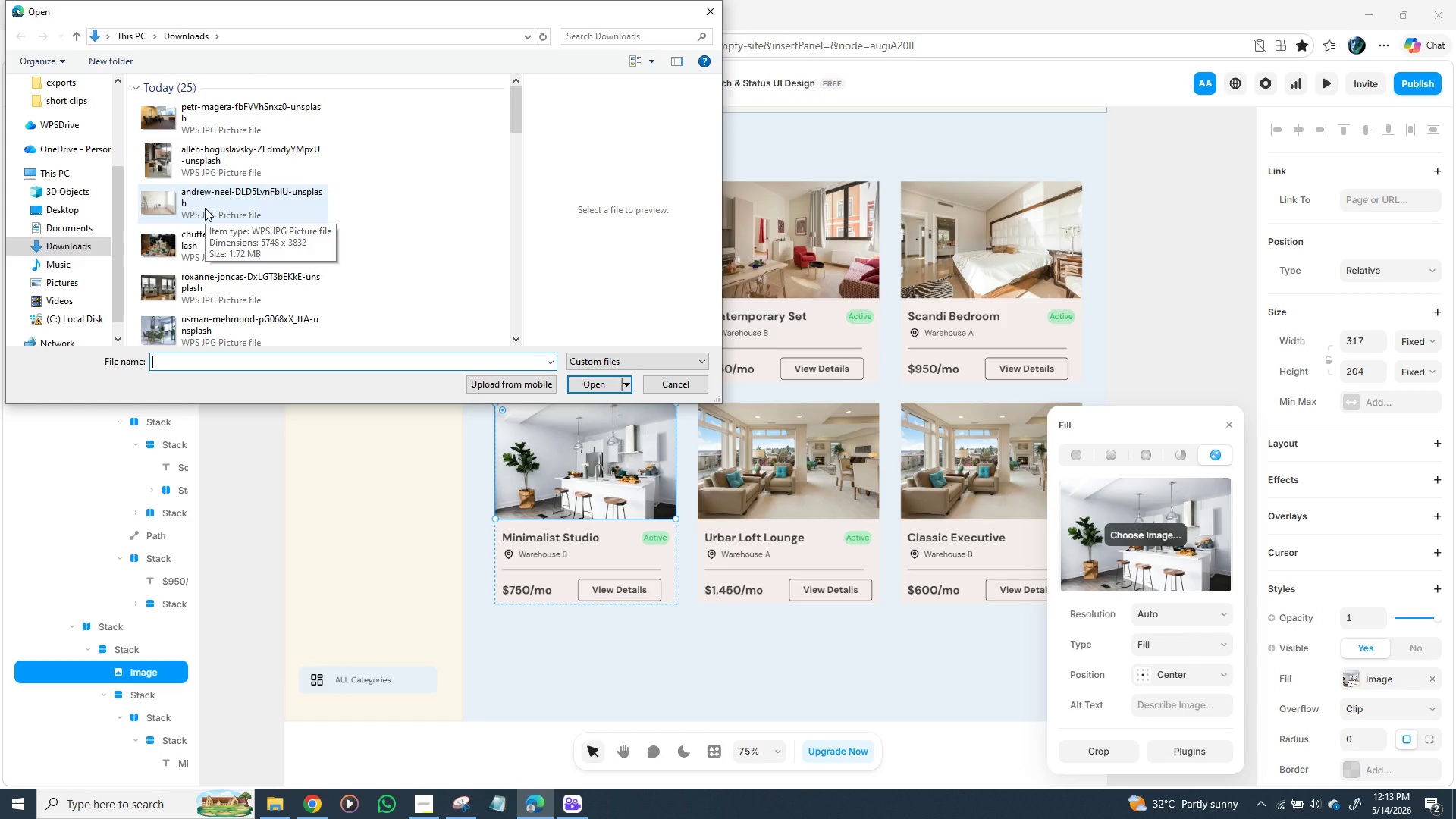 
wait(7.6)
 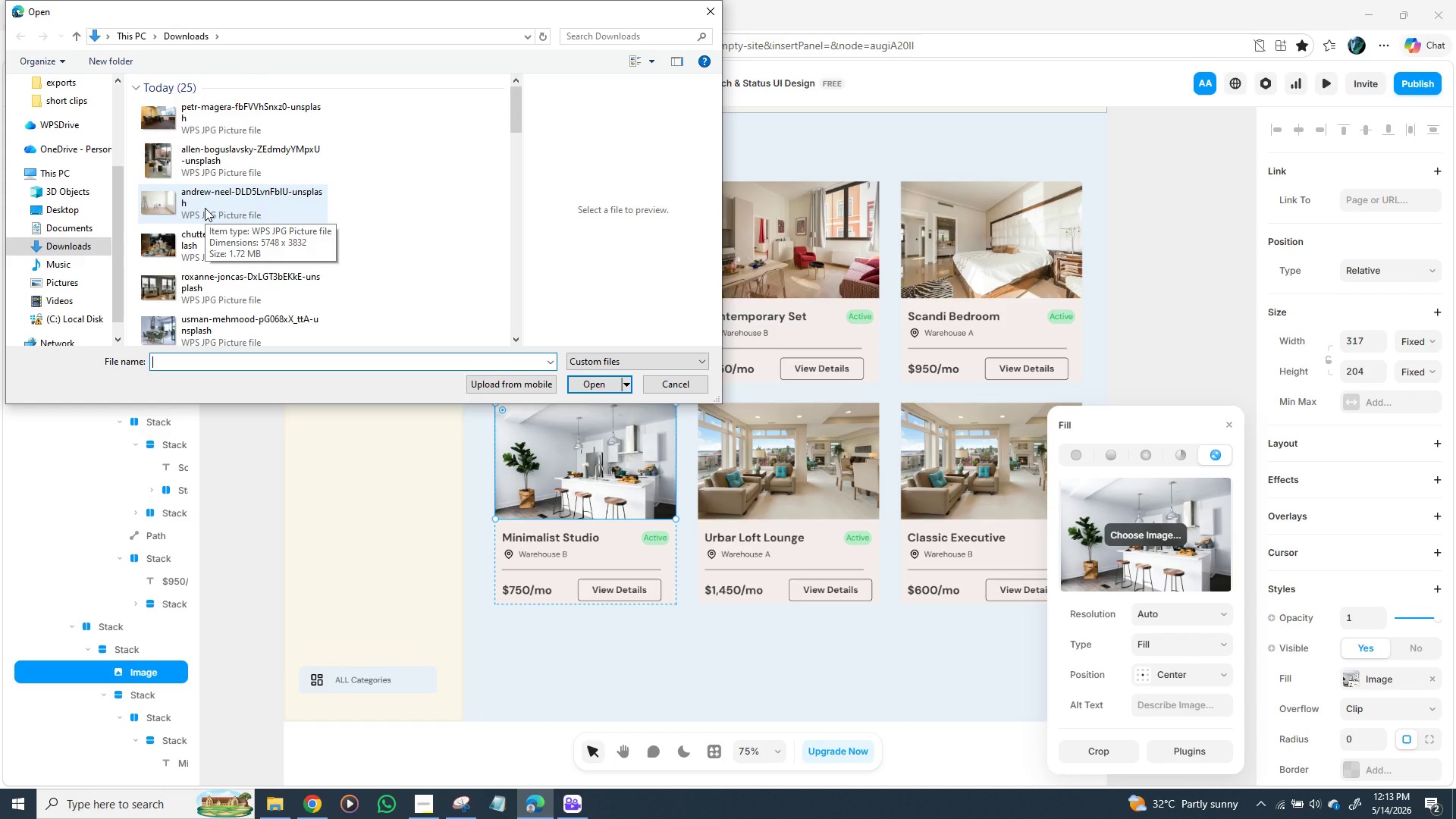 
left_click([206, 206])
 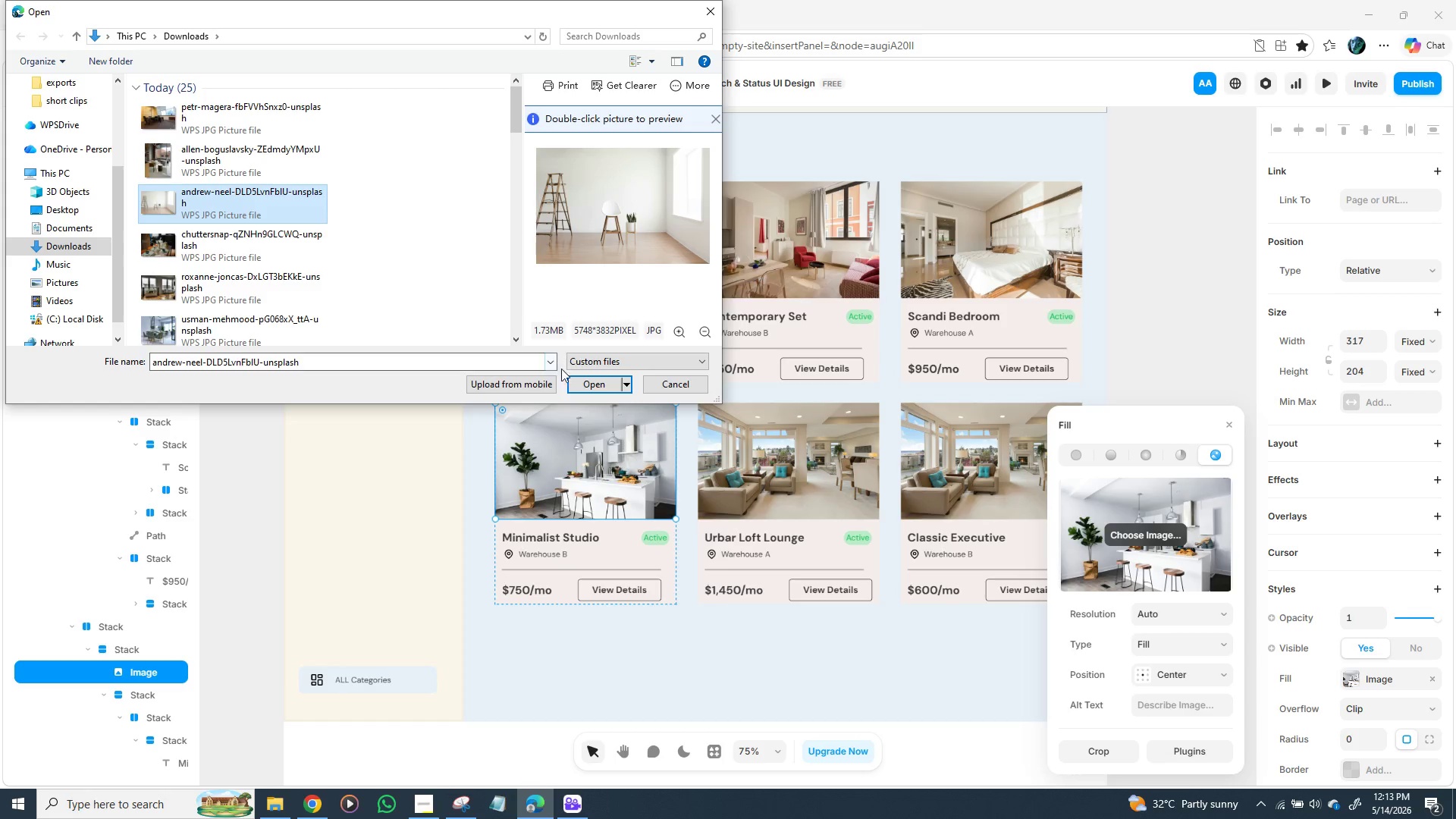 
left_click([592, 390])
 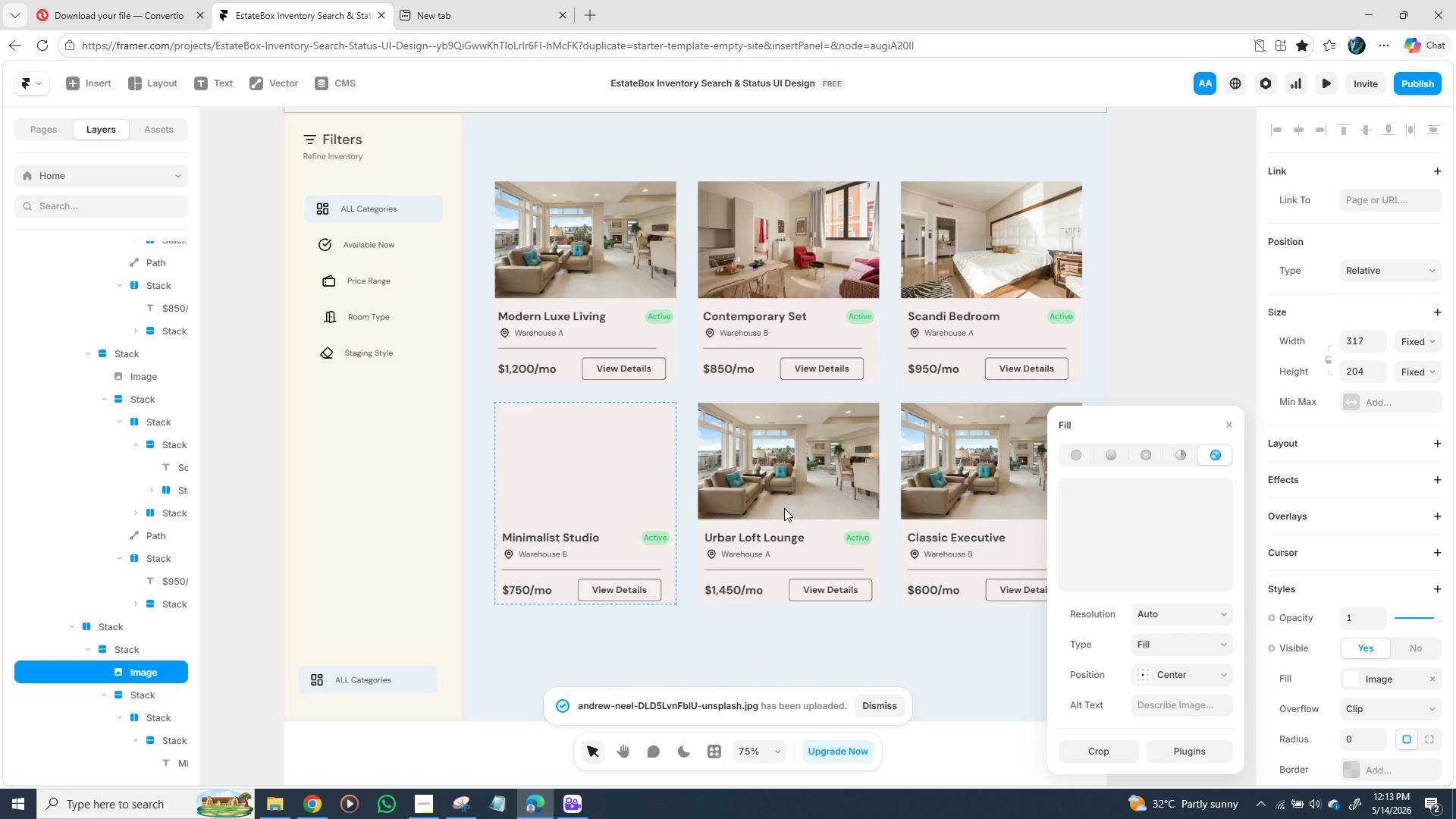 
wait(10.0)
 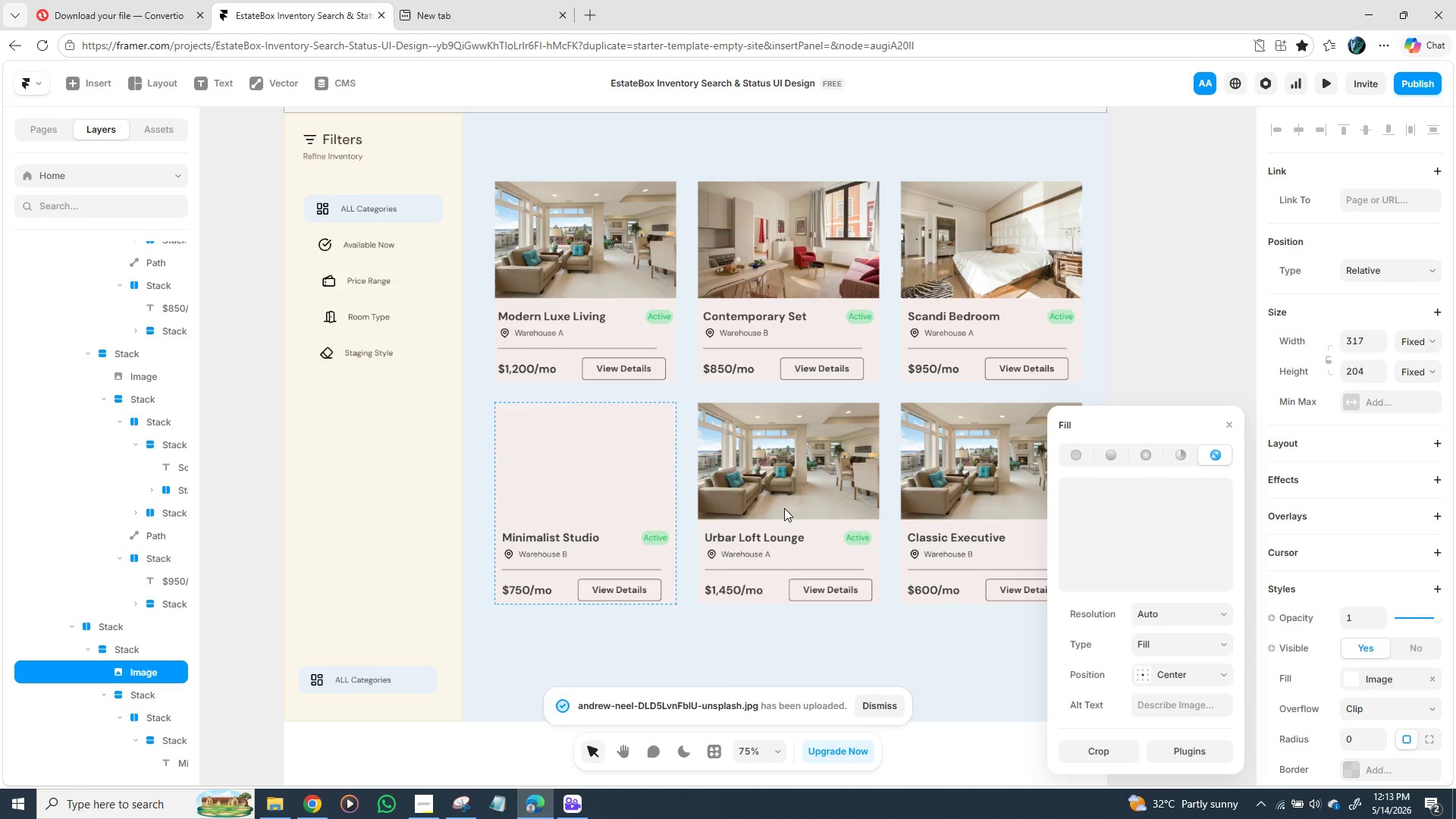 
left_click([820, 491])
 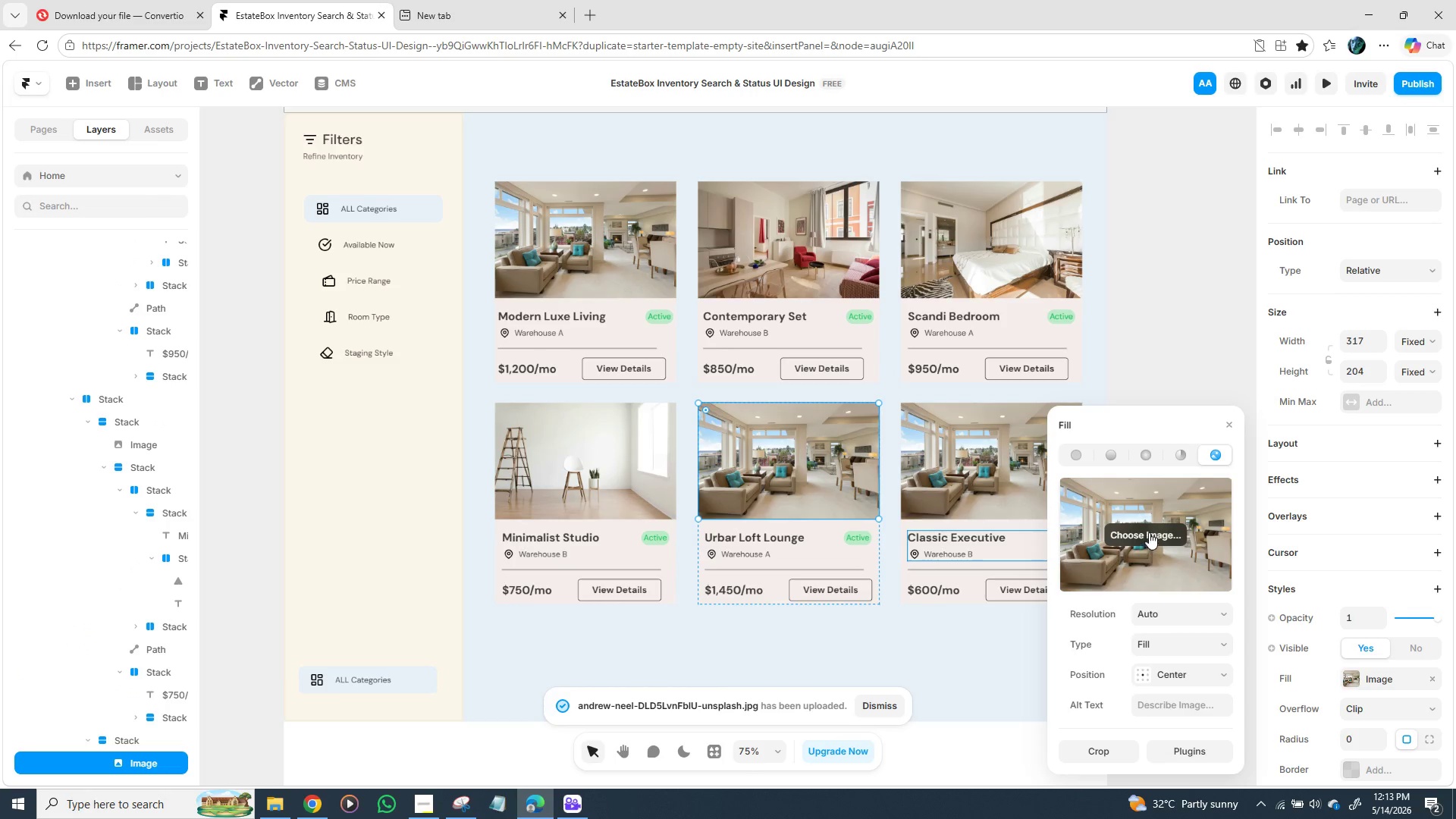 
left_click([1149, 532])
 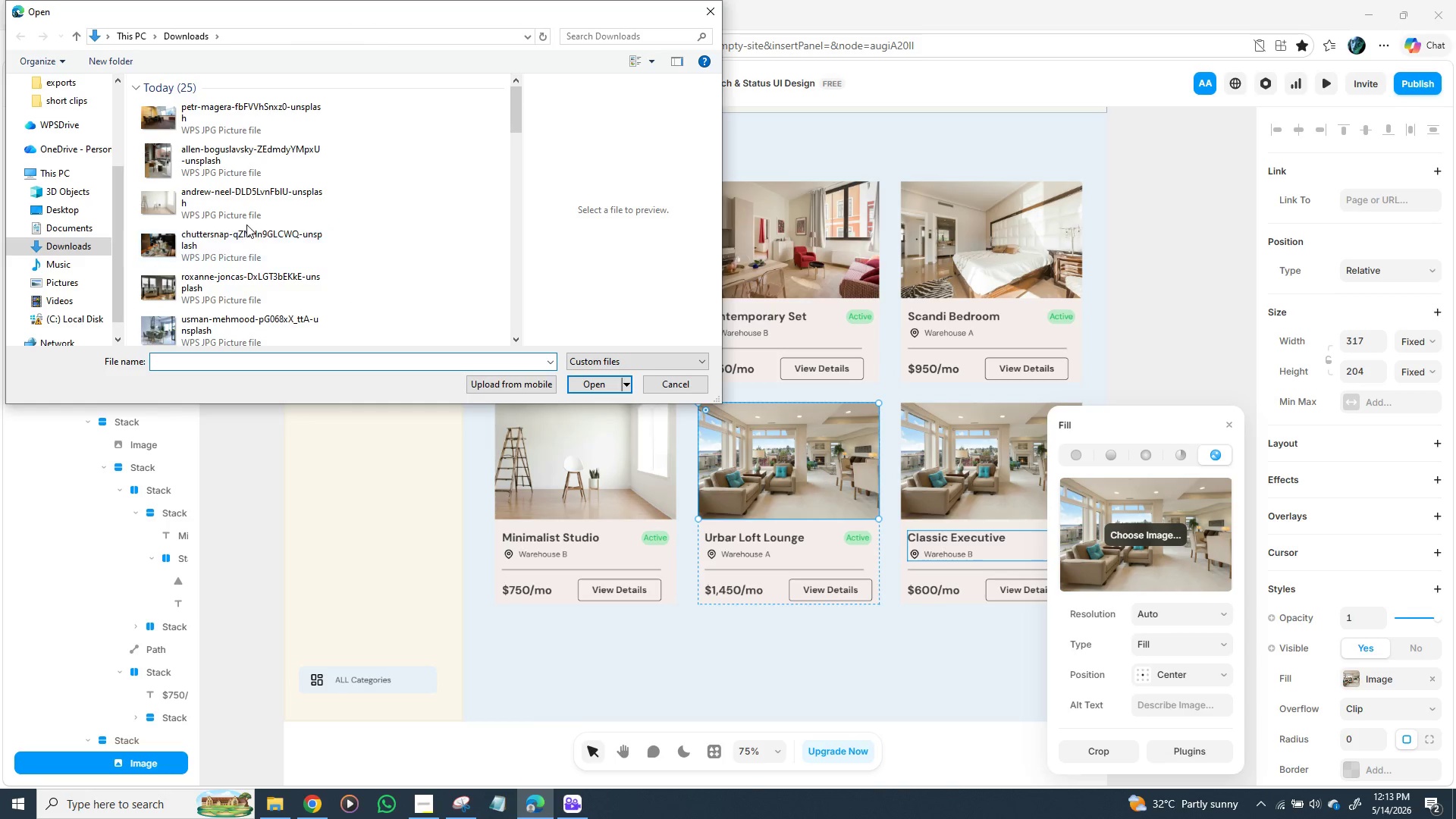 
wait(13.66)
 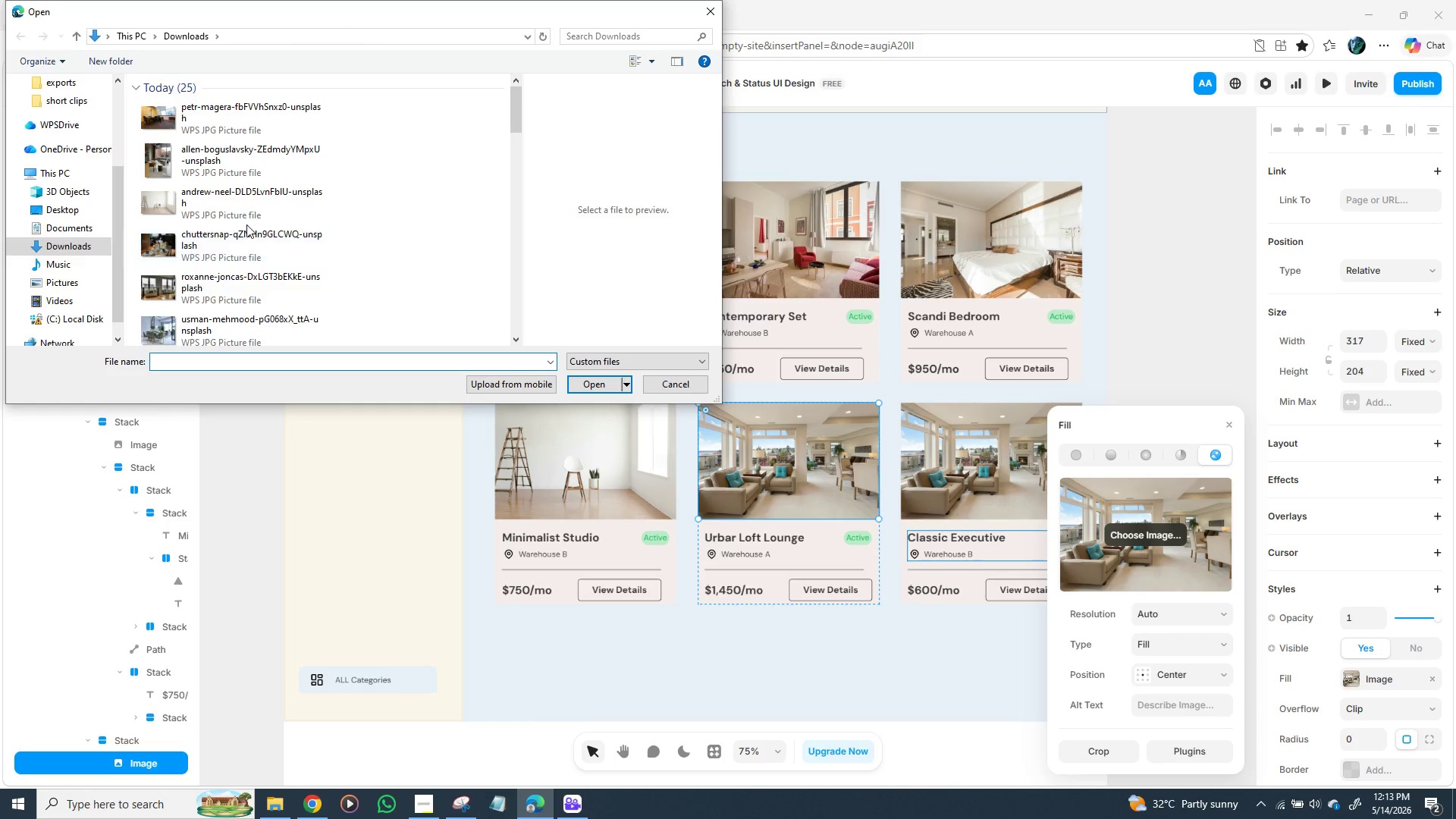 
scroll: coordinate [210, 149], scroll_direction: up, amount: 1.0
 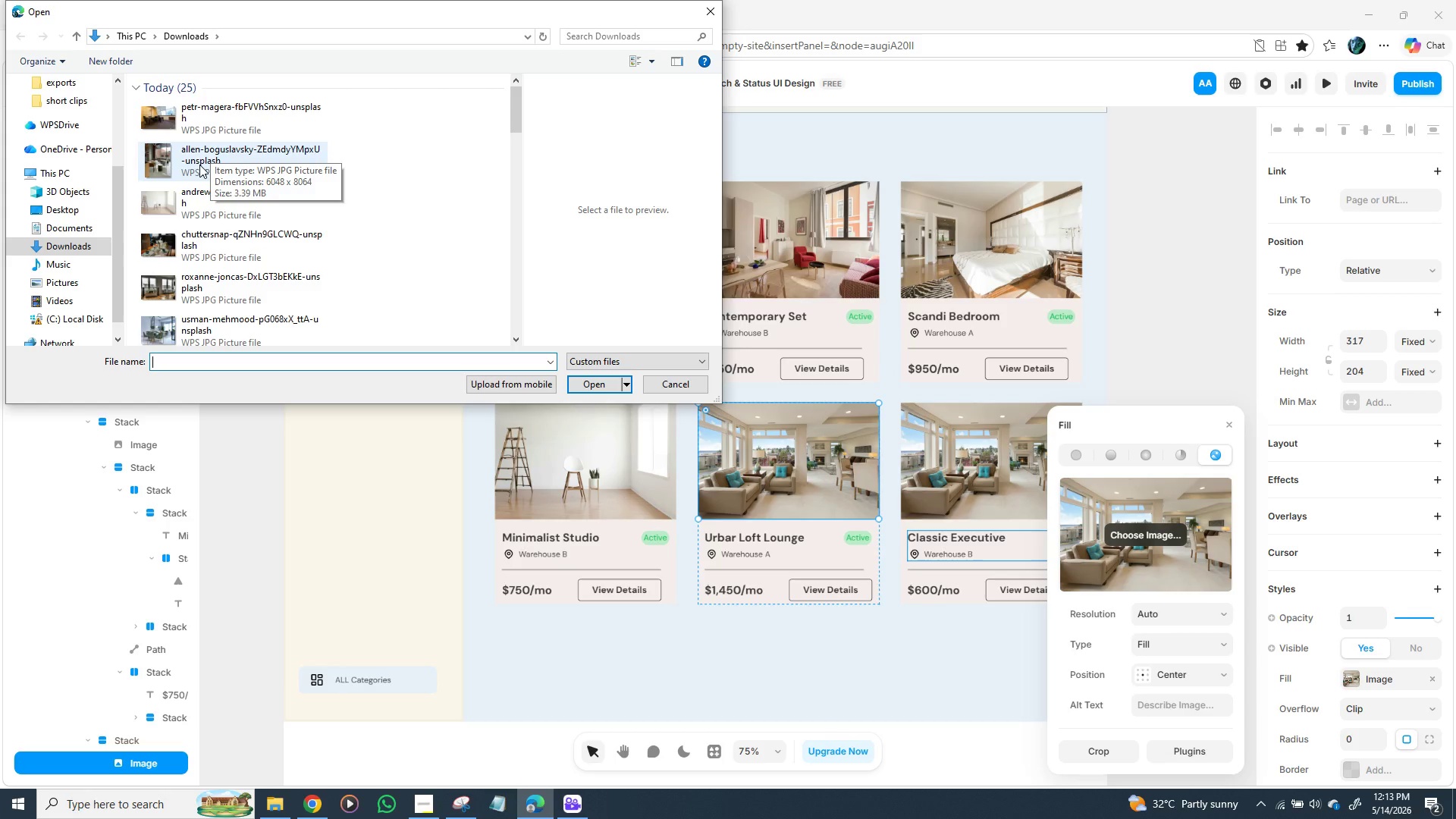 
left_click([195, 162])
 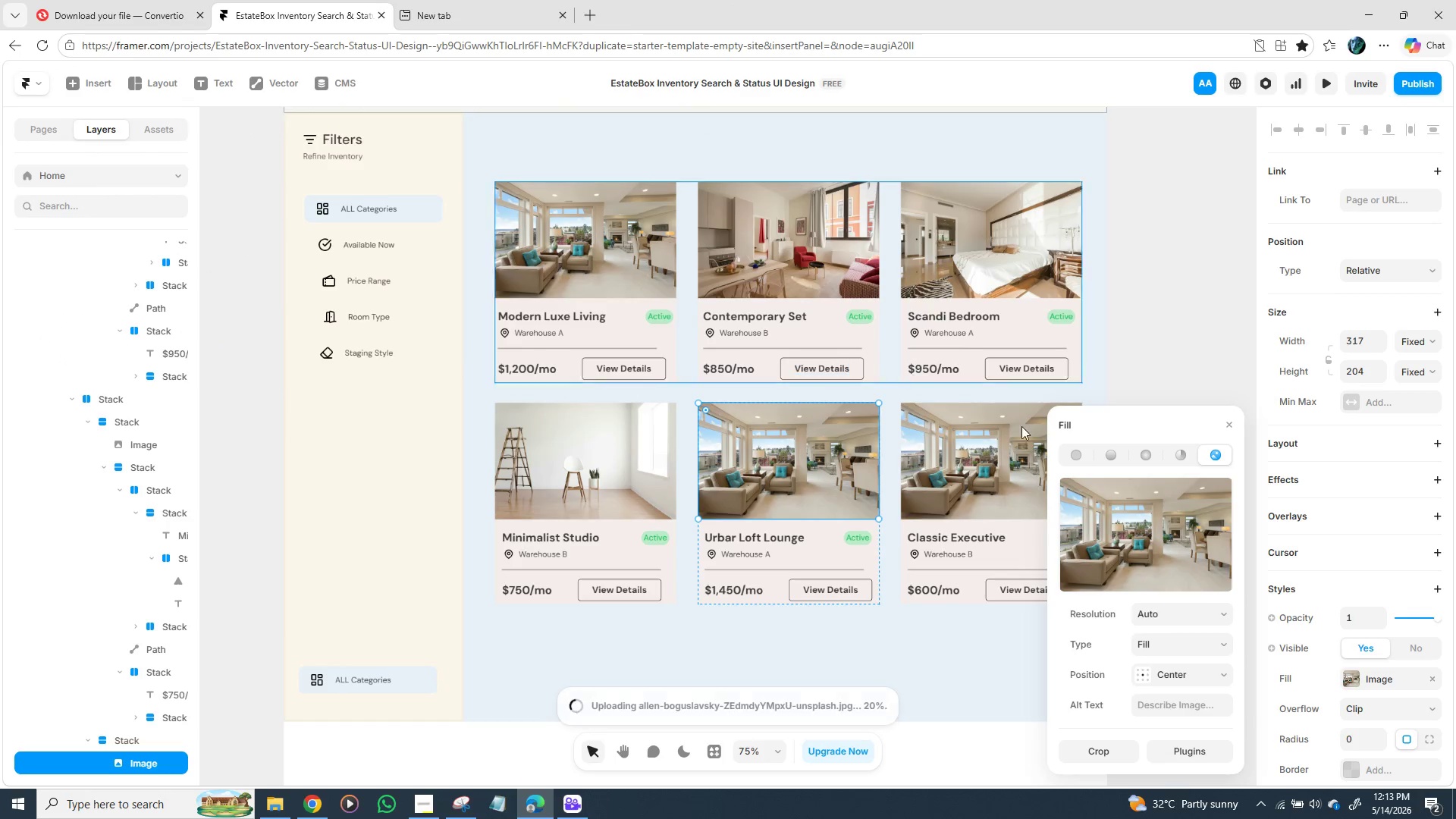 
wait(5.01)
 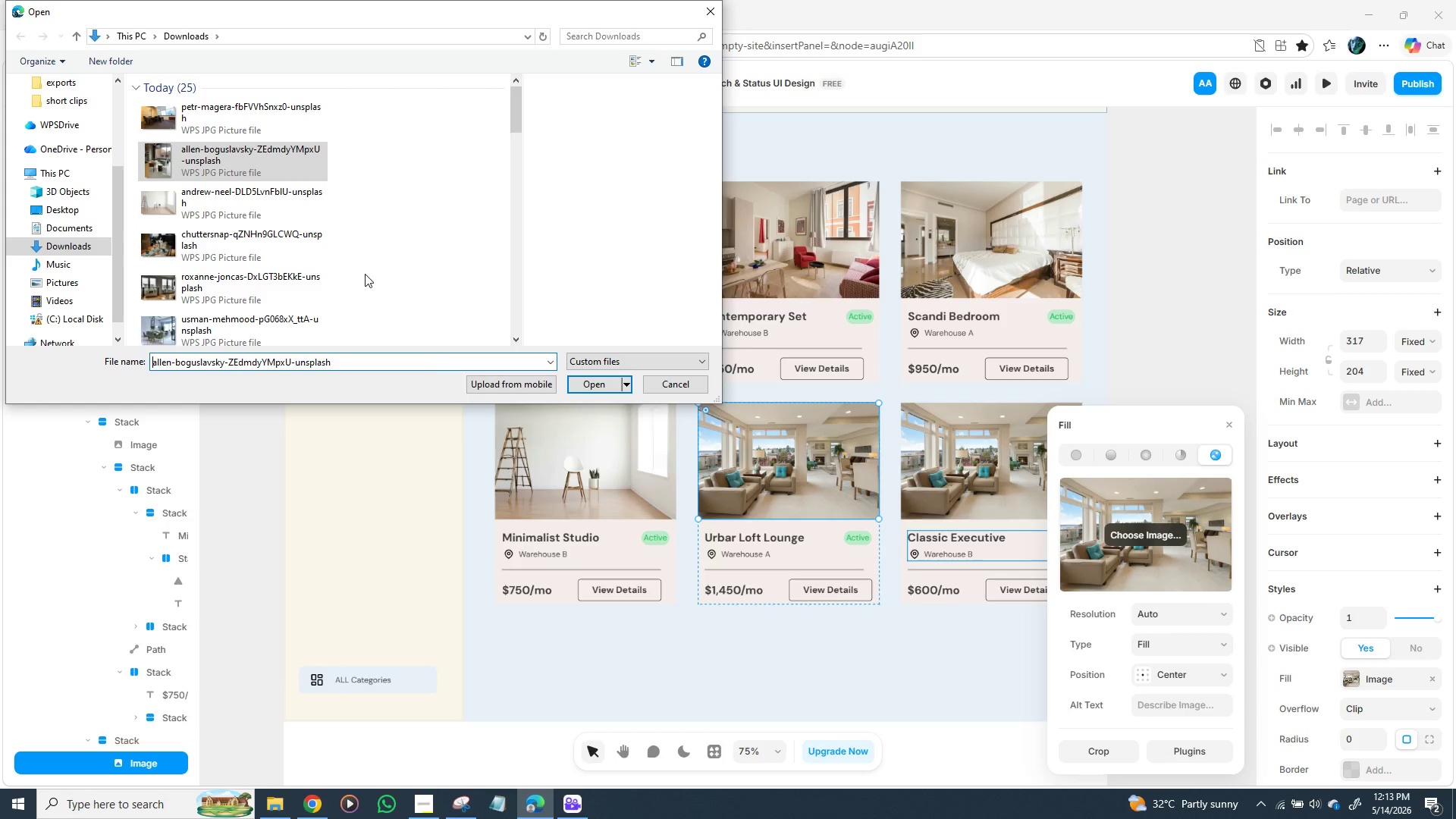 
mouse_move([1035, 462])
 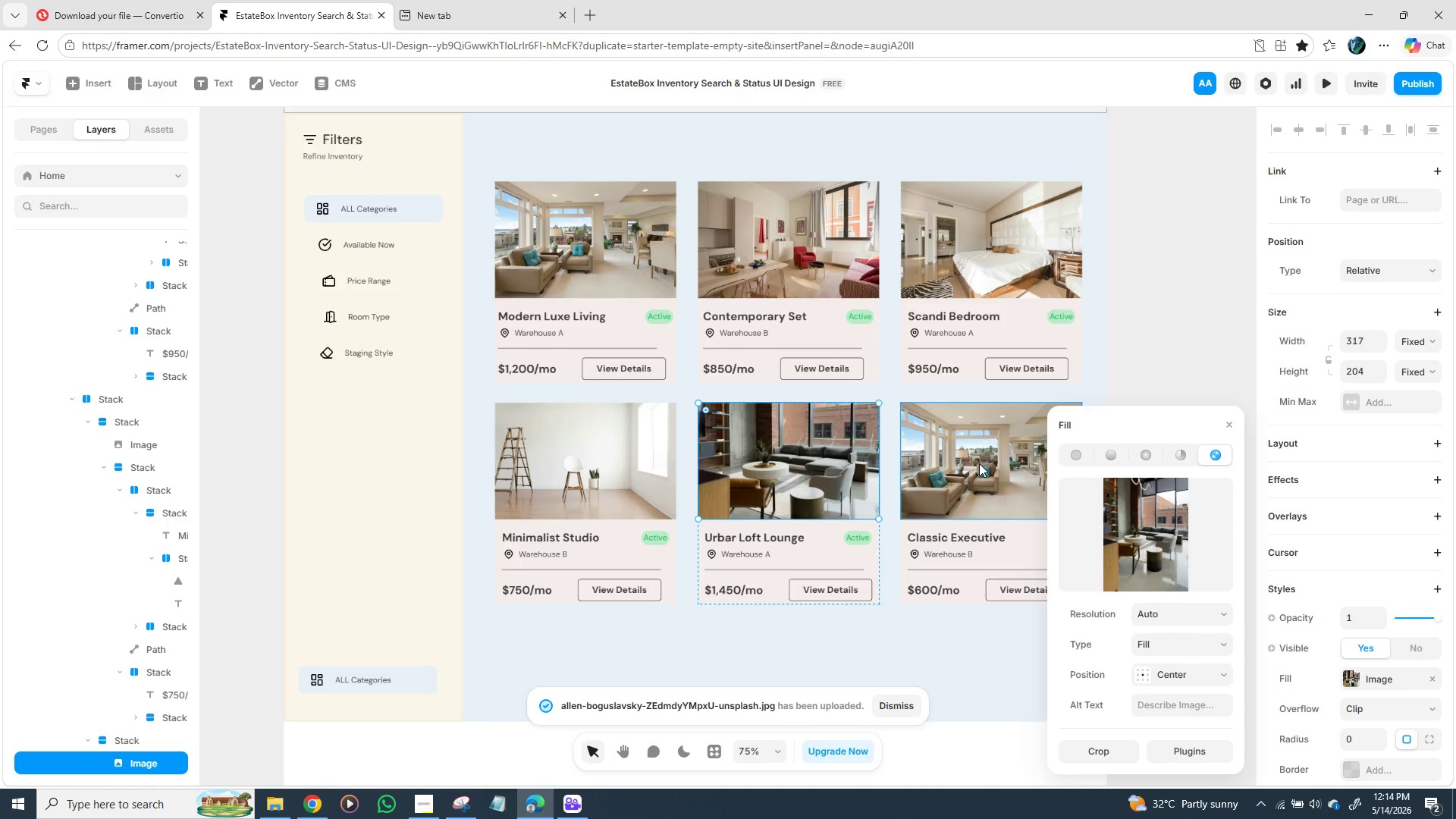 
left_click([979, 463])
 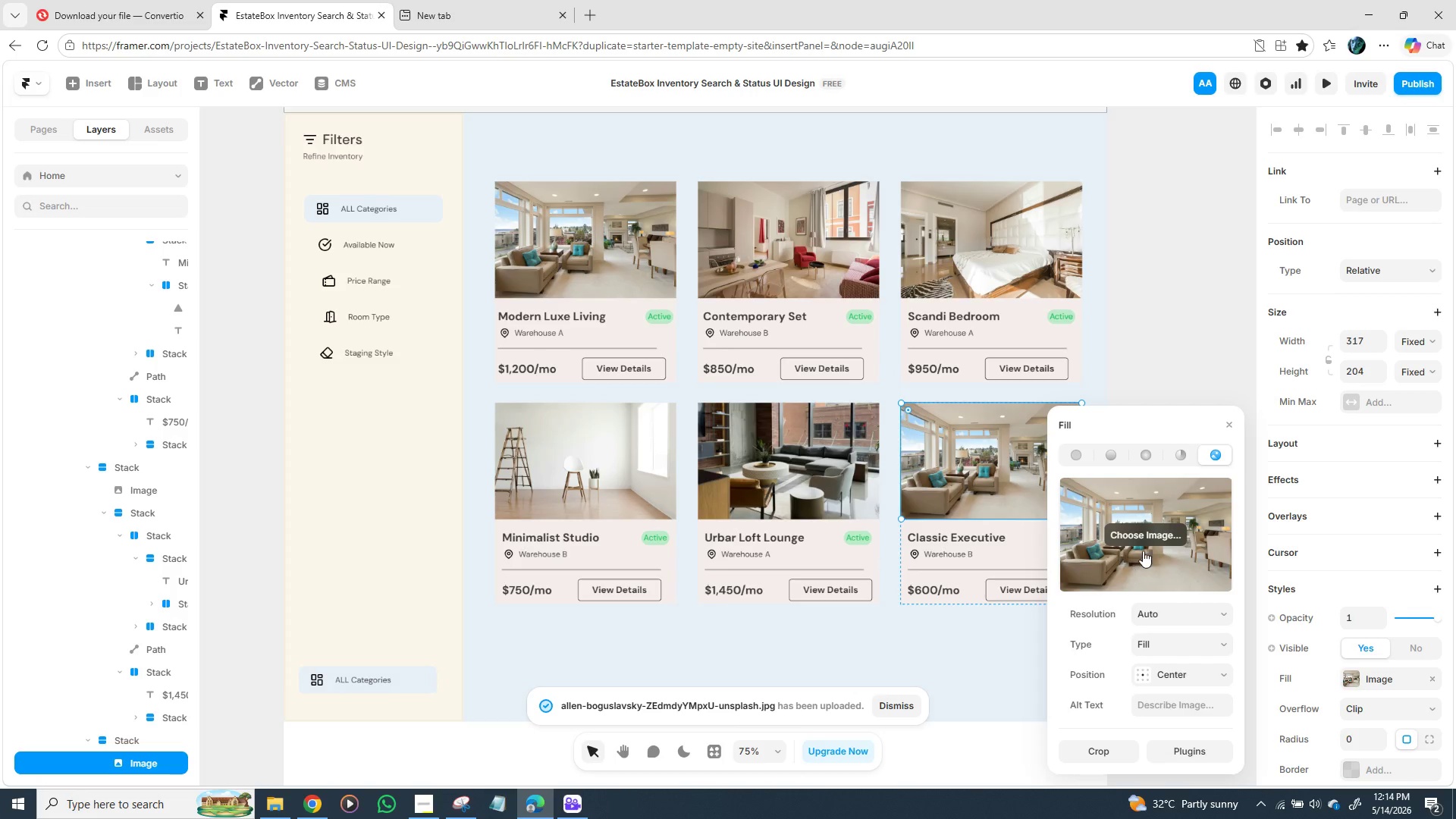 
left_click([1149, 535])
 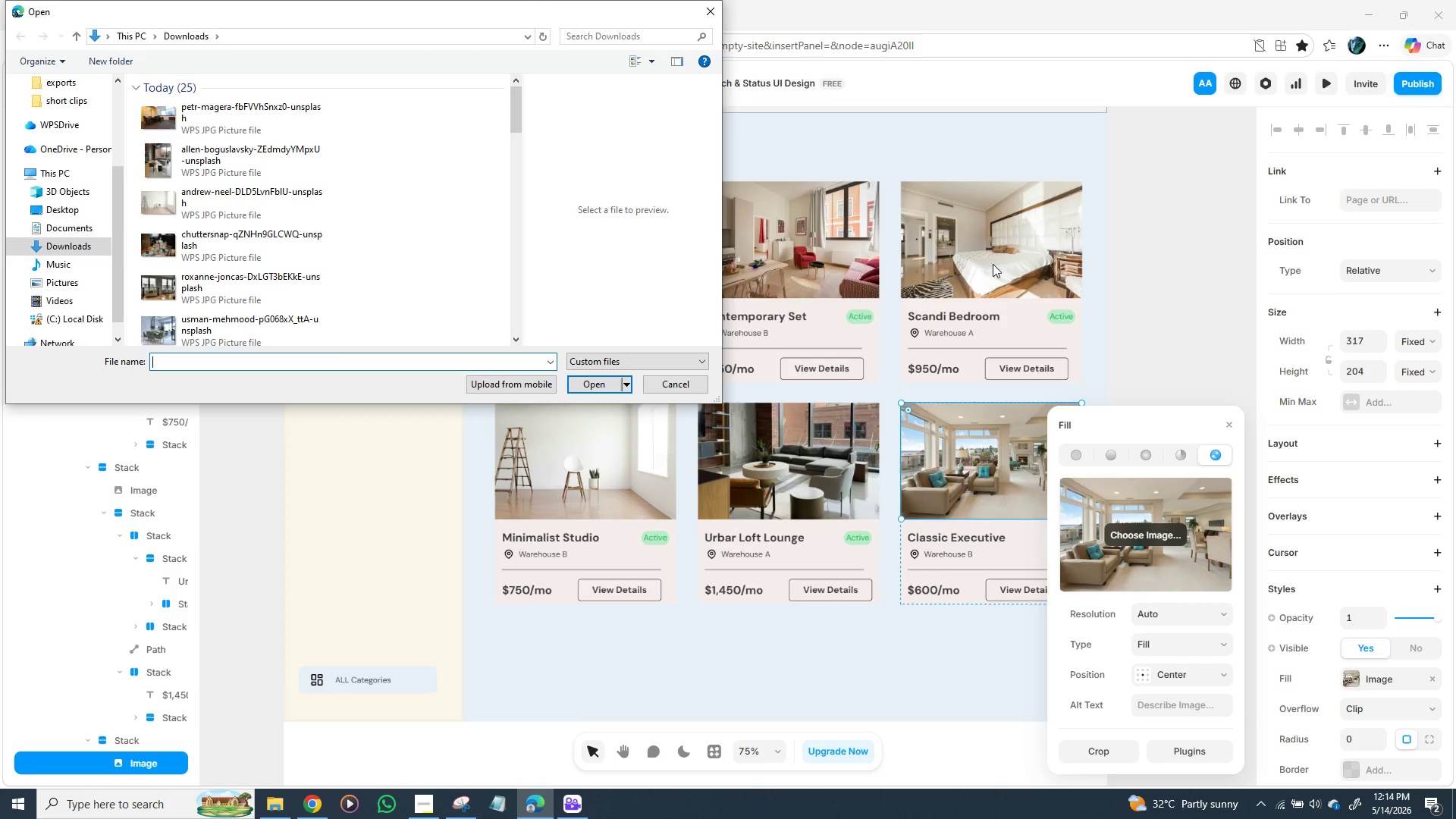 
wait(6.28)
 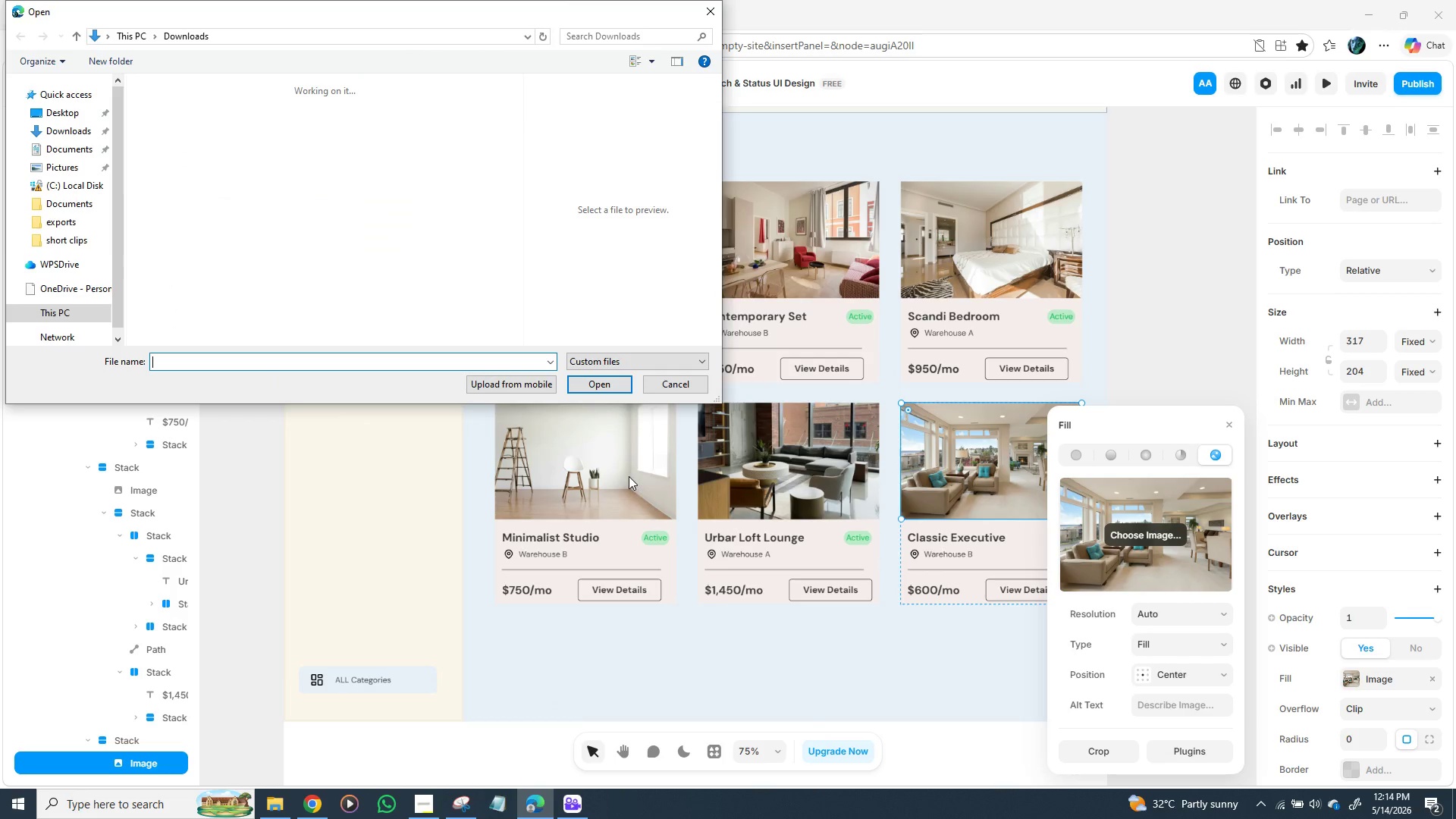 
scroll: coordinate [239, 195], scroll_direction: up, amount: 2.0
 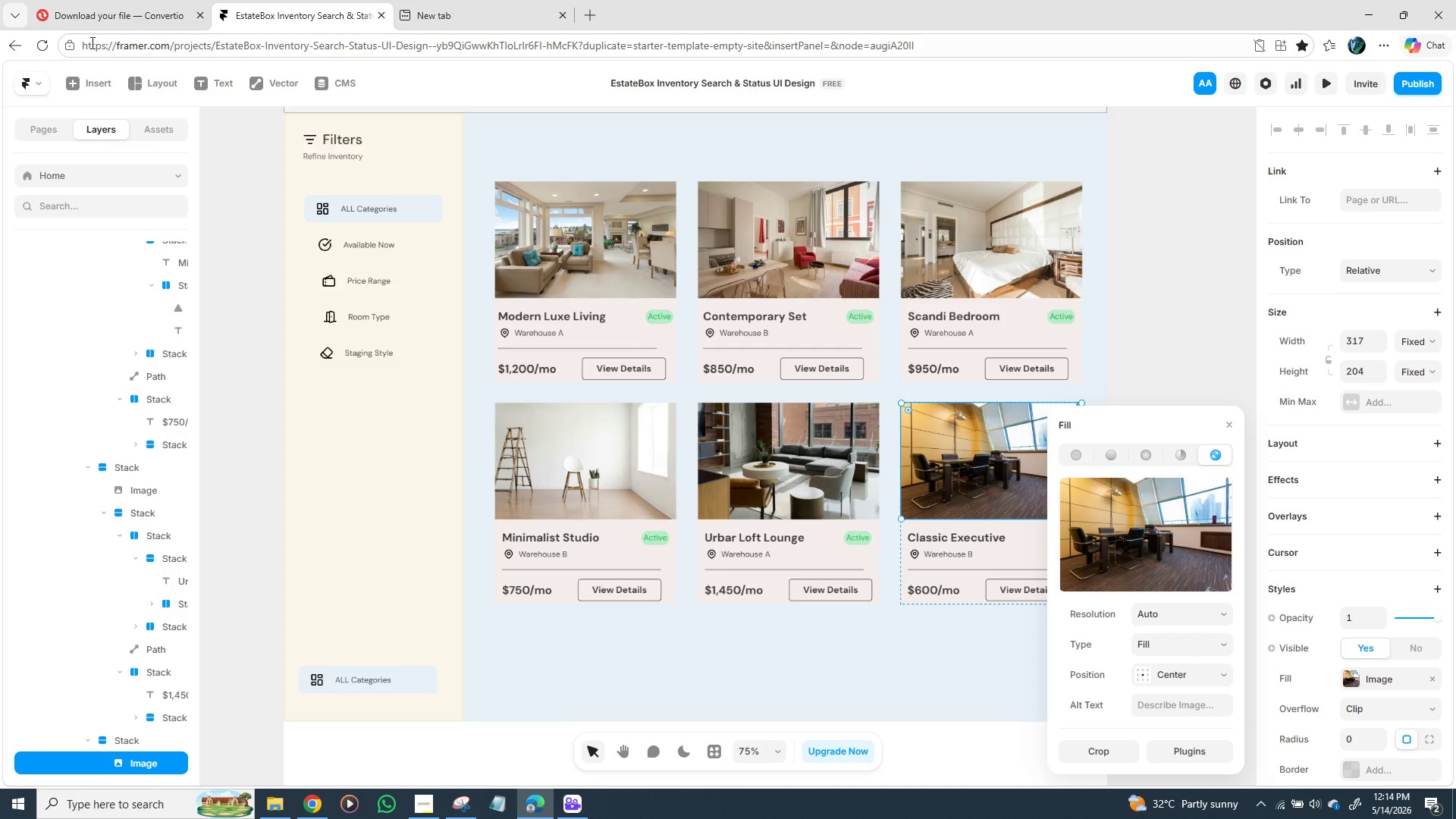 
wait(36.04)
 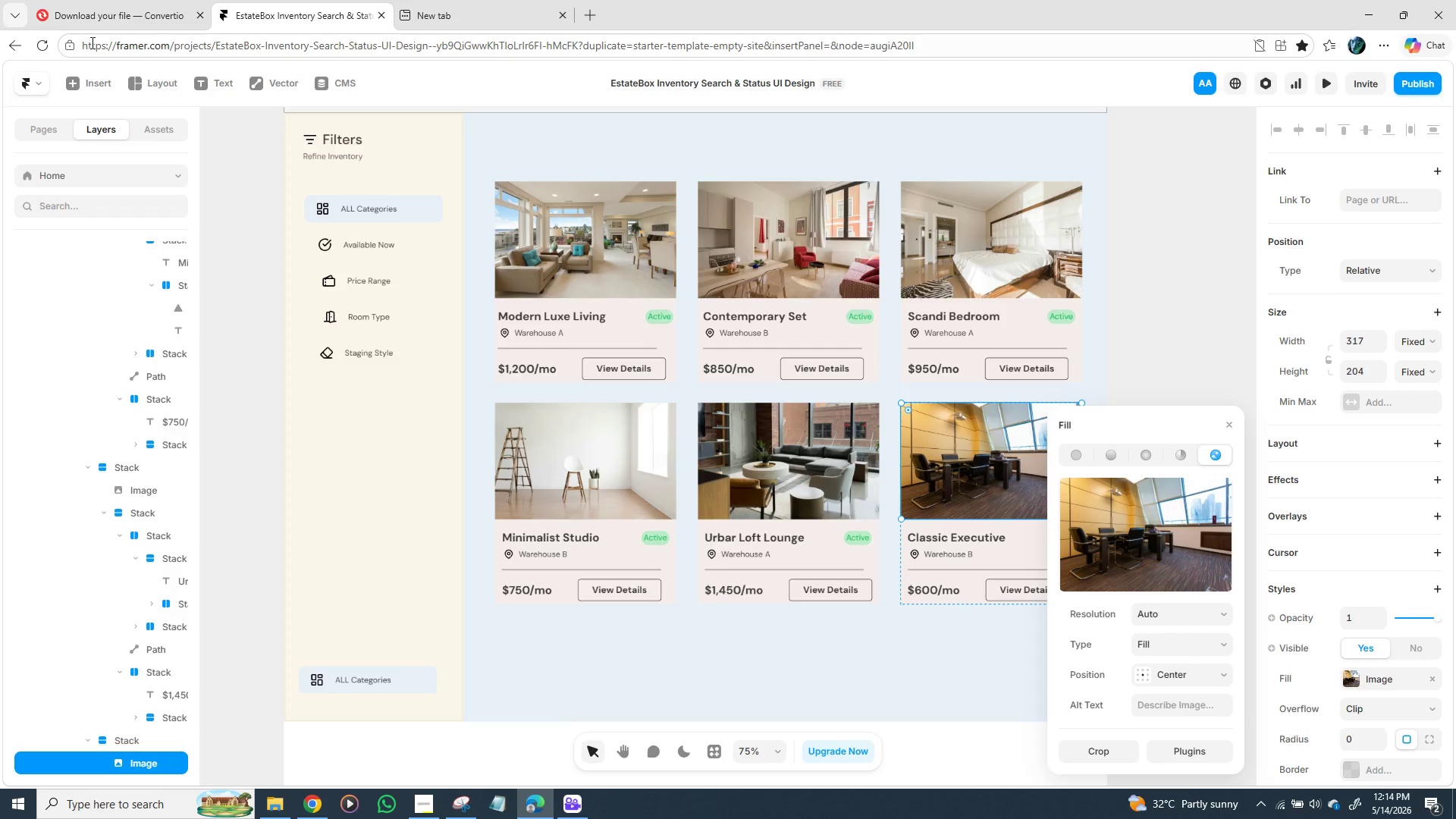 
left_click([564, 650])
 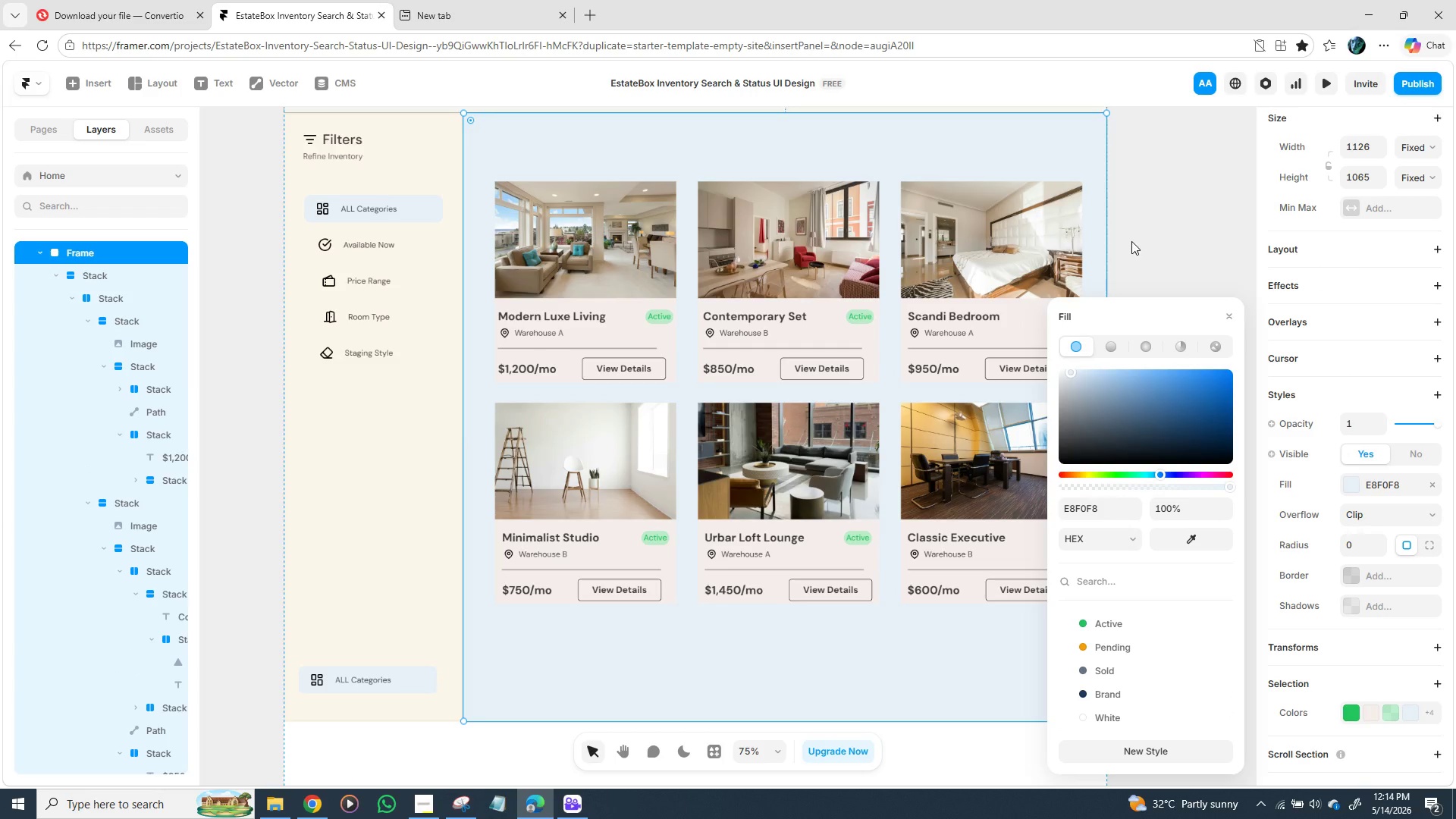 
left_click([1152, 241])
 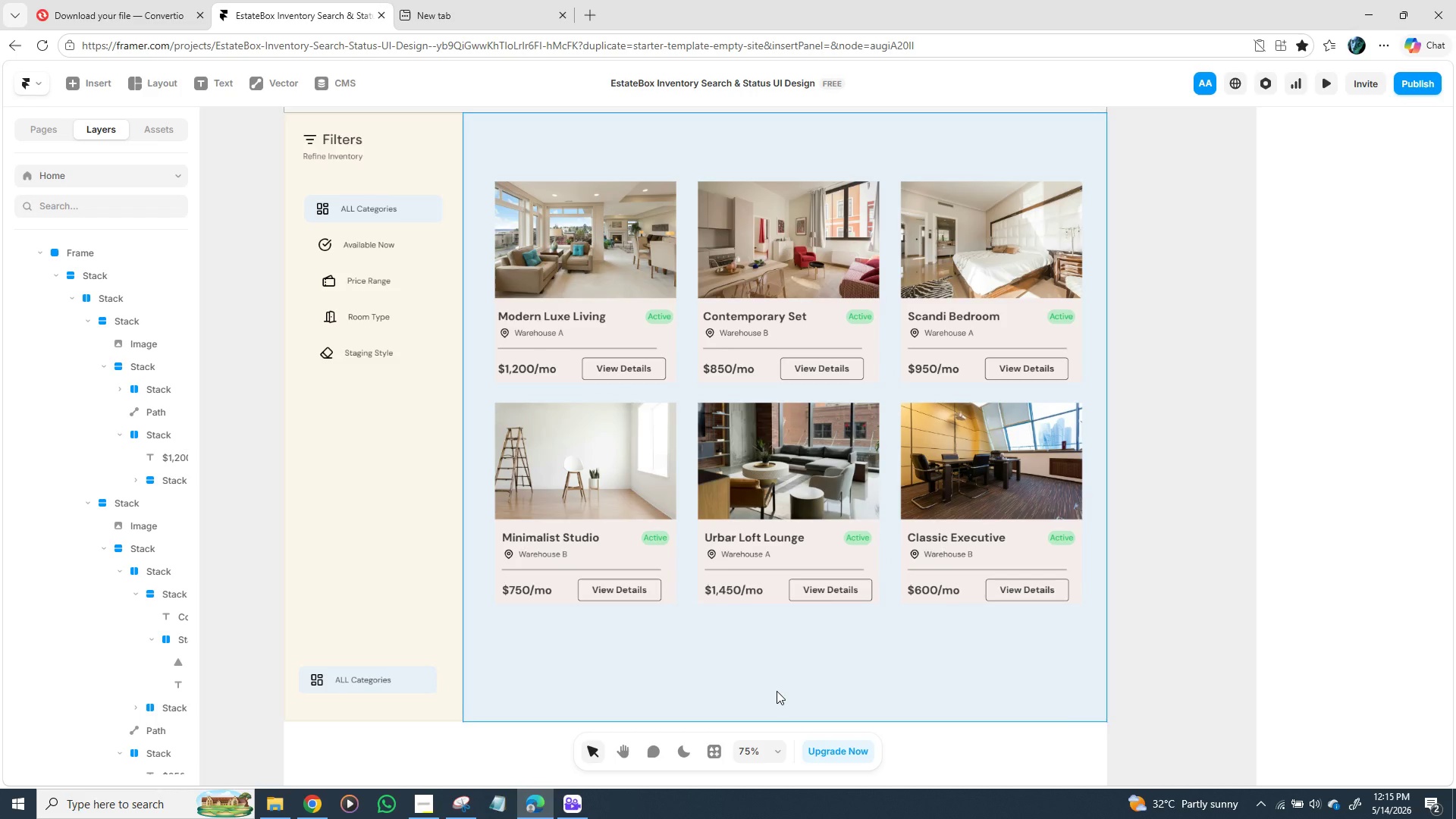 
wait(44.11)
 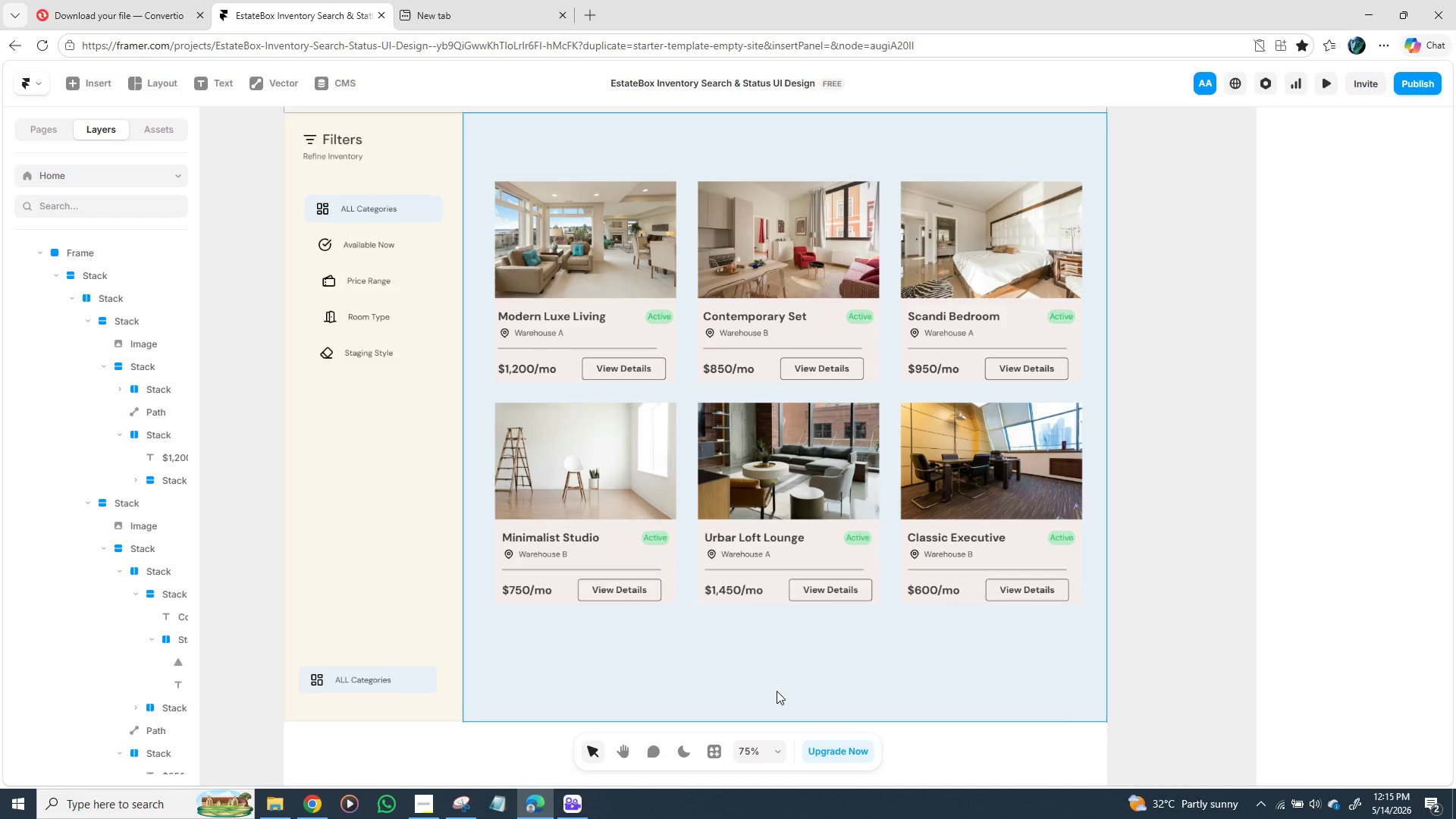 
left_click([859, 314])
 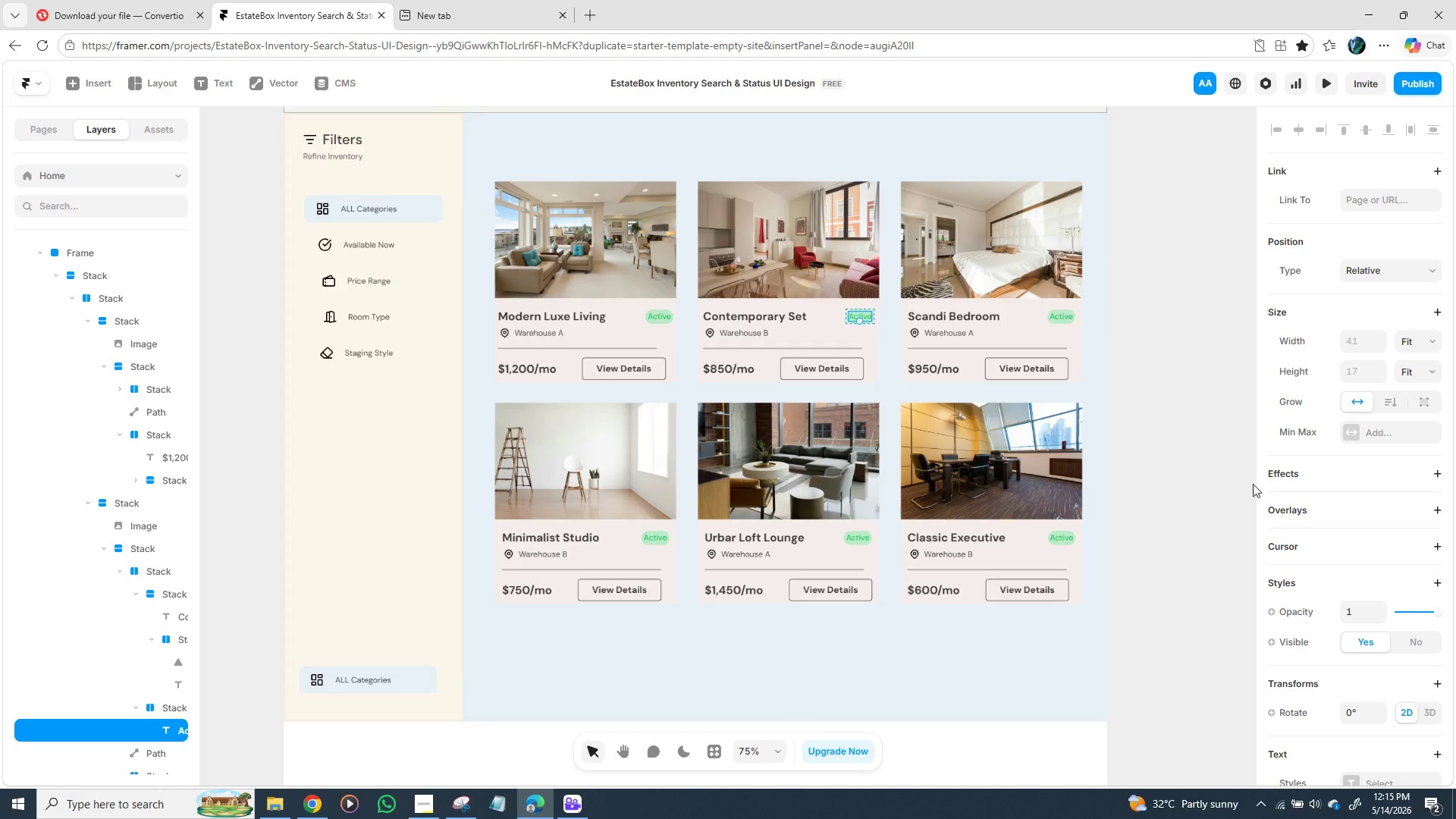 
scroll: coordinate [1316, 540], scroll_direction: down, amount: 1.0
 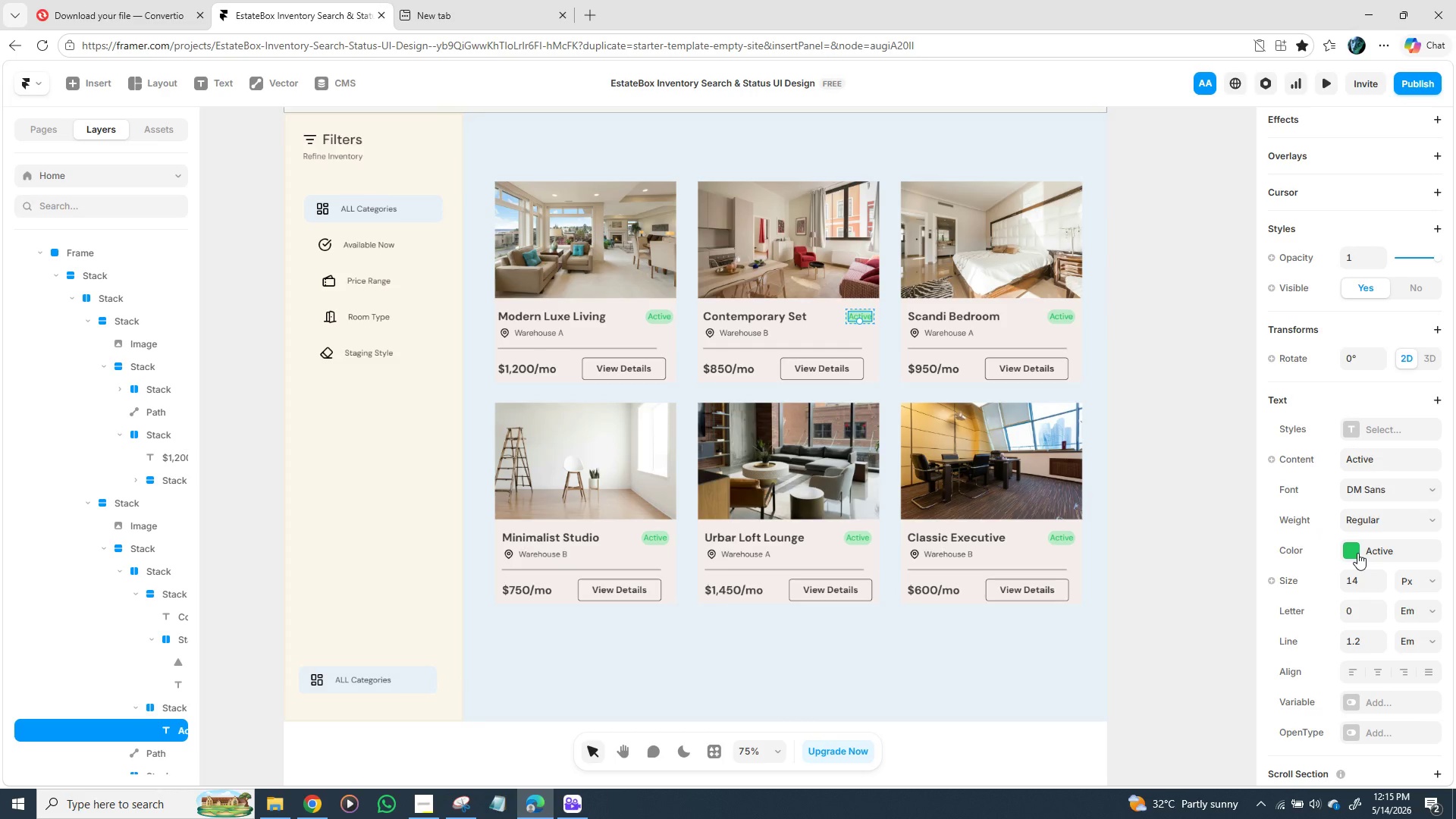 
left_click([1357, 553])
 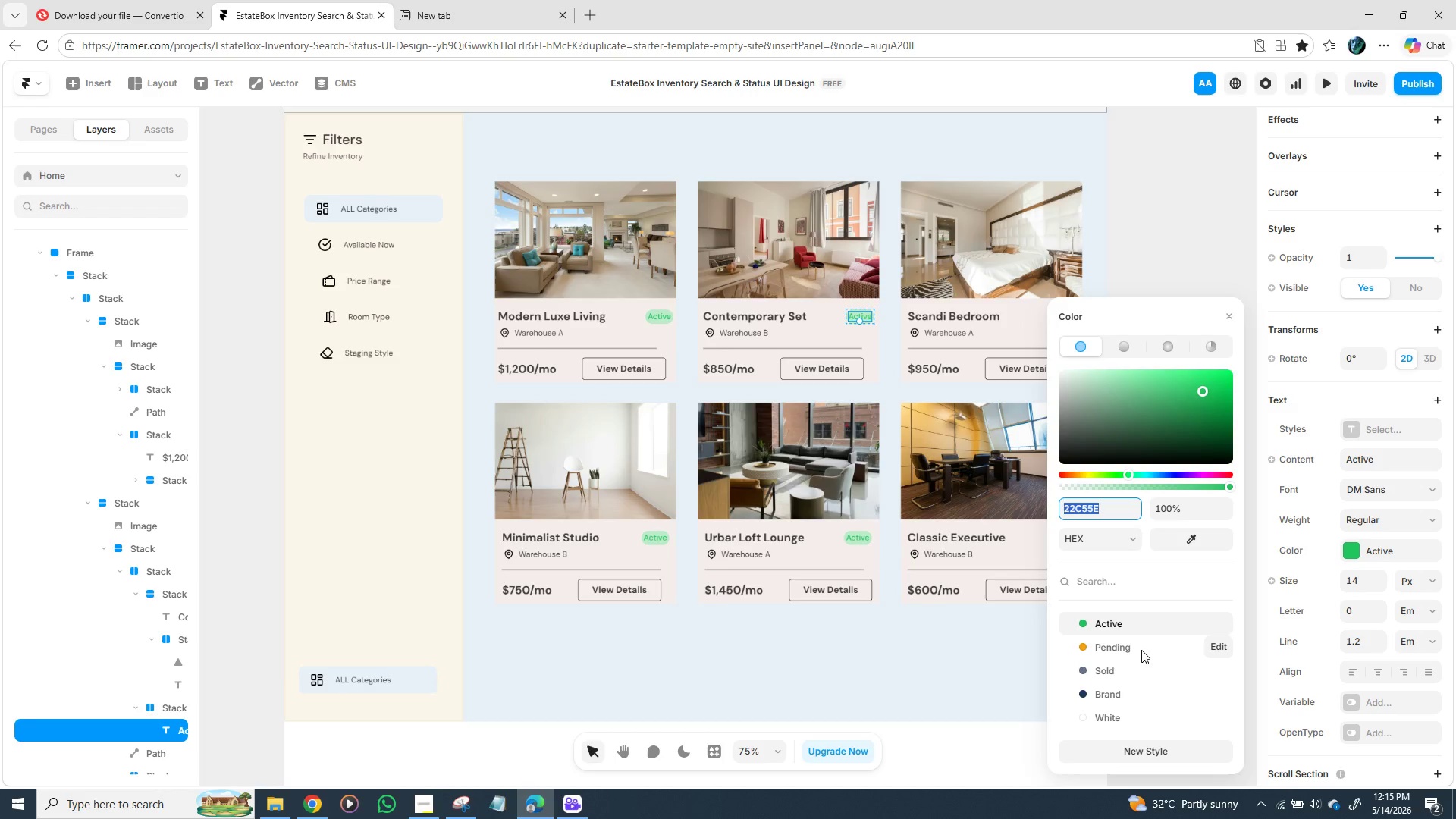 
left_click([1137, 650])
 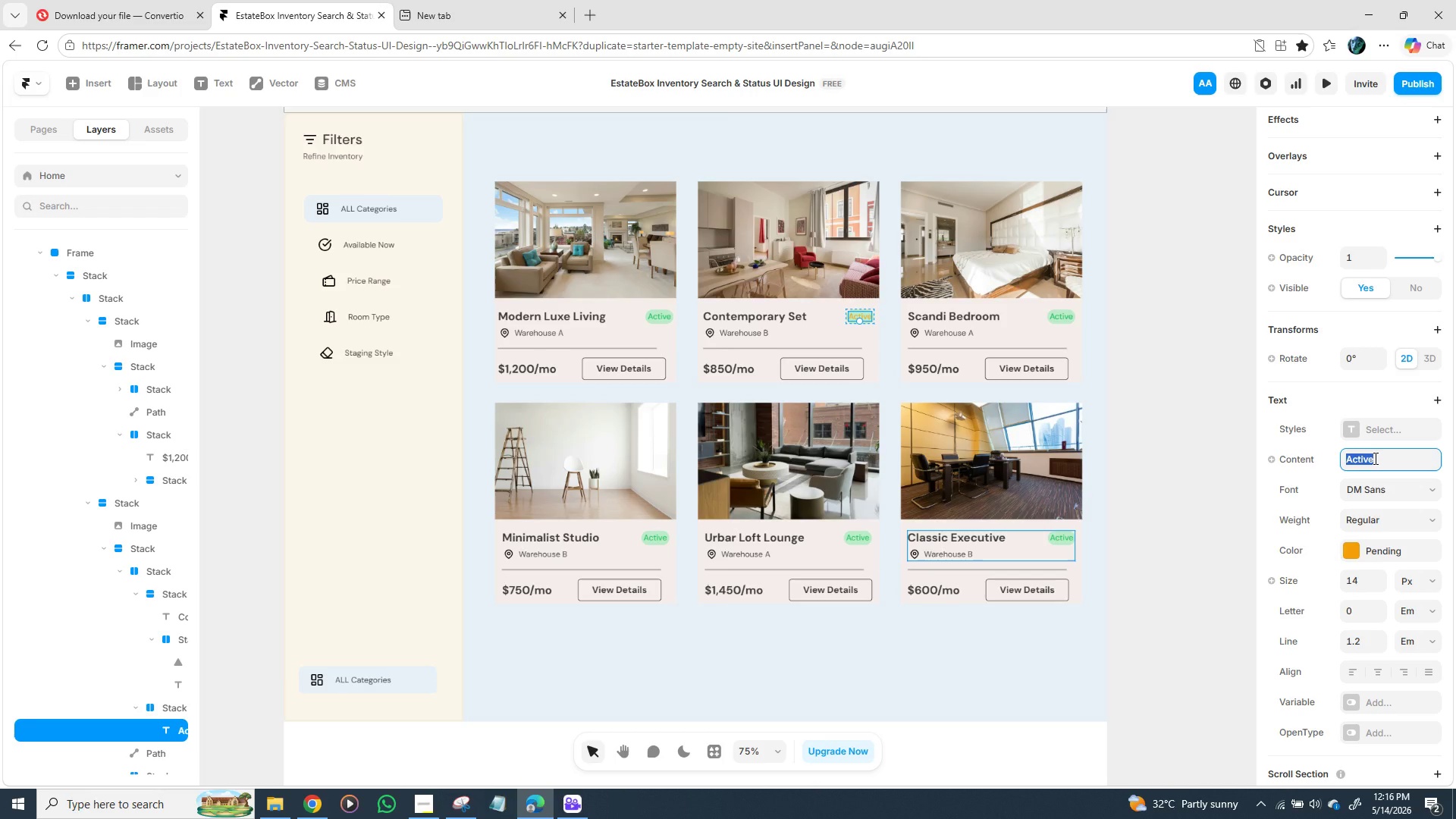 
wait(31.83)
 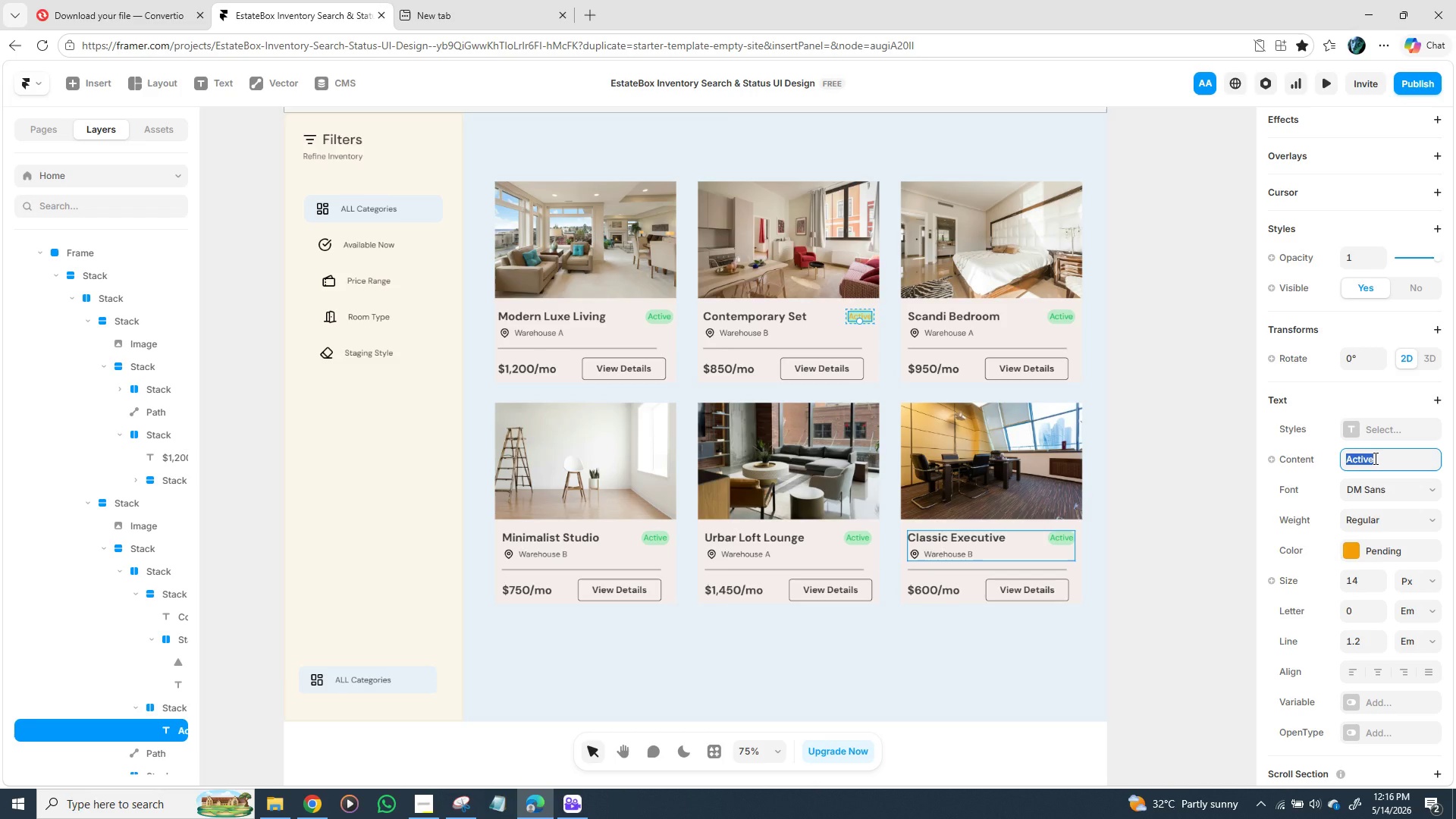 
key(Shift+ShiftLeft)
 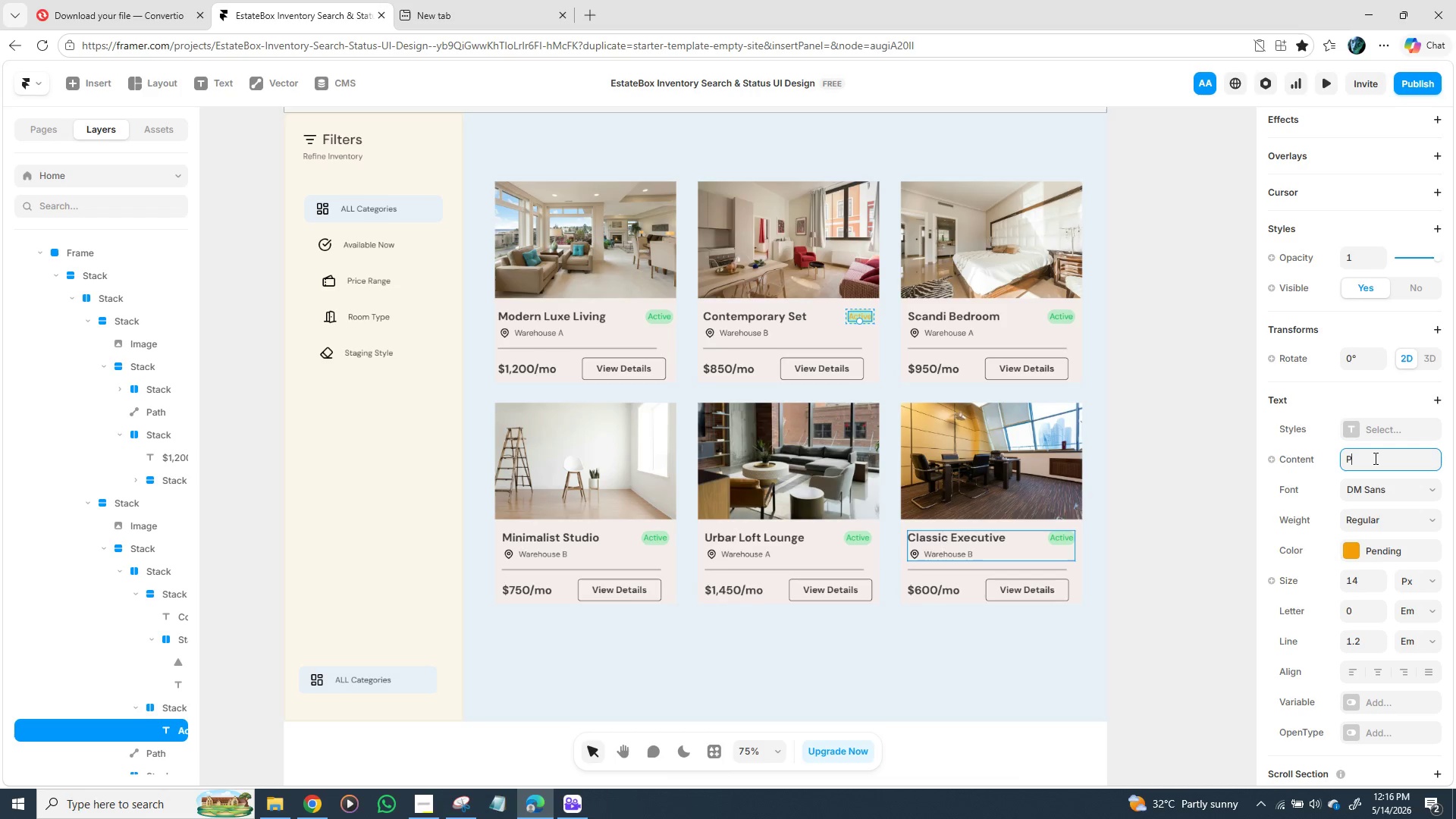 
key(Shift+P)
 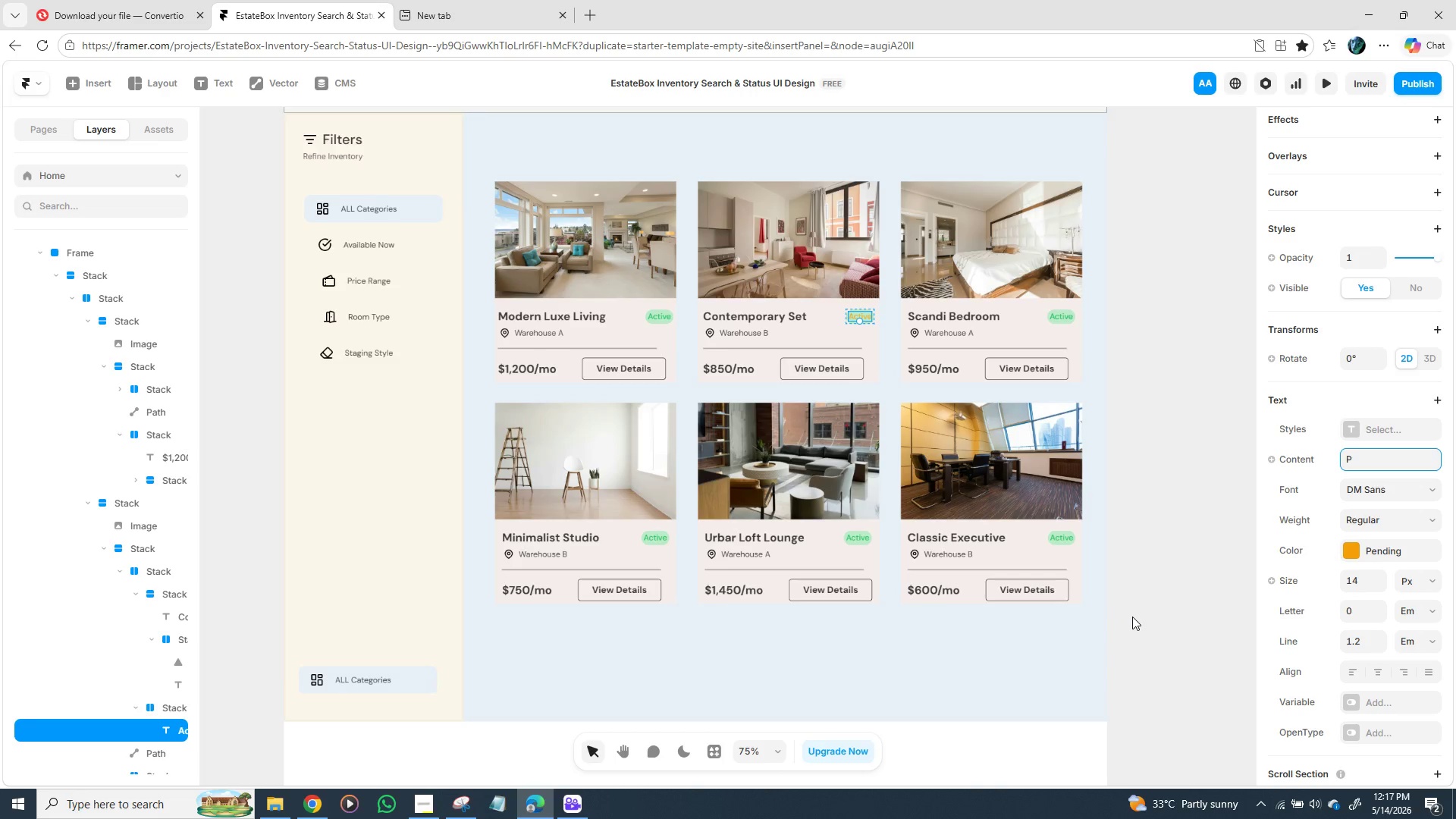 
wait(79.08)
 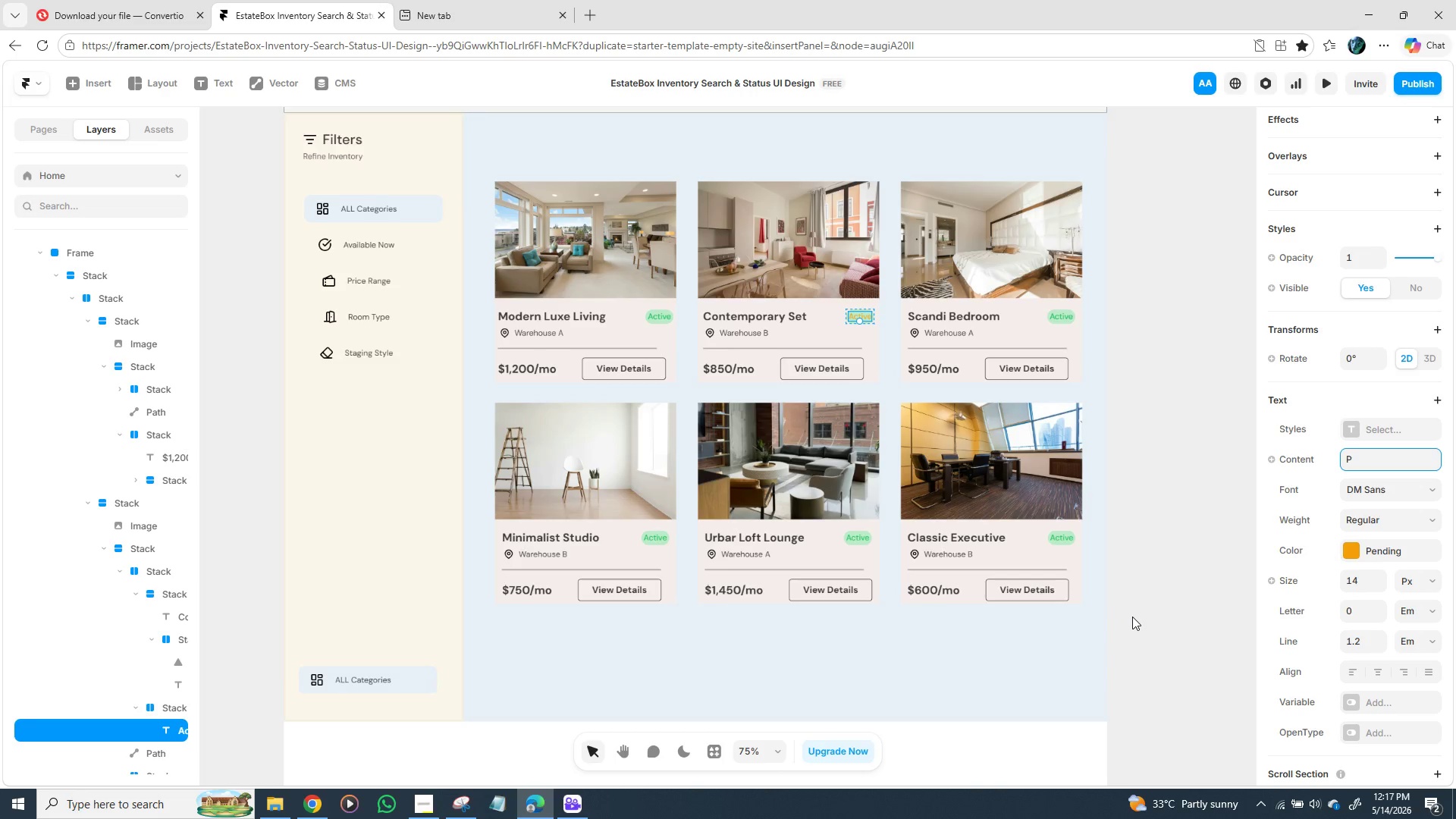 
left_click_drag(start_coordinate=[1131, 497], to_coordinate=[1137, 498])
 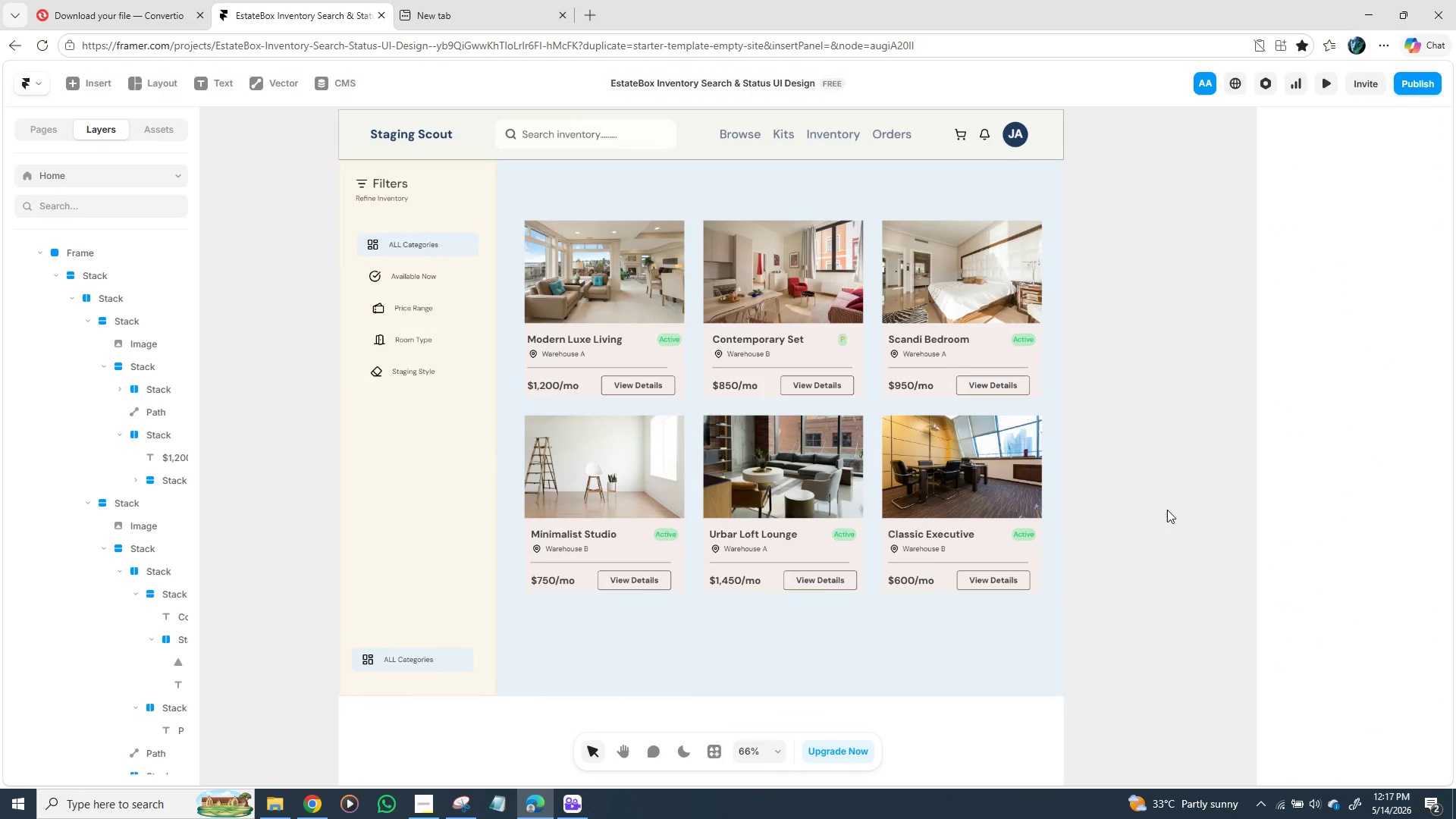 
wait(8.75)
 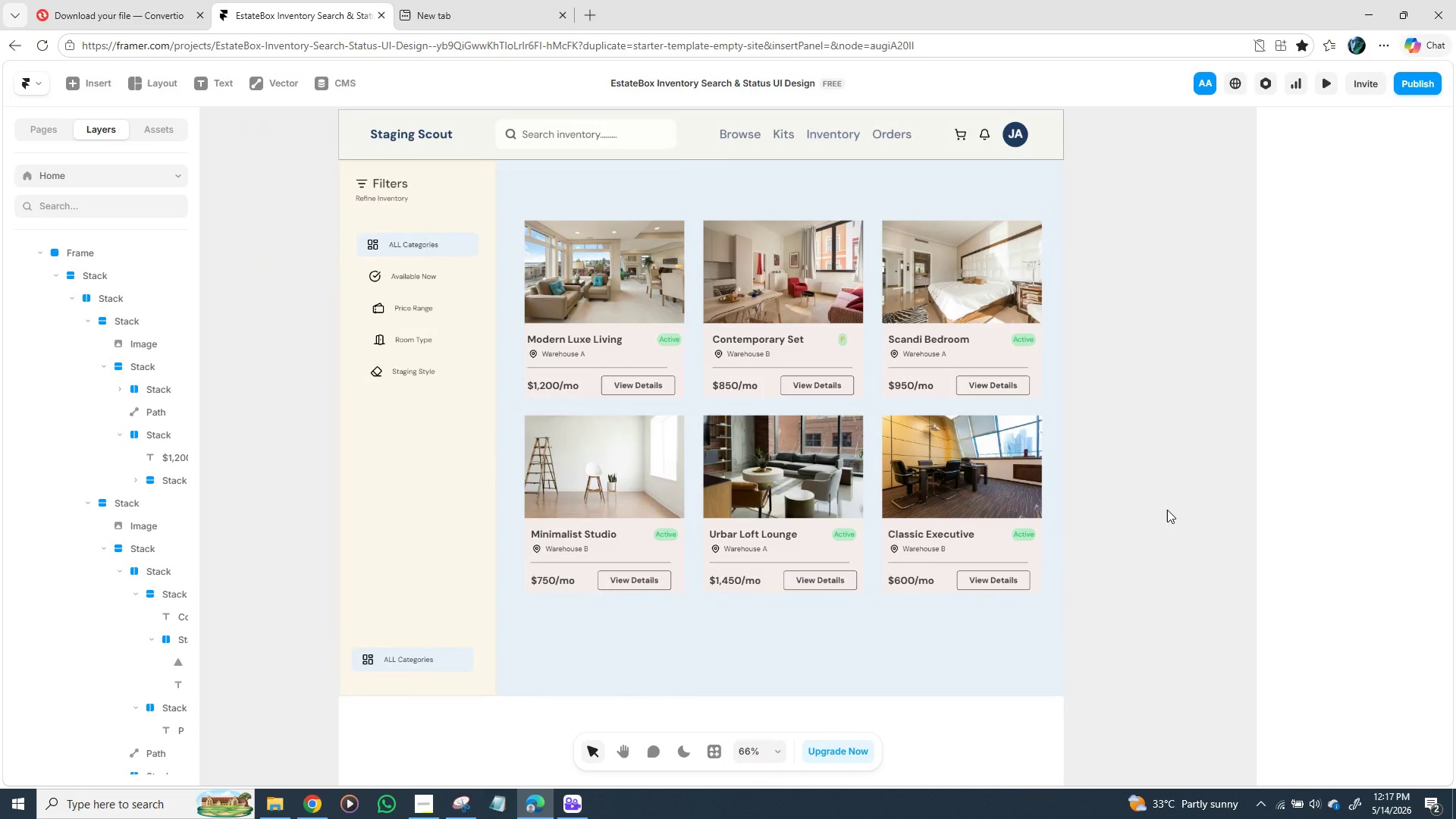 
left_click([1112, 450])
 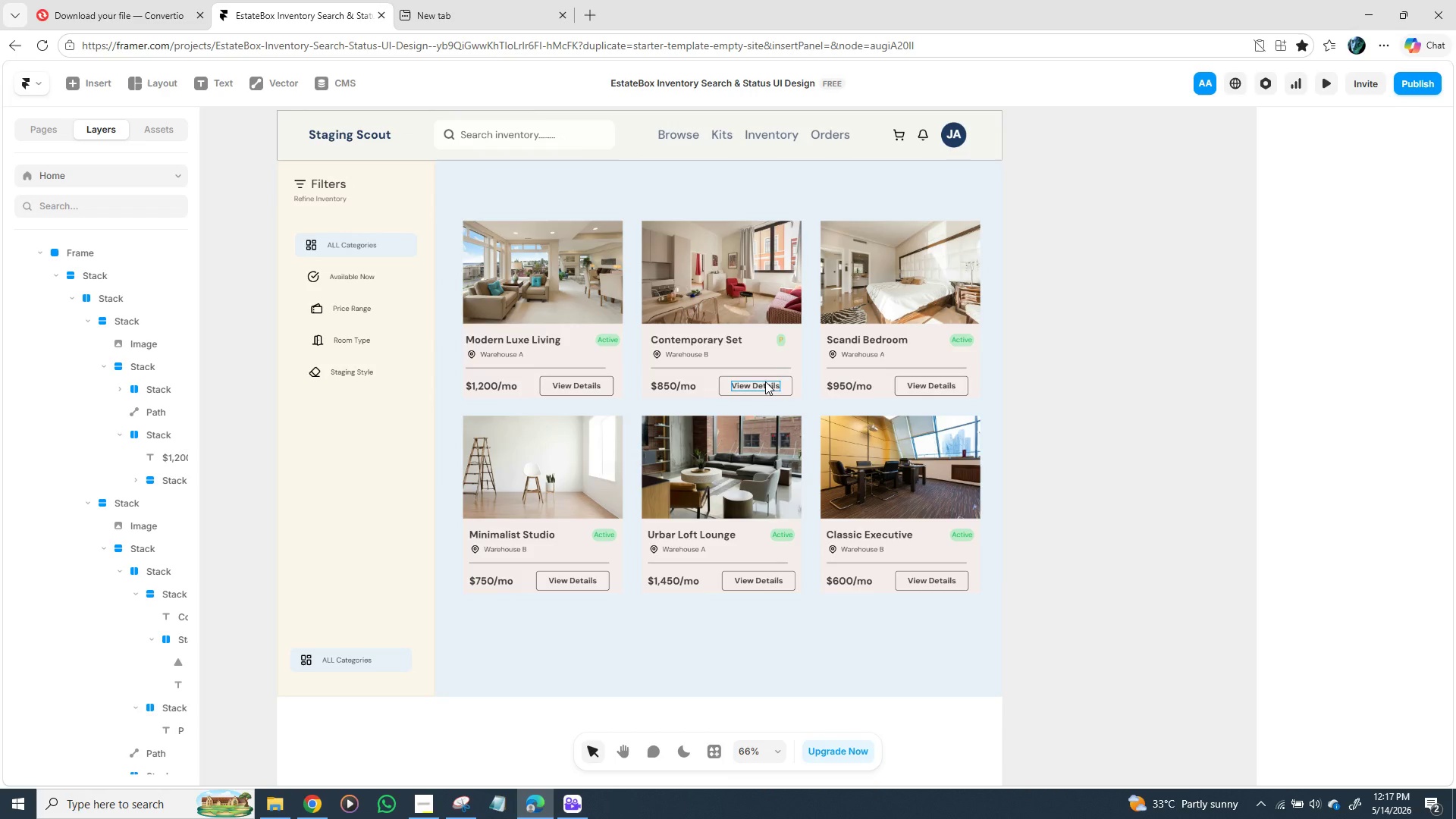 
wait(7.72)
 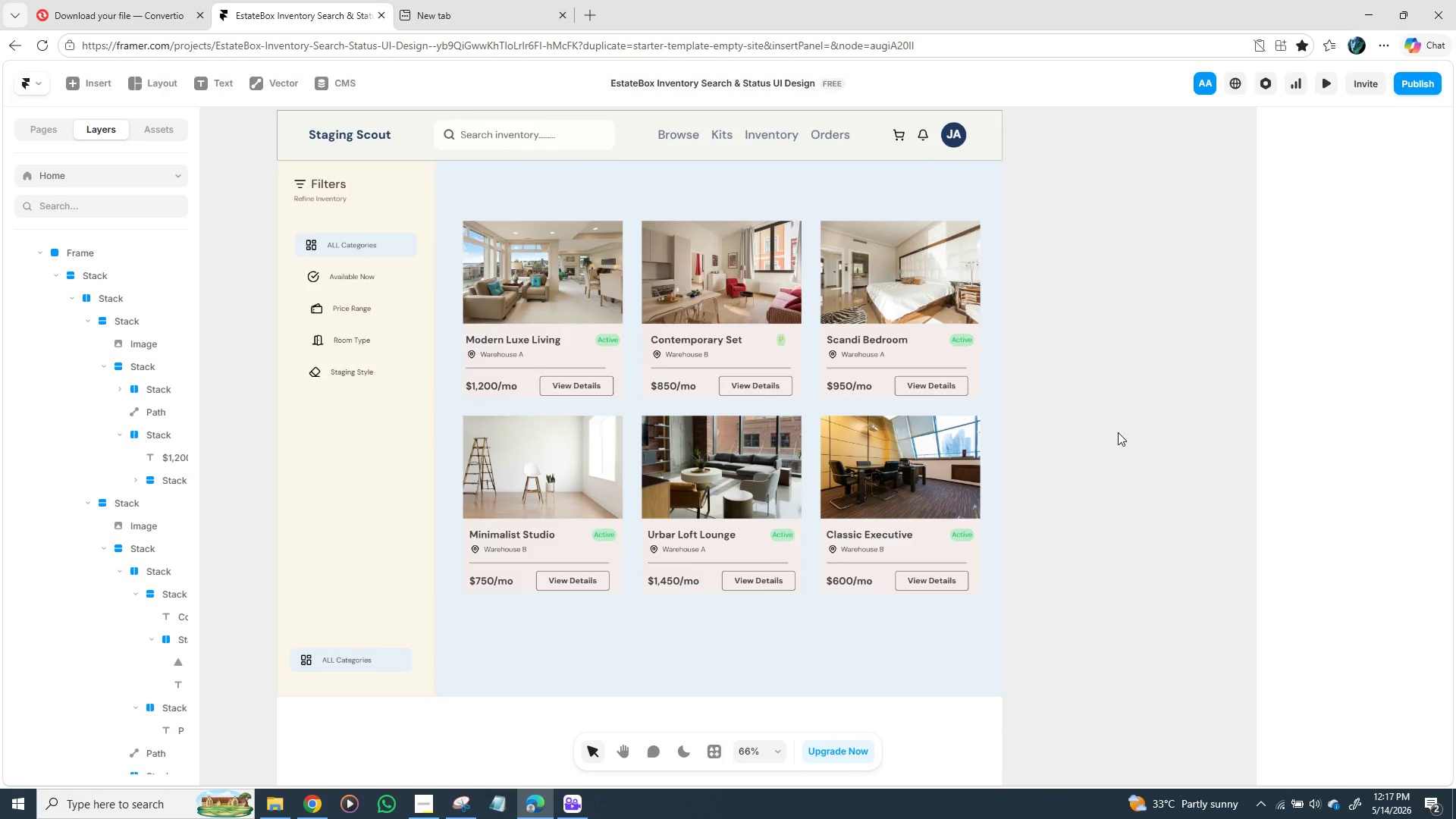 
right_click([774, 357])
 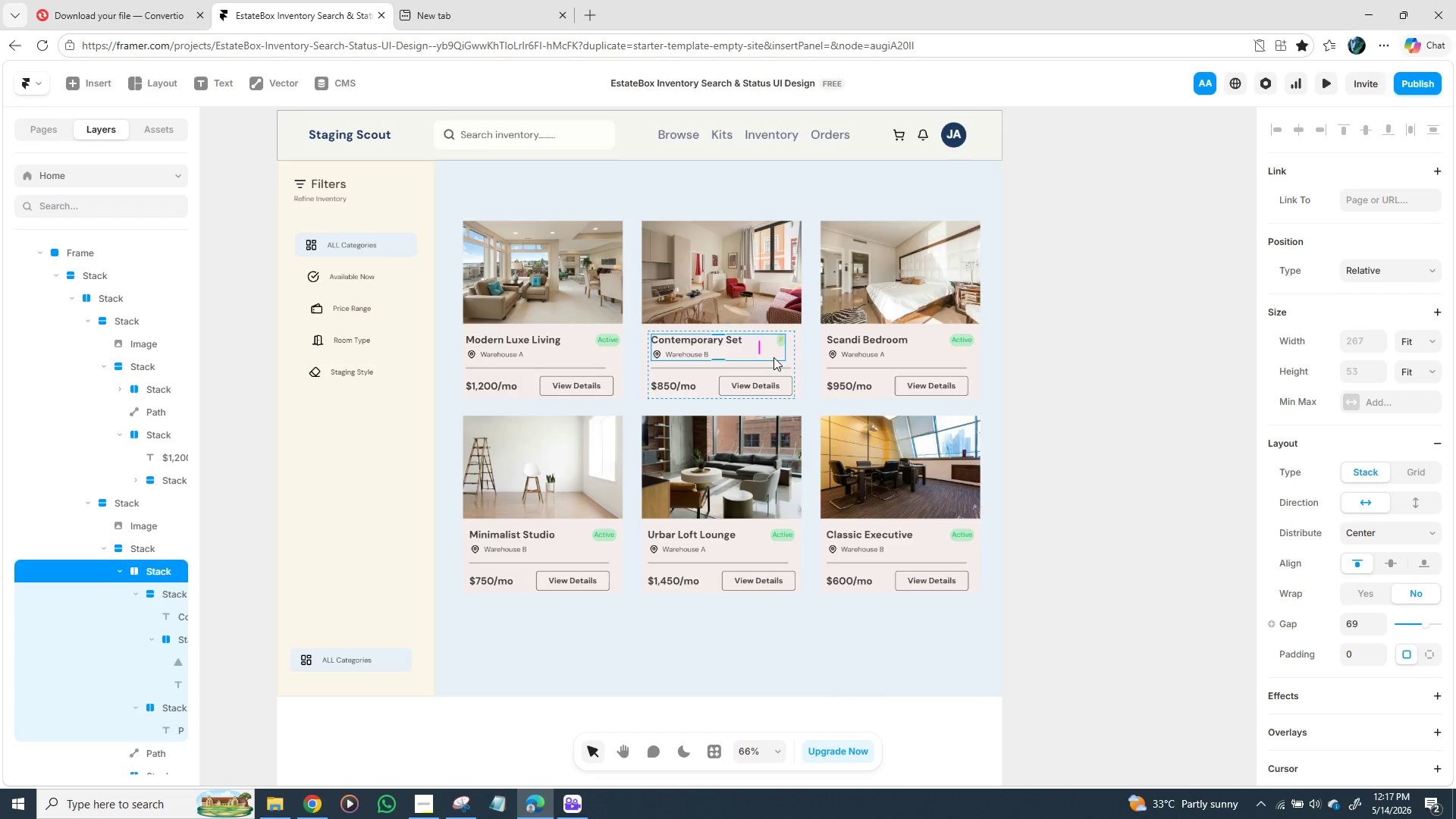 
key(Control+Z)
 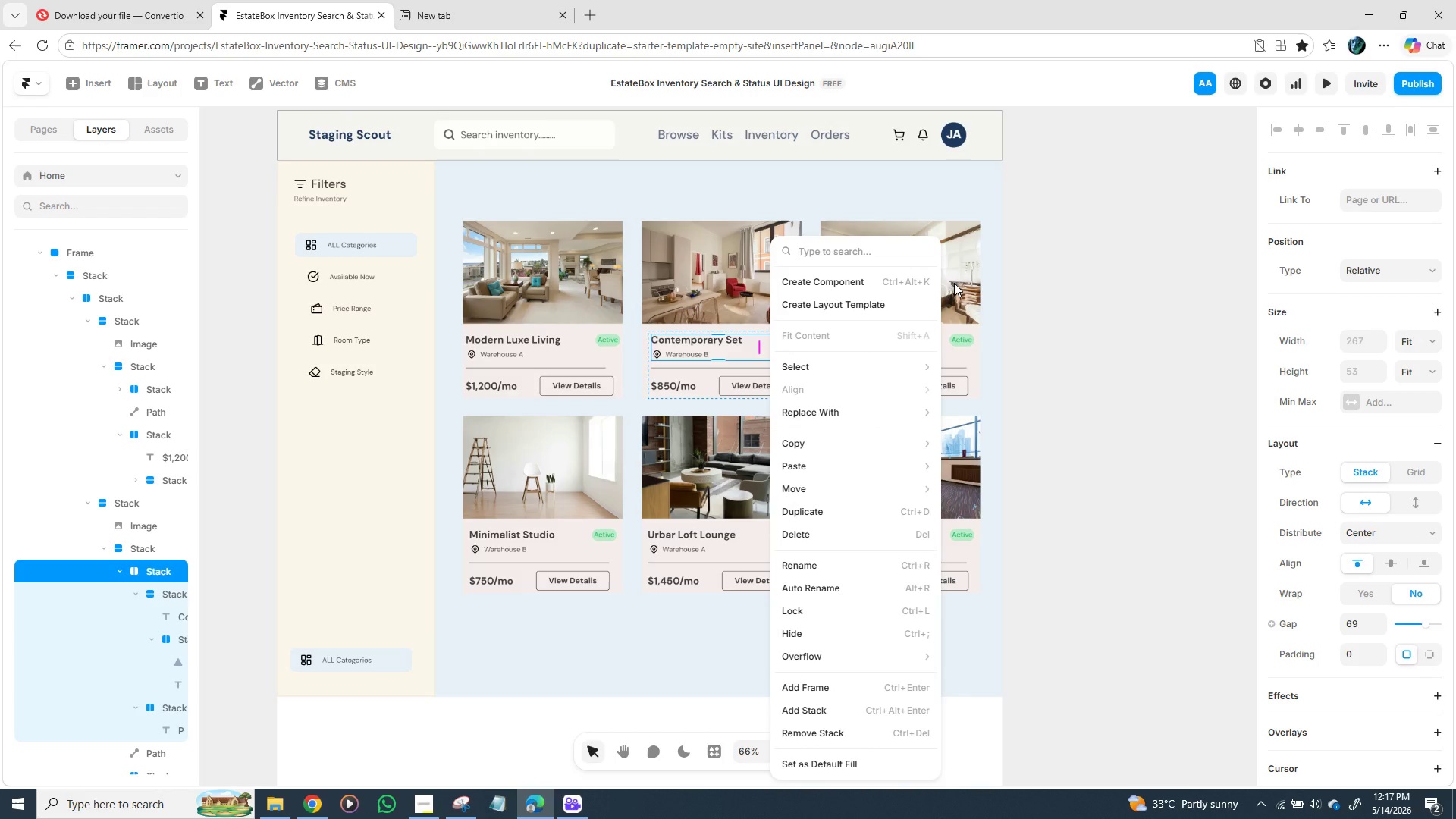 
left_click([1024, 286])
 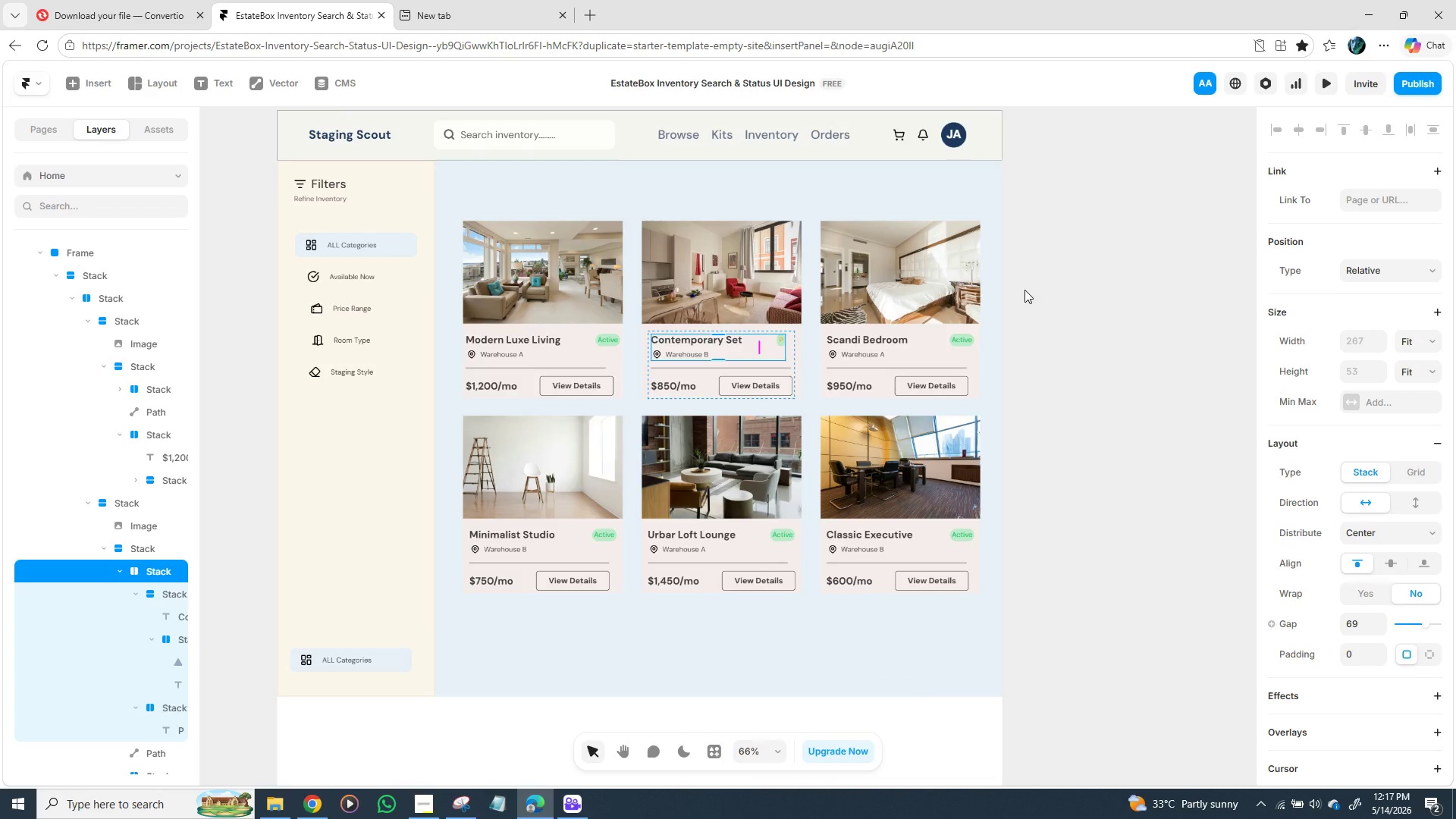 
key(Control+Z)
 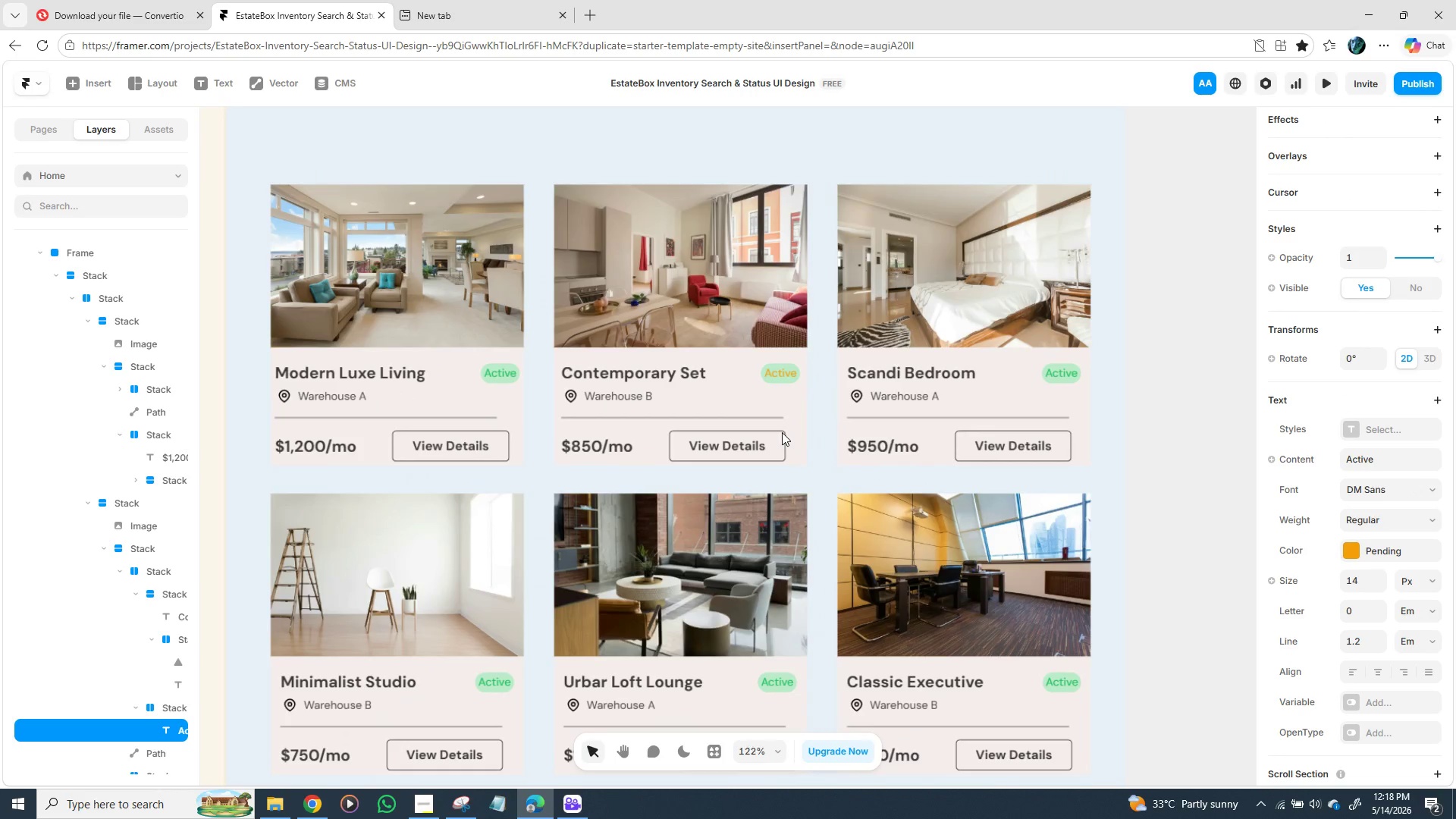 
mouse_move([795, 369])
 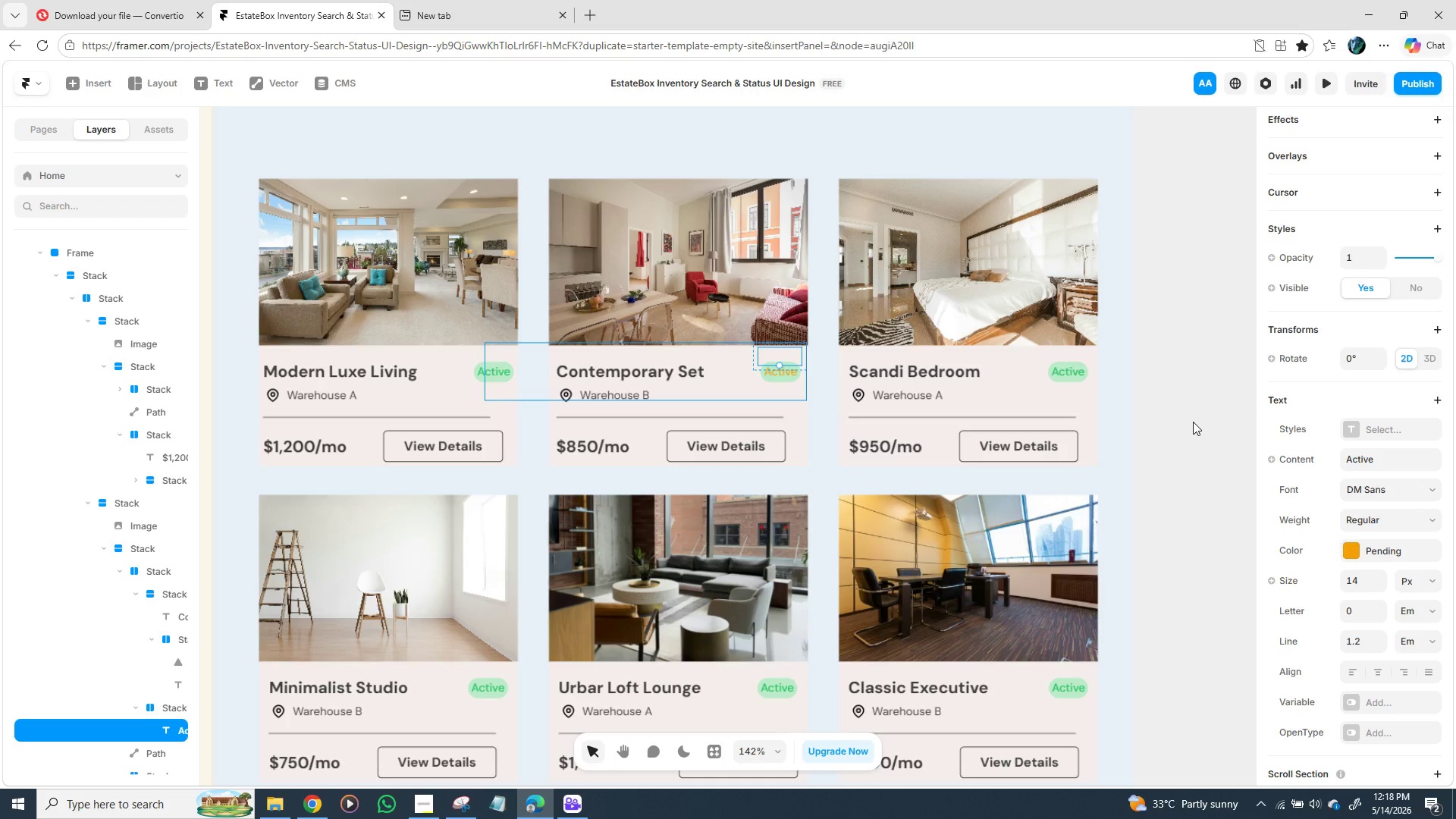 
key(Control+Z)
 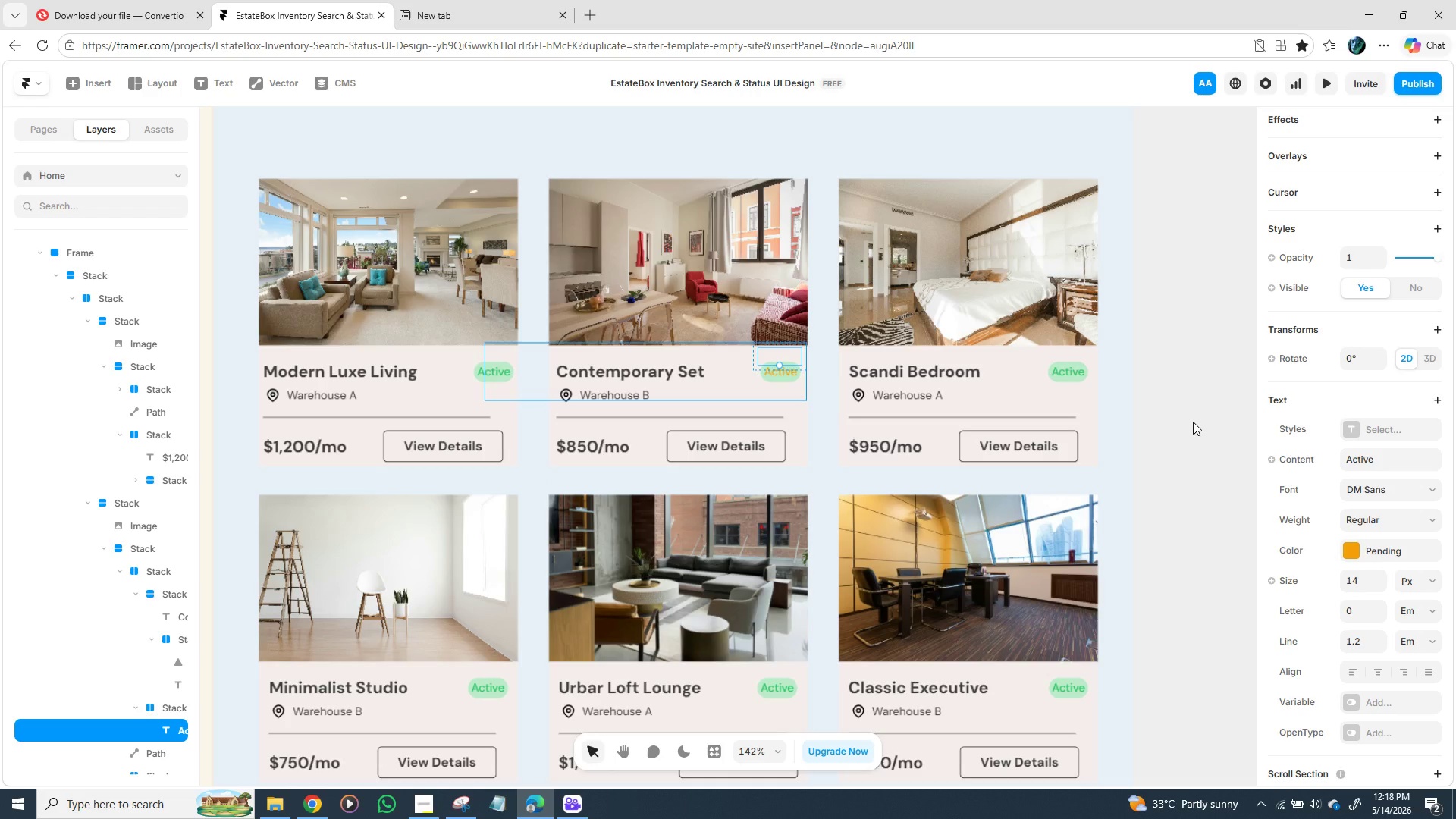 
left_click([522, 398])
 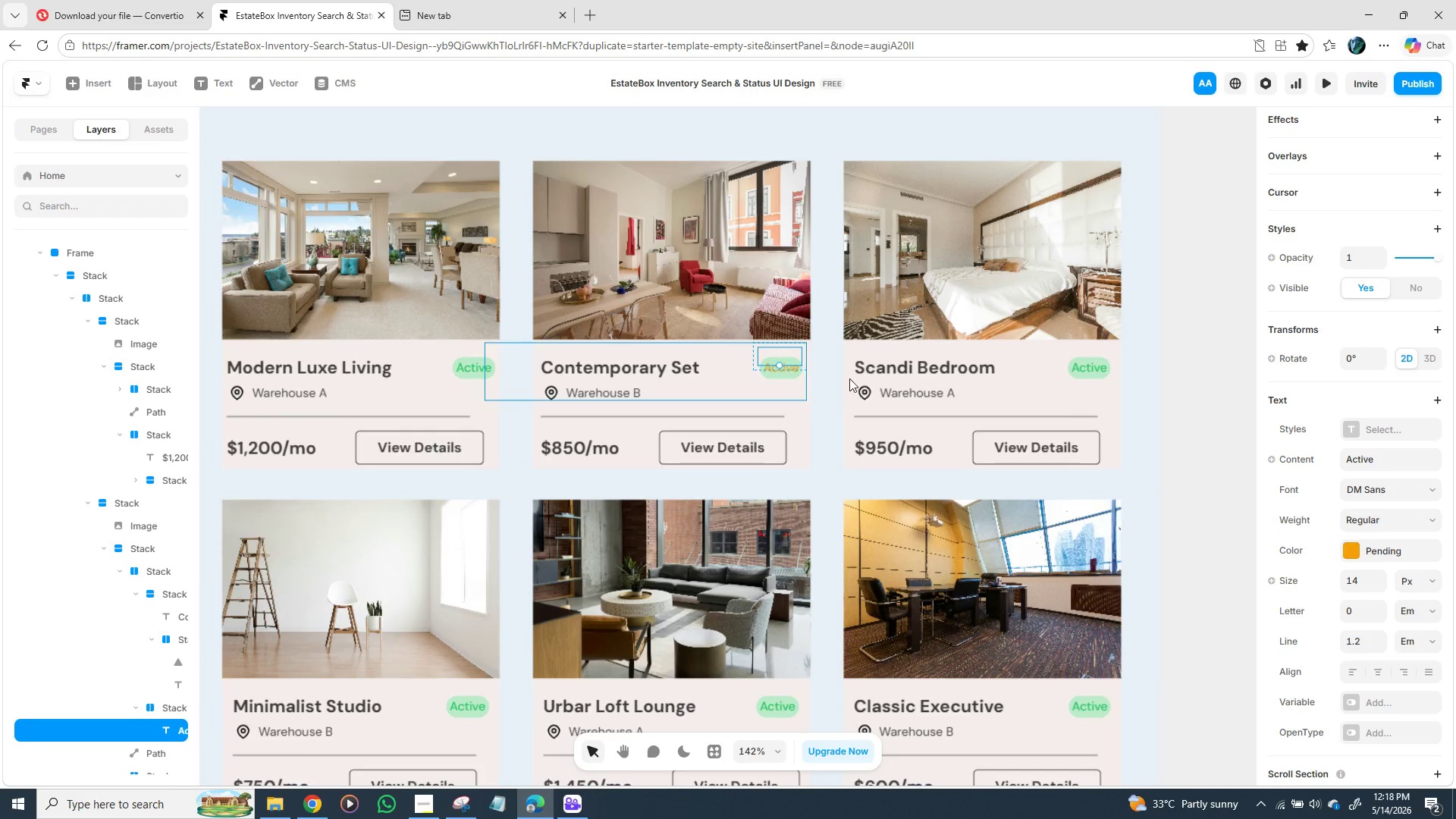 
left_click([849, 378])
 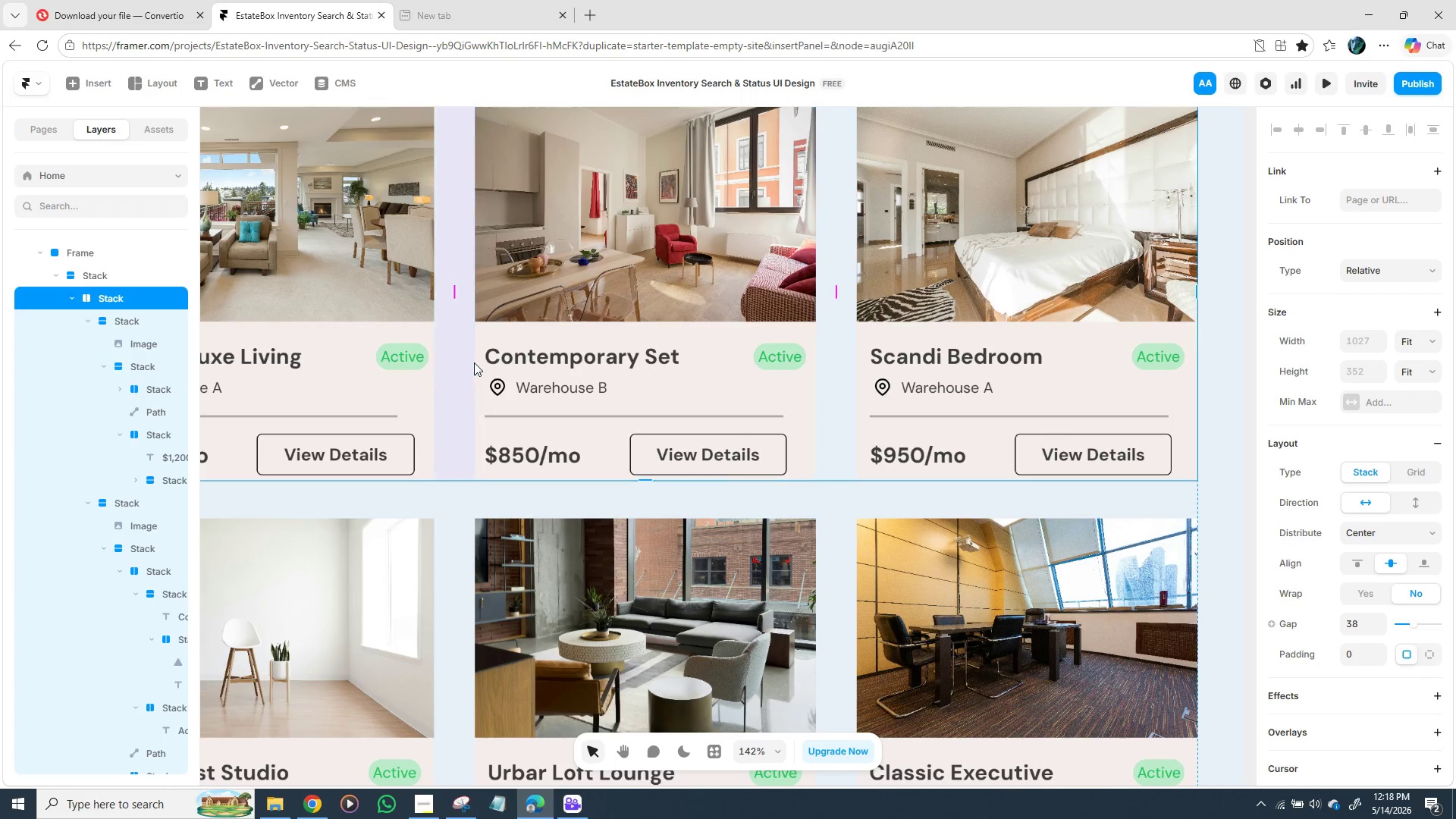 
wait(5.67)
 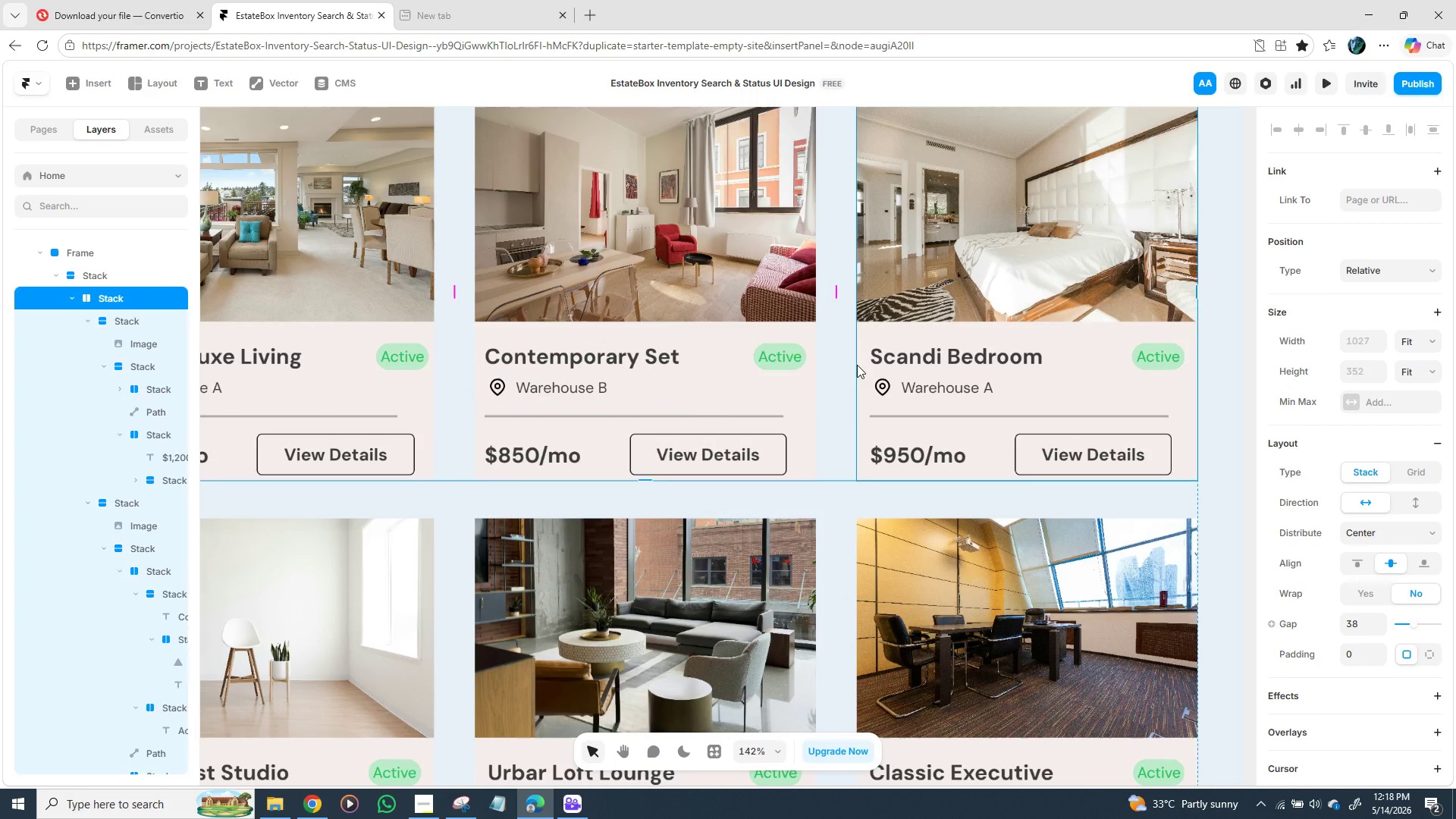 
left_click([780, 353])
 